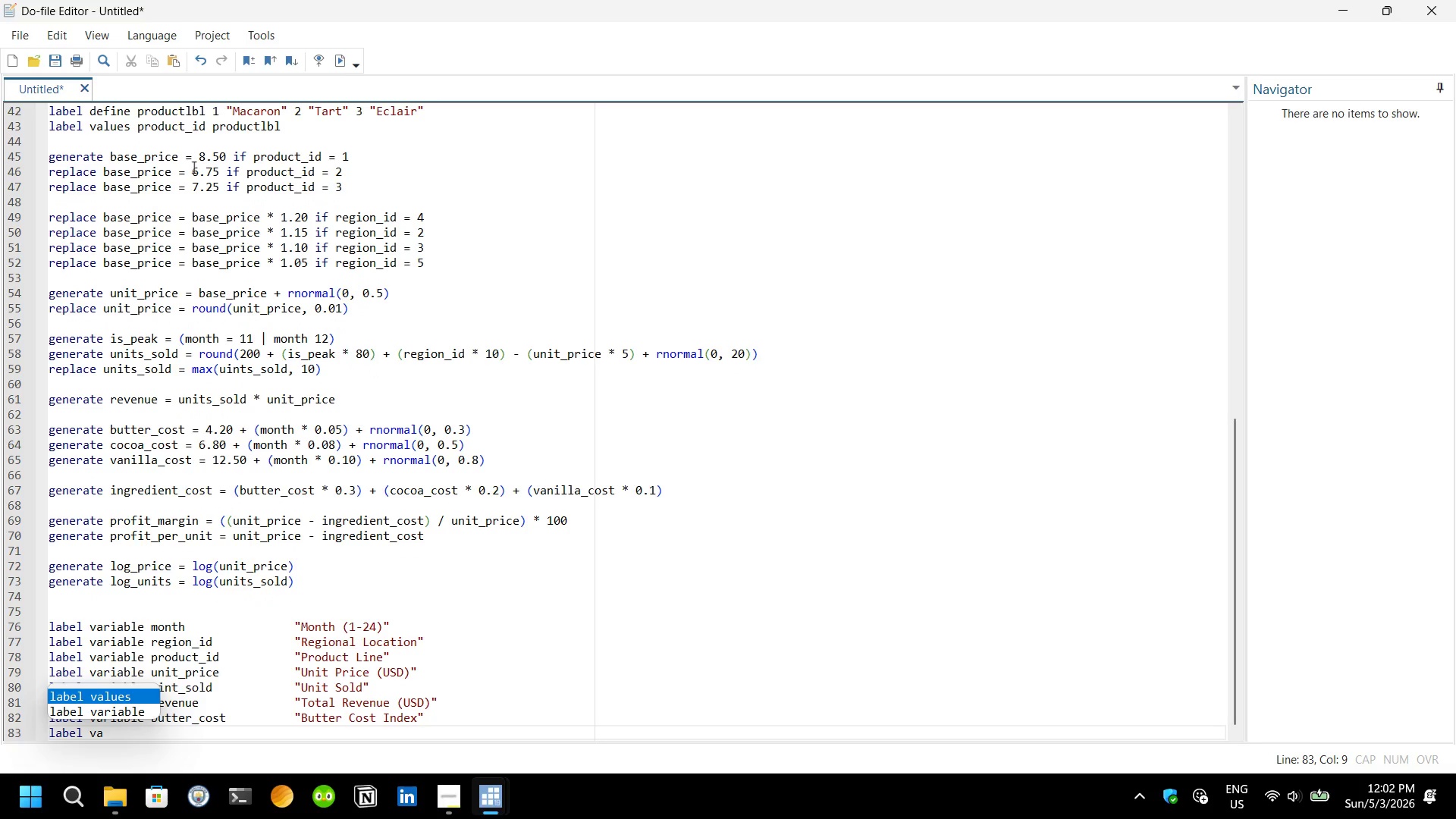 
key(ArrowDown)
 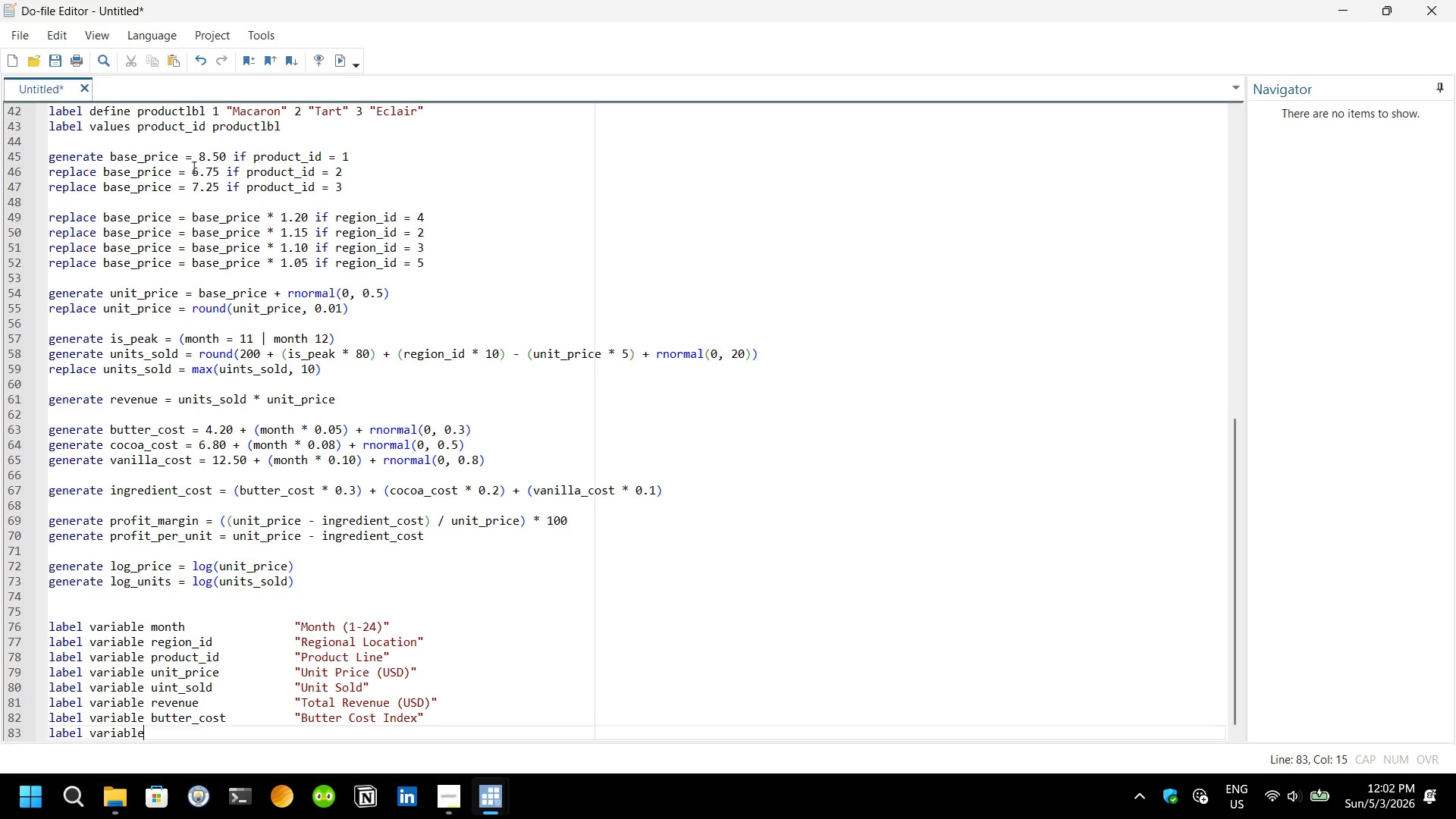 
key(Enter)
 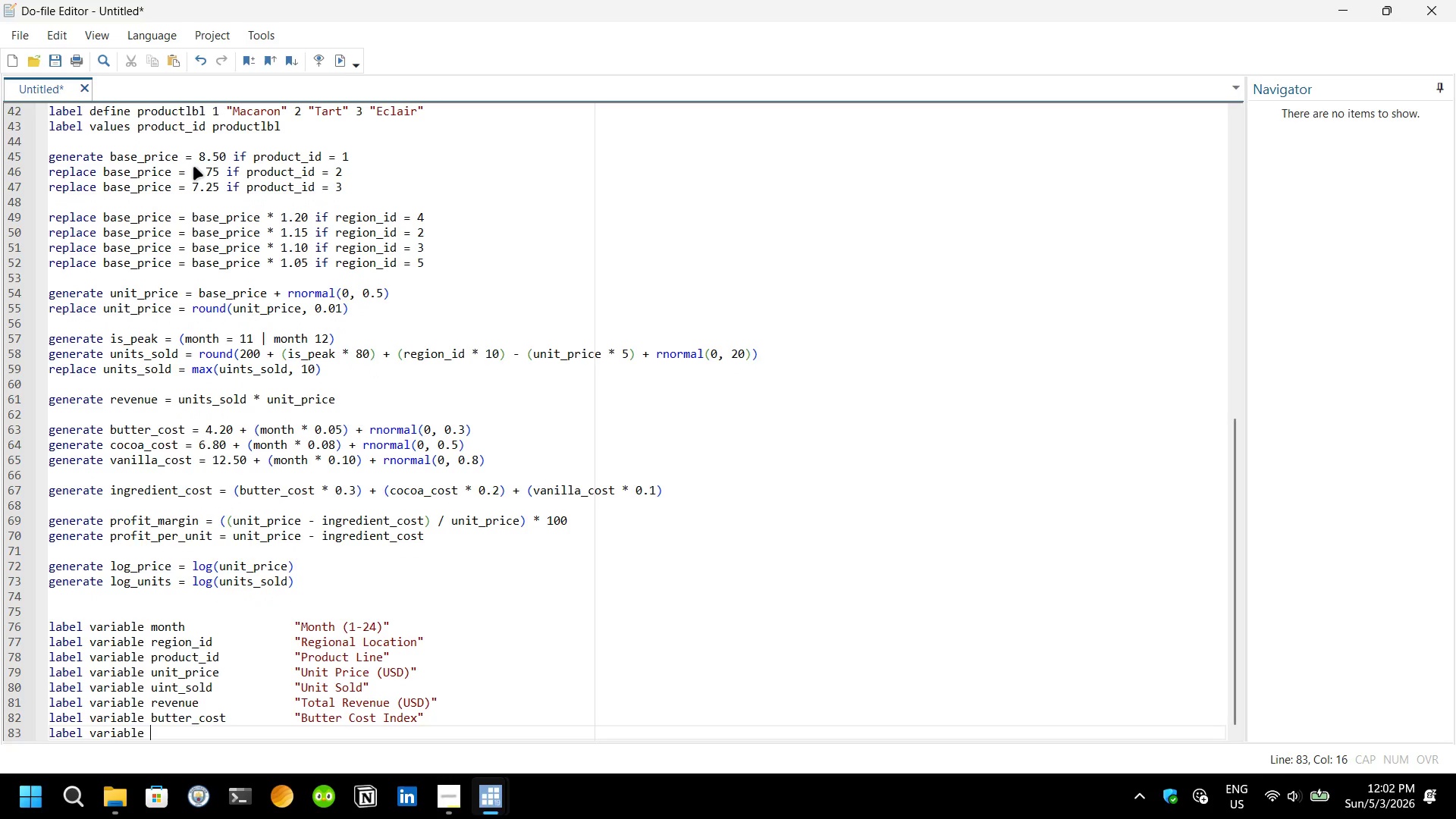 
type( coc)
 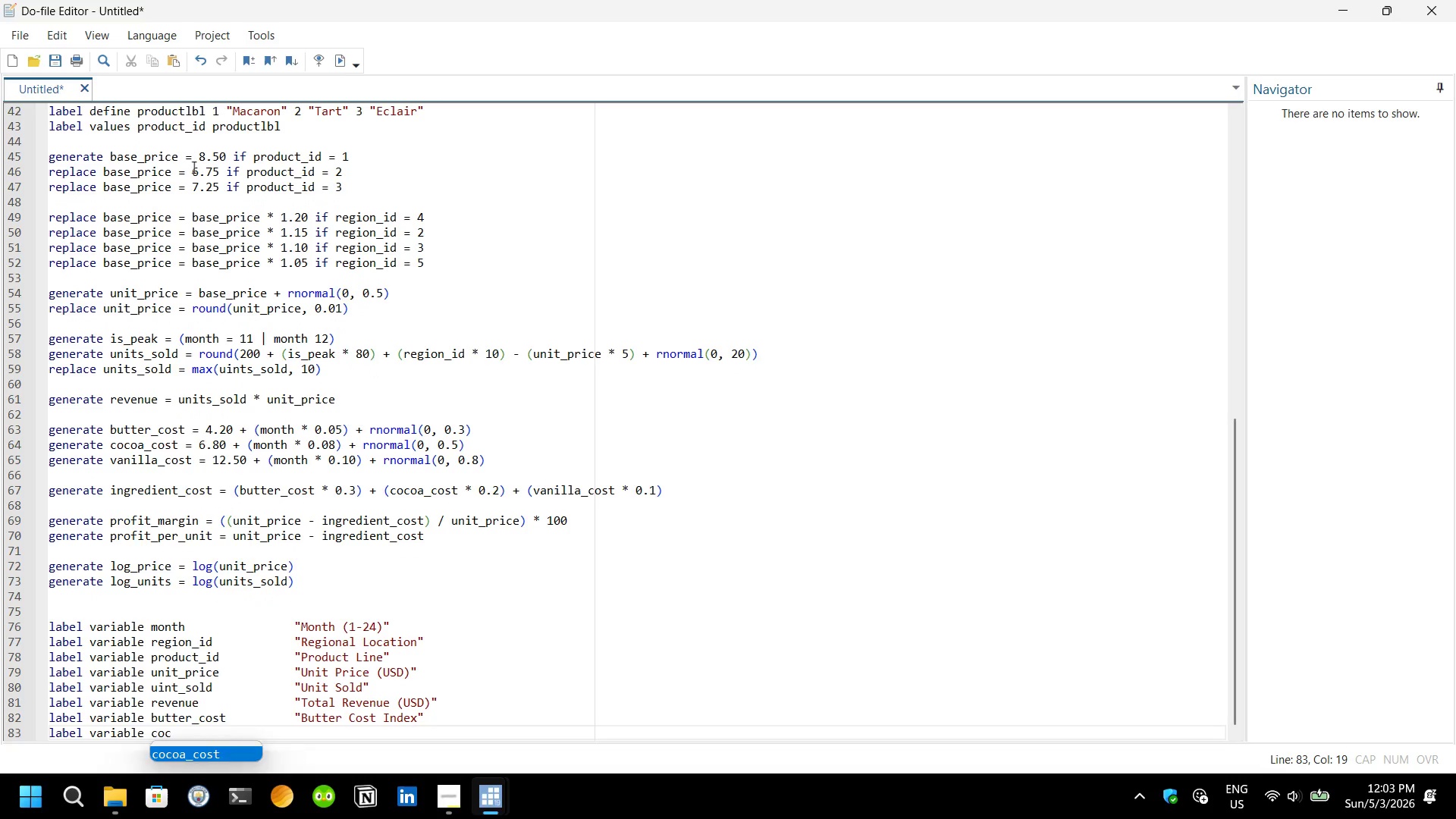 
key(Enter)
 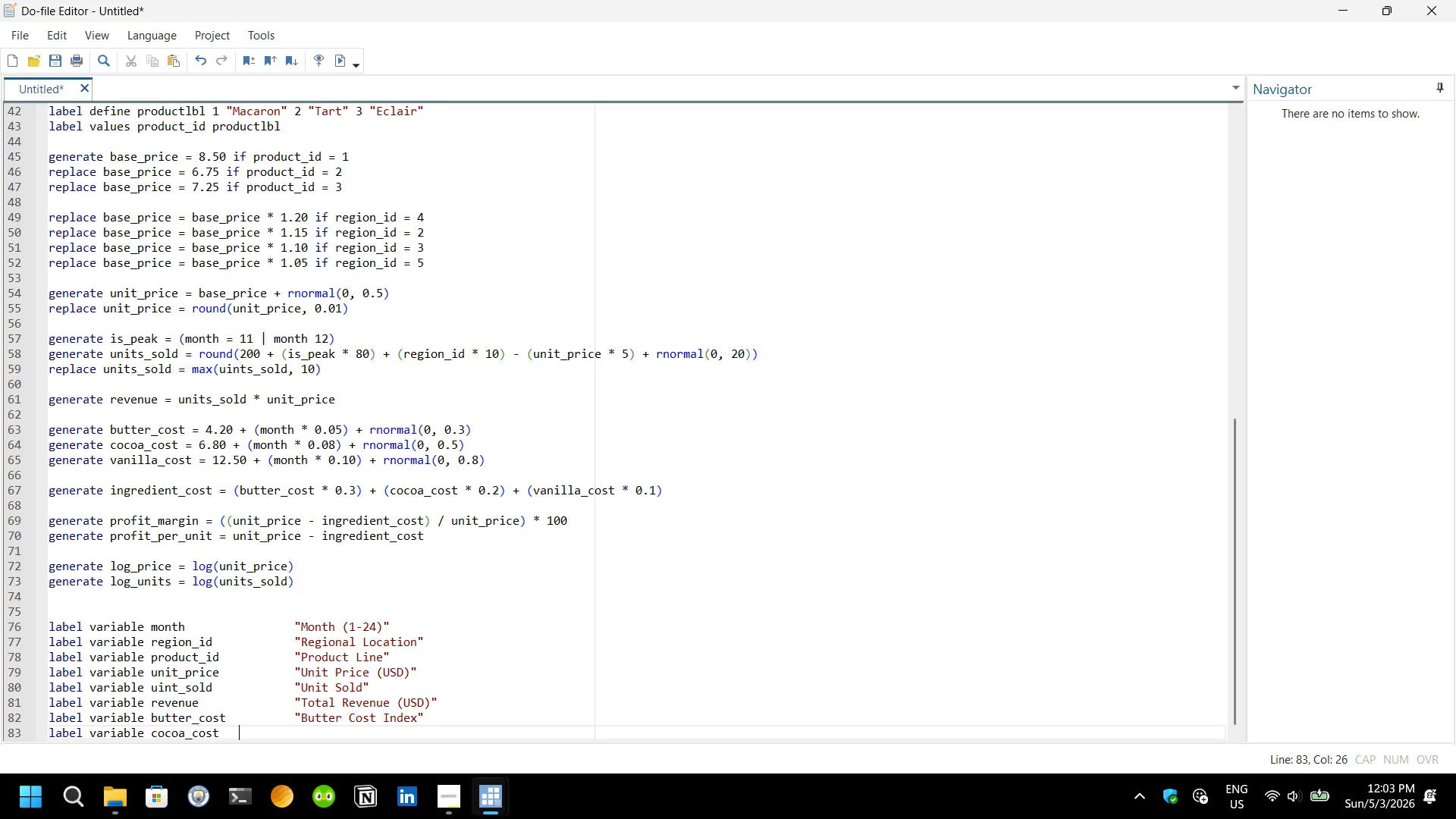 
key(Tab)
key(Tab)
key(Tab)
type("Cocoa Cost Index)
 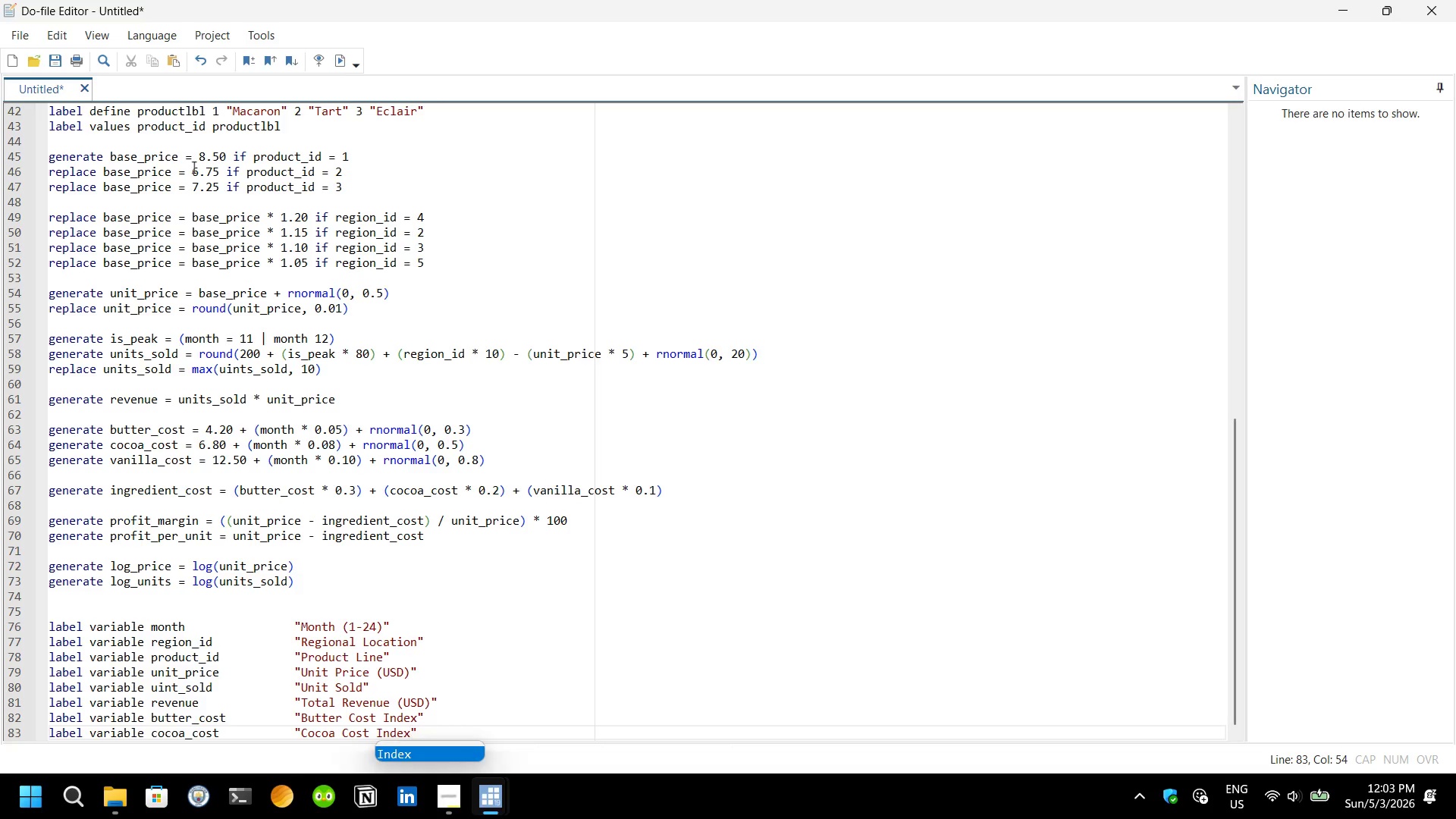 
key(ArrowRight)
 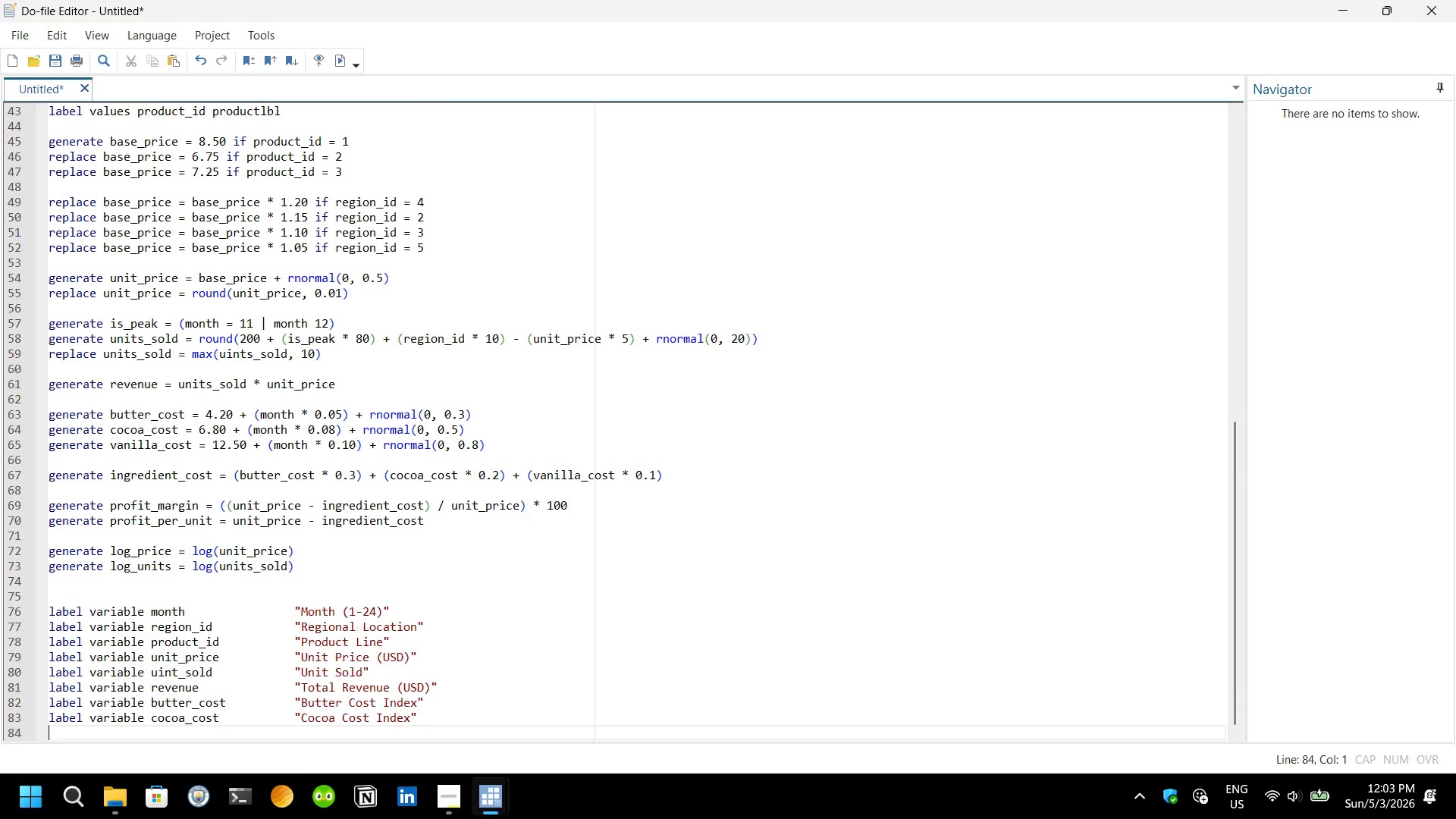 
key(Enter)
 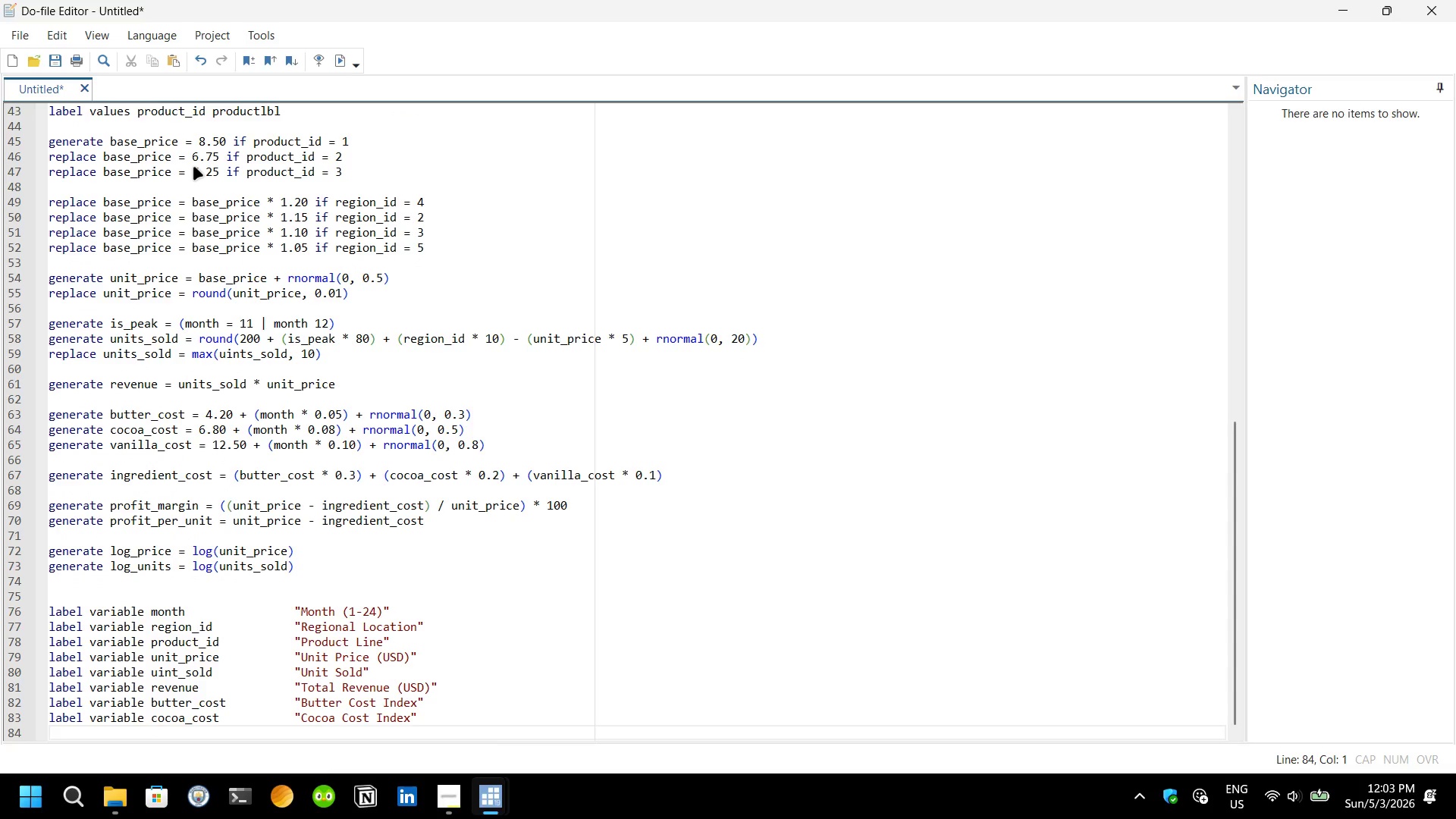 
type(label )
 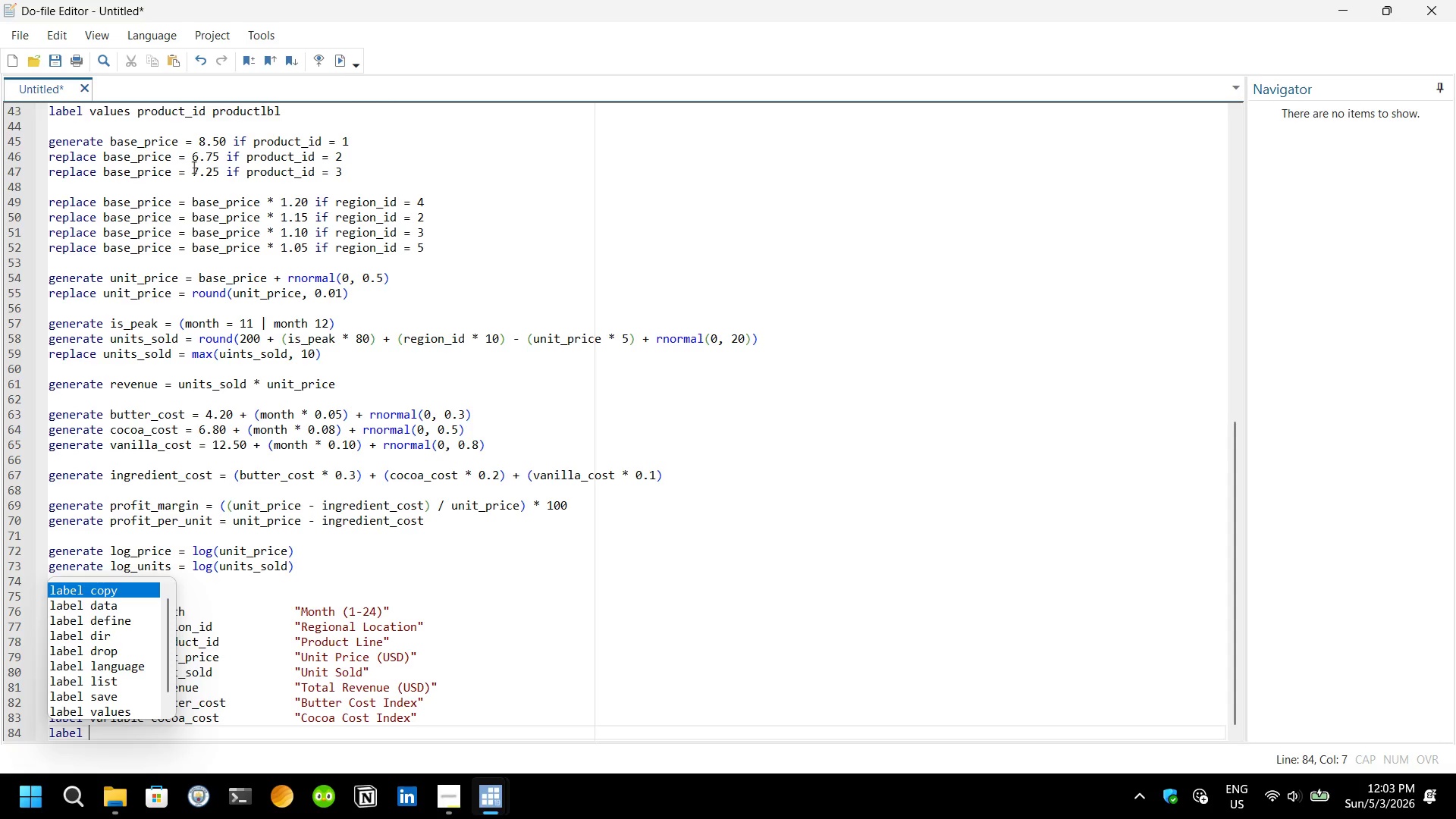 
type(vari)
 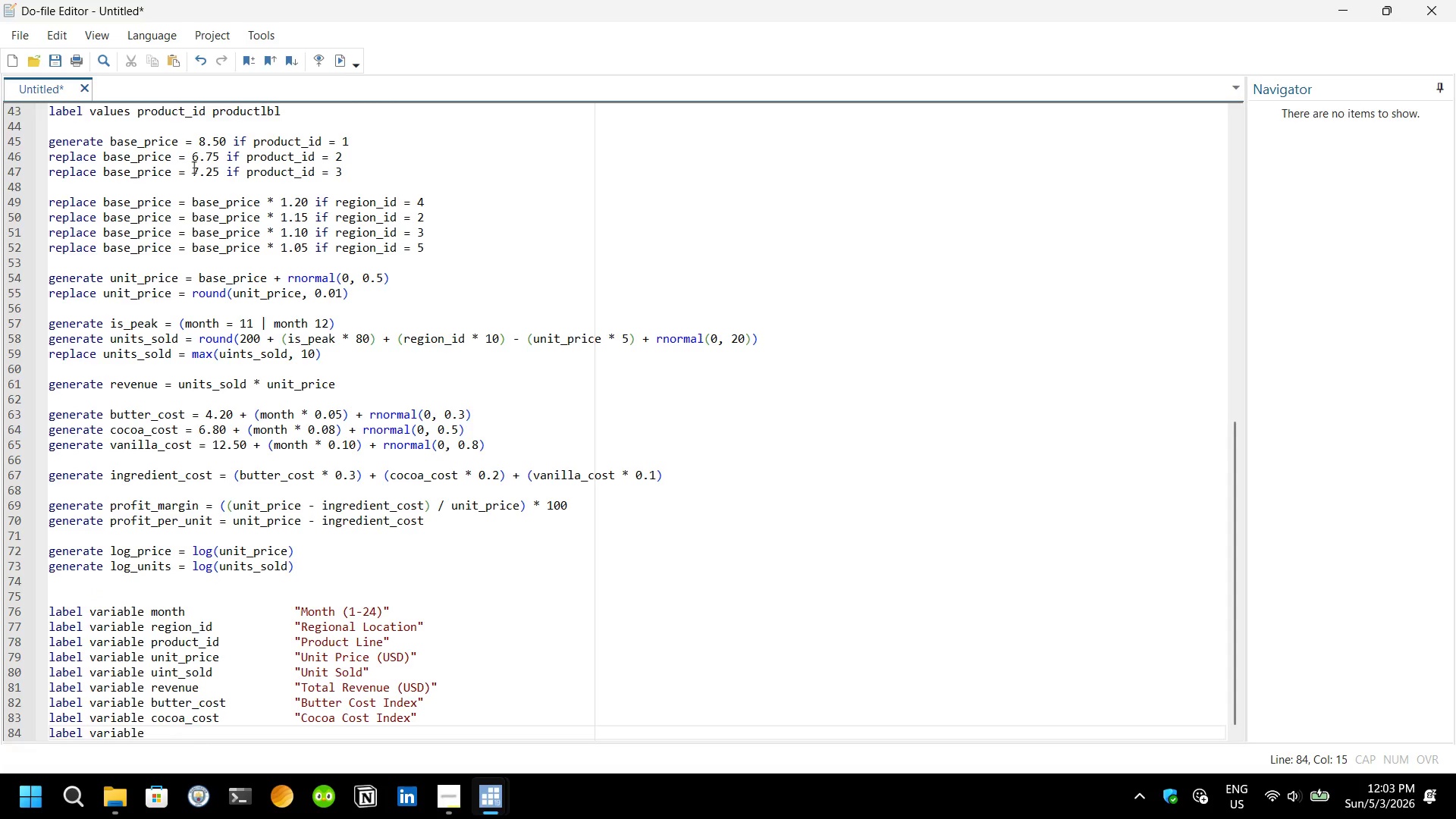 
key(Enter)
 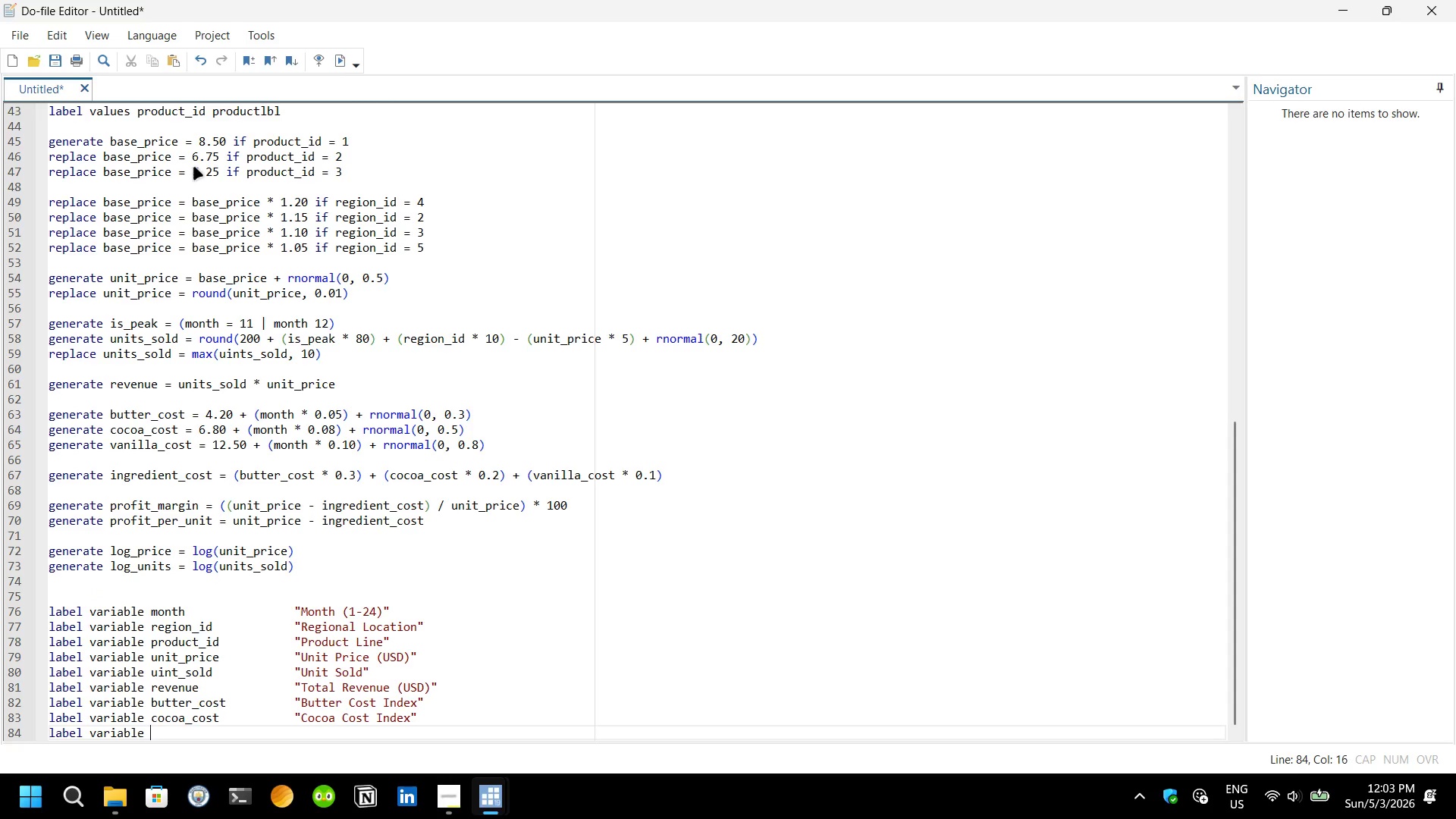 
type( vanill)
key(Tab)
key(Tab)
key(Tab)
key(Tab)
type("Vanilla Cost In)
 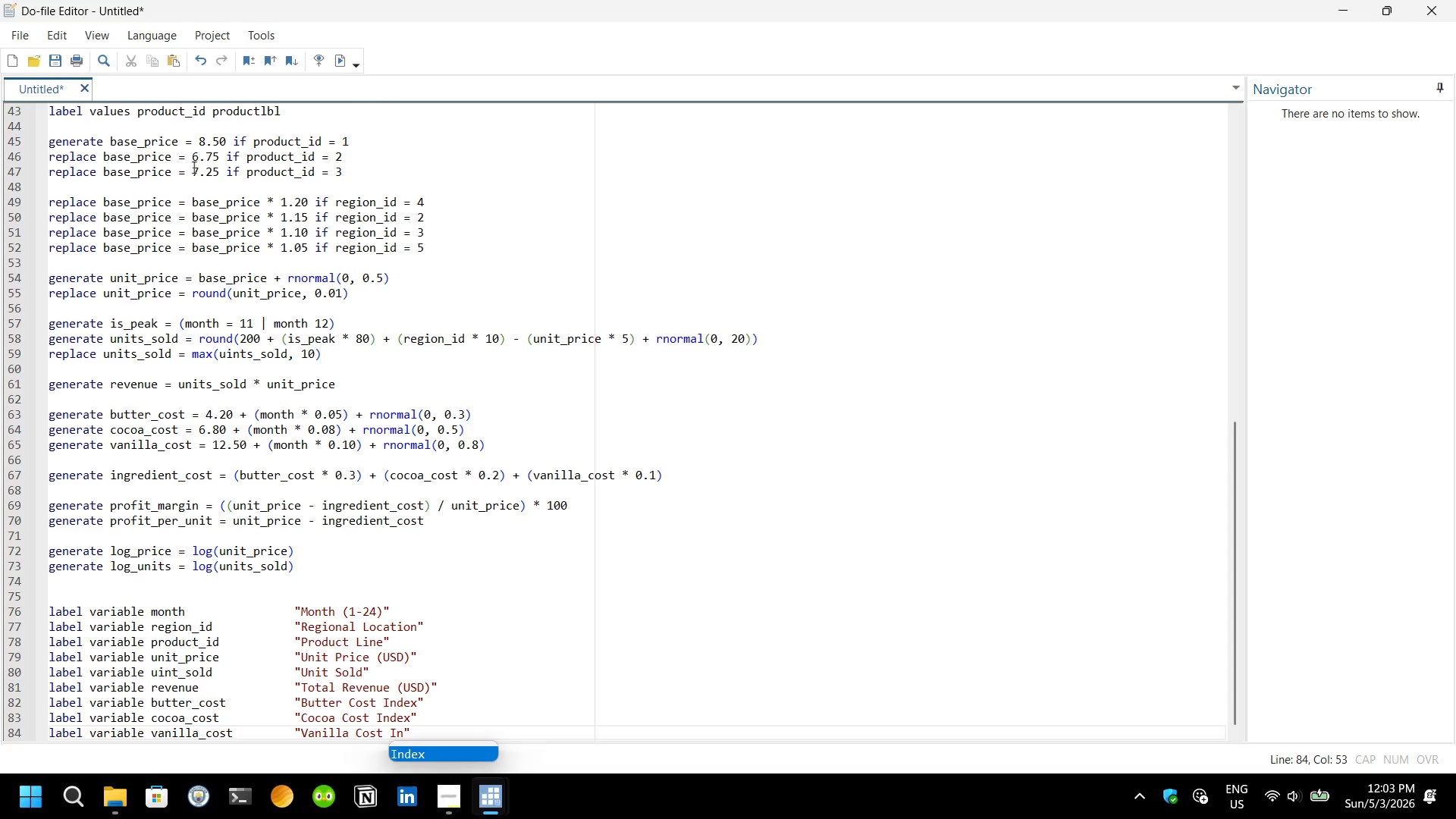 
key(Enter)
 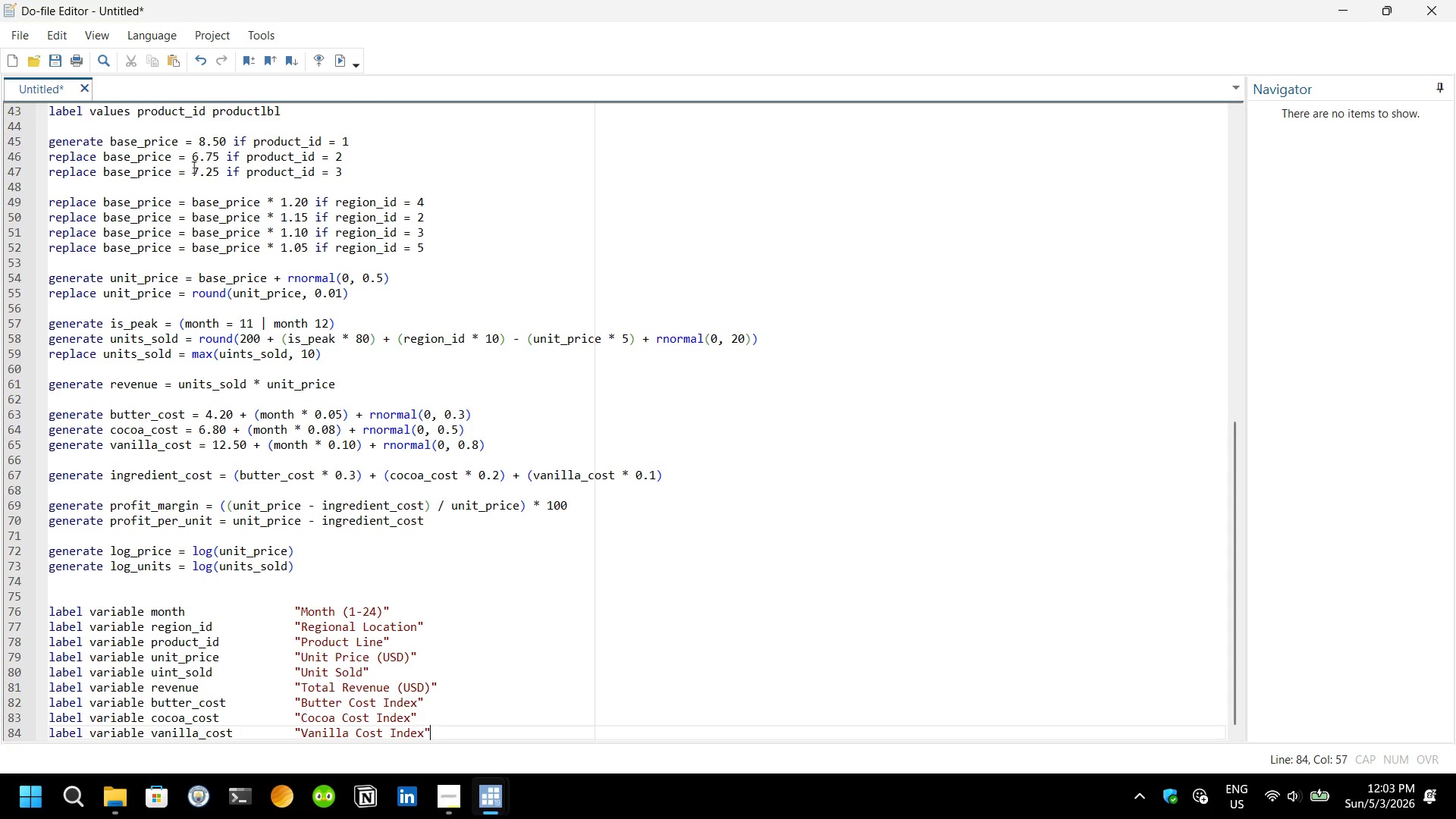 
key(ArrowRight)
 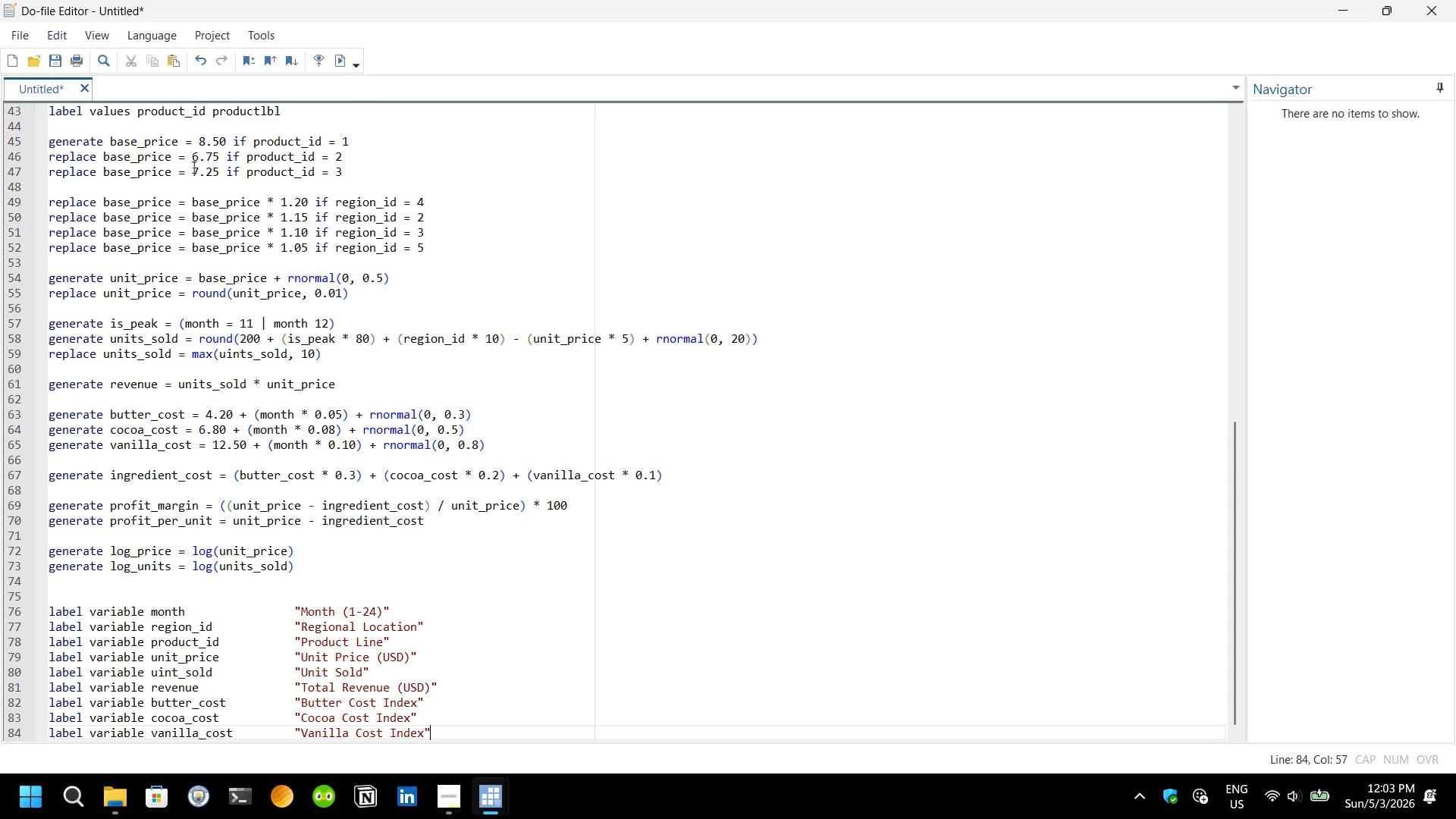 
wait(5.84)
 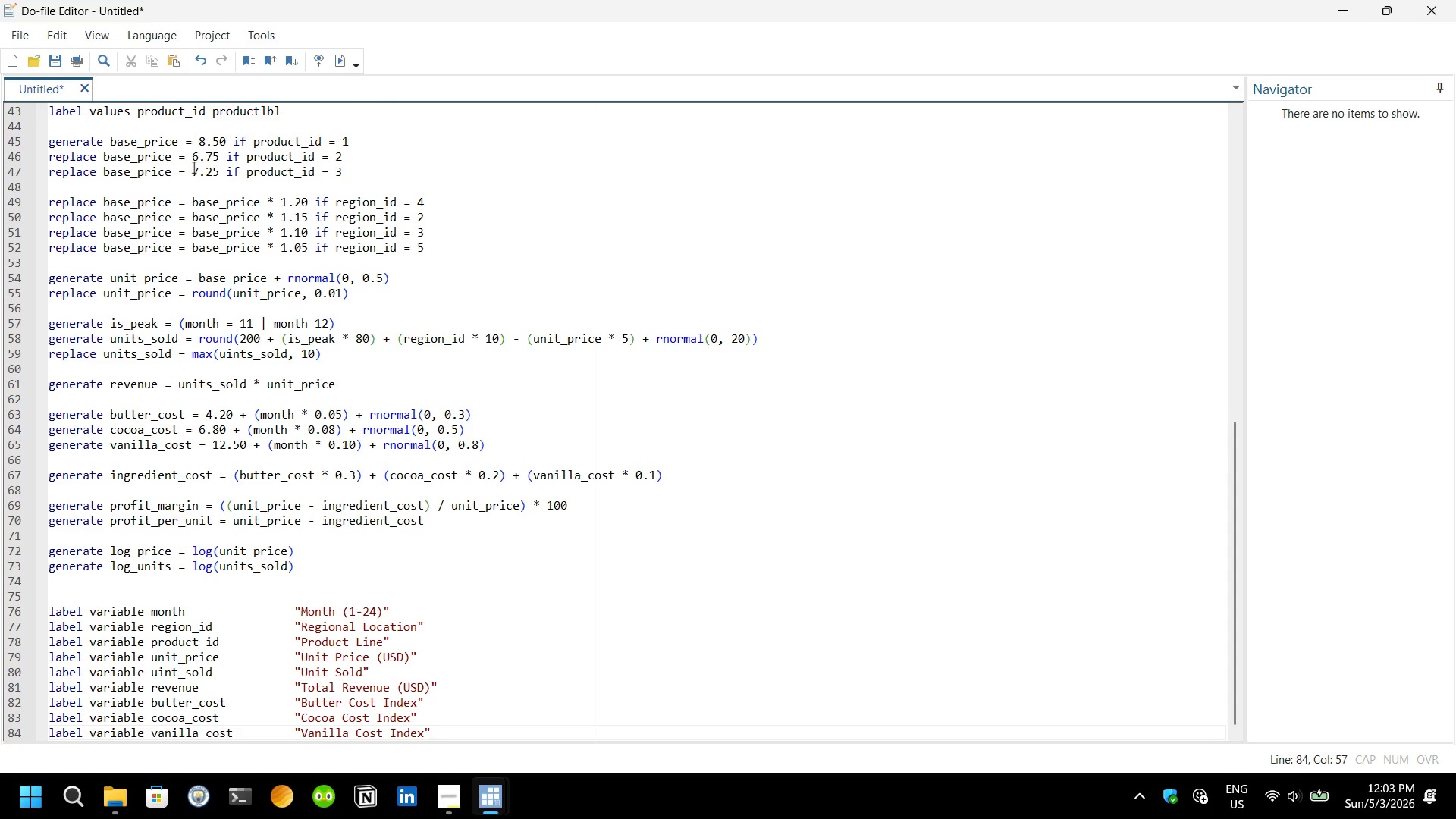 
key(Enter)
 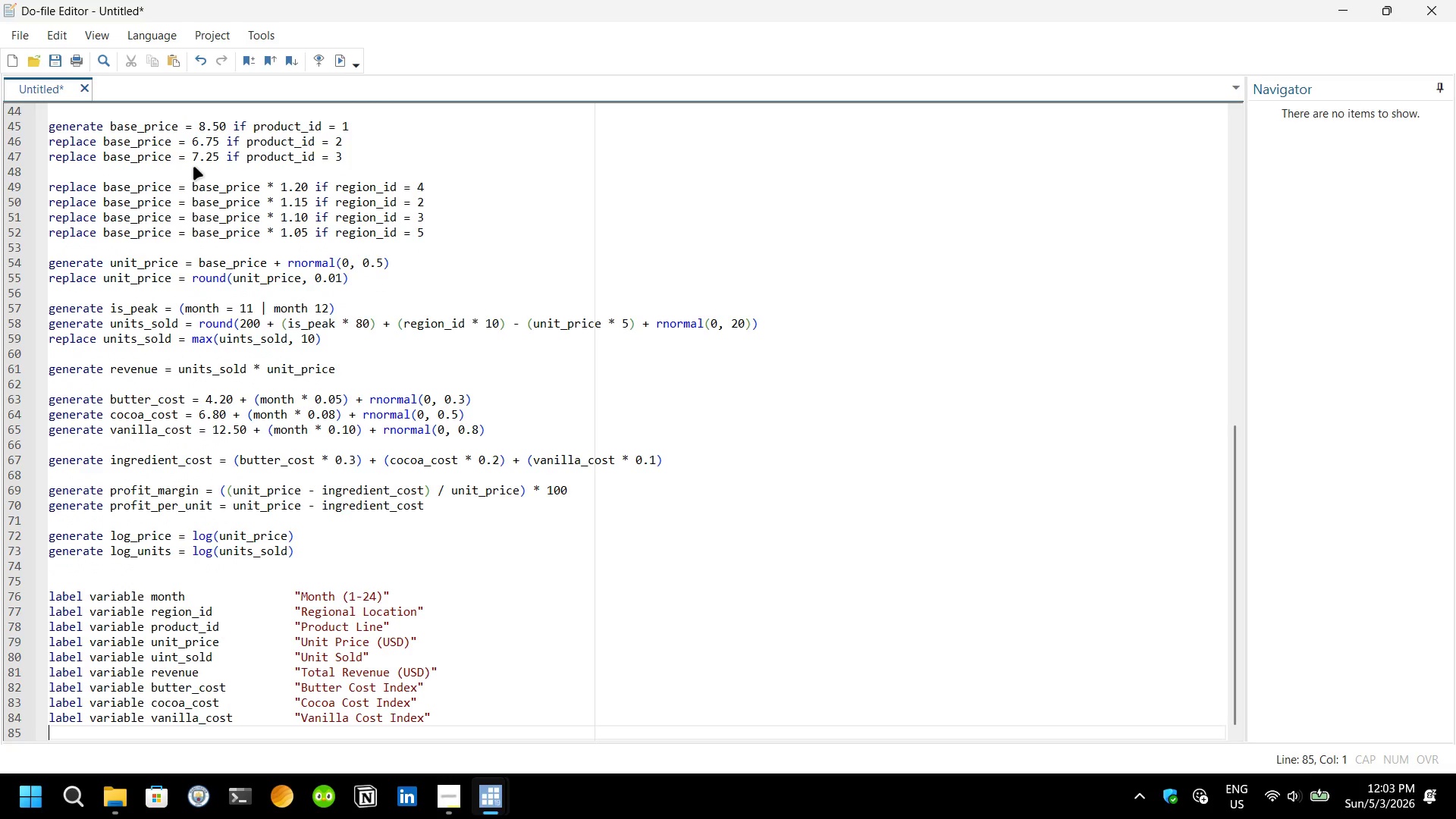 
type(label v)
 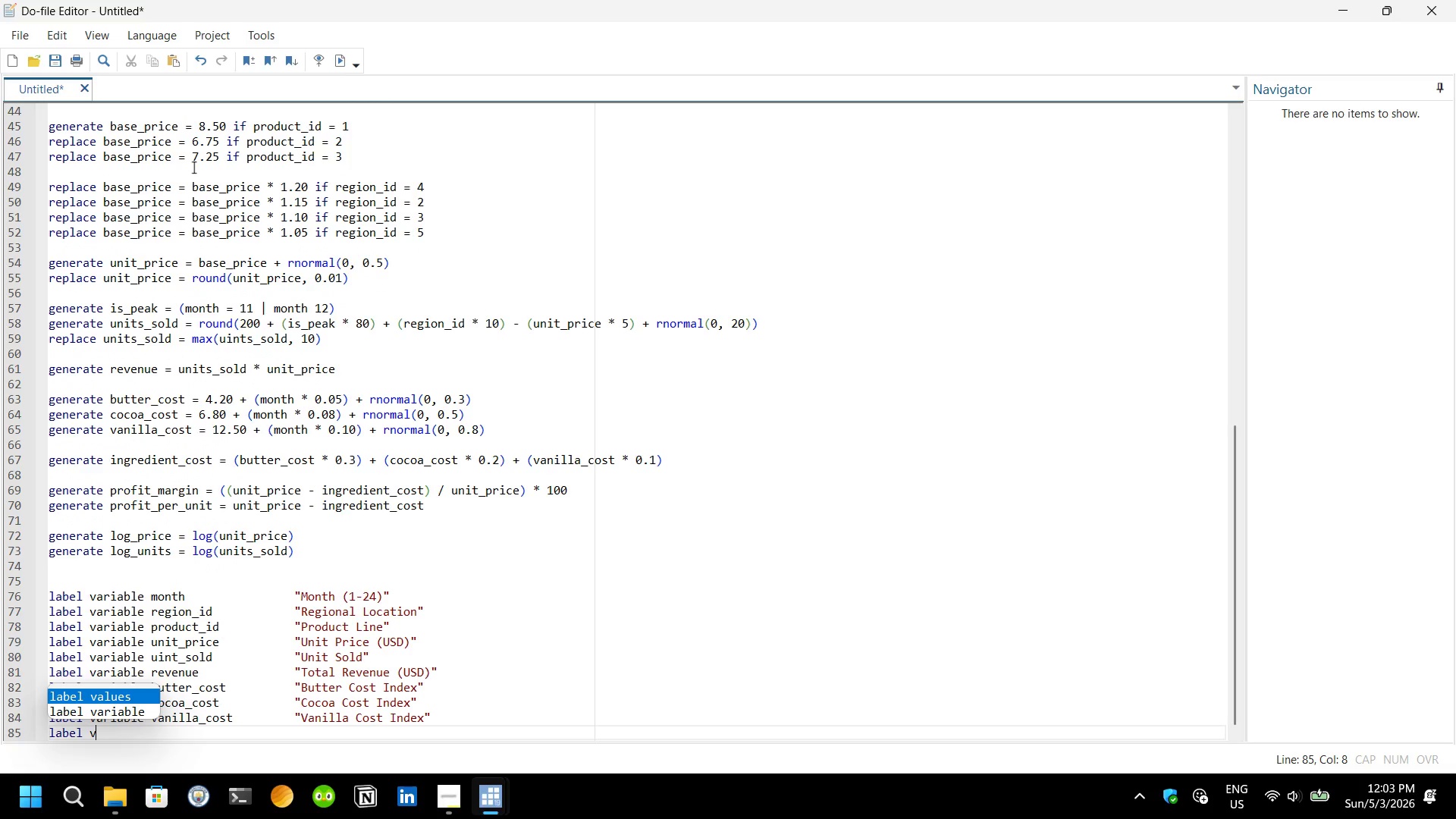 
key(ArrowDown)
 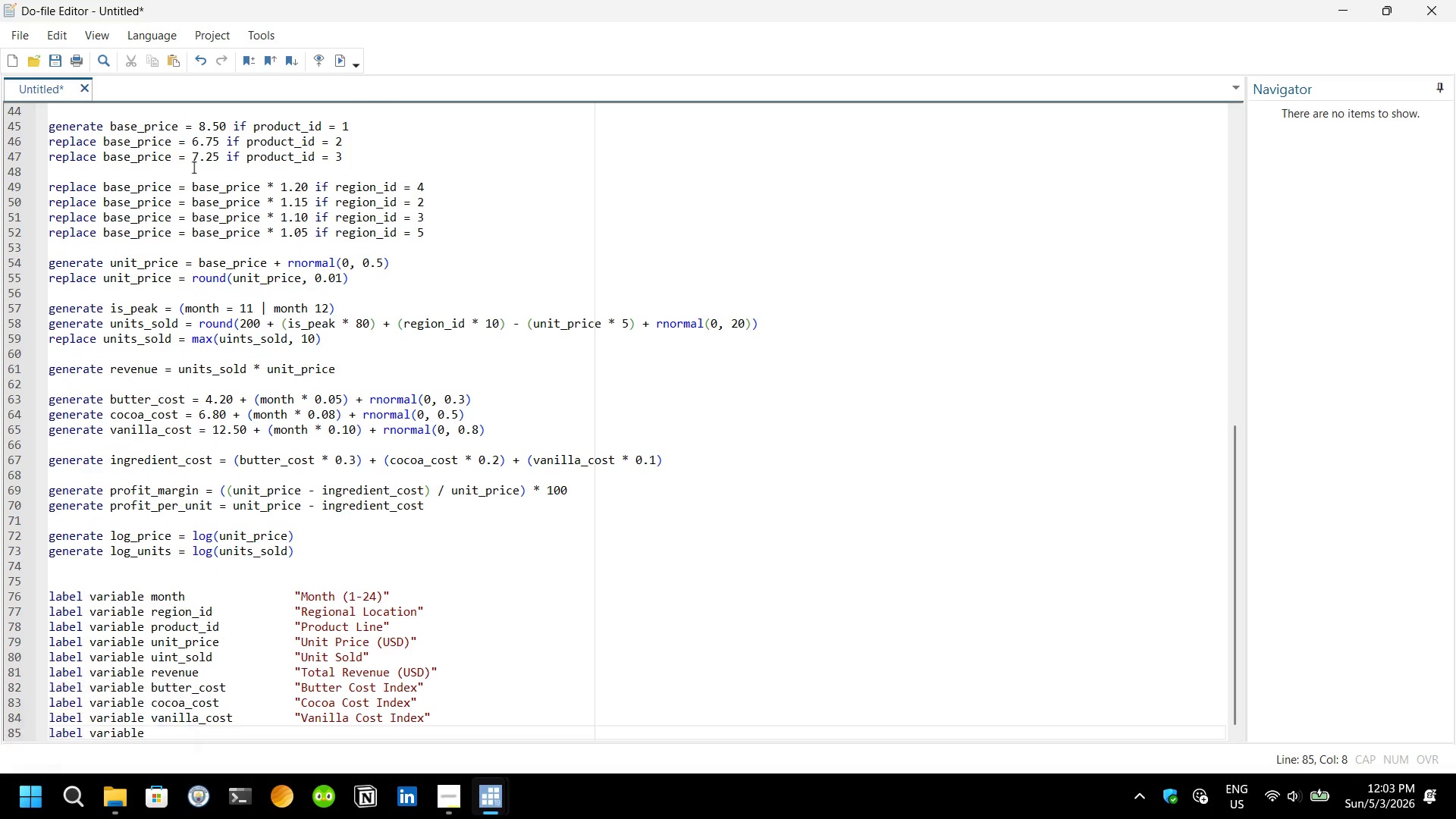 
key(Enter)
 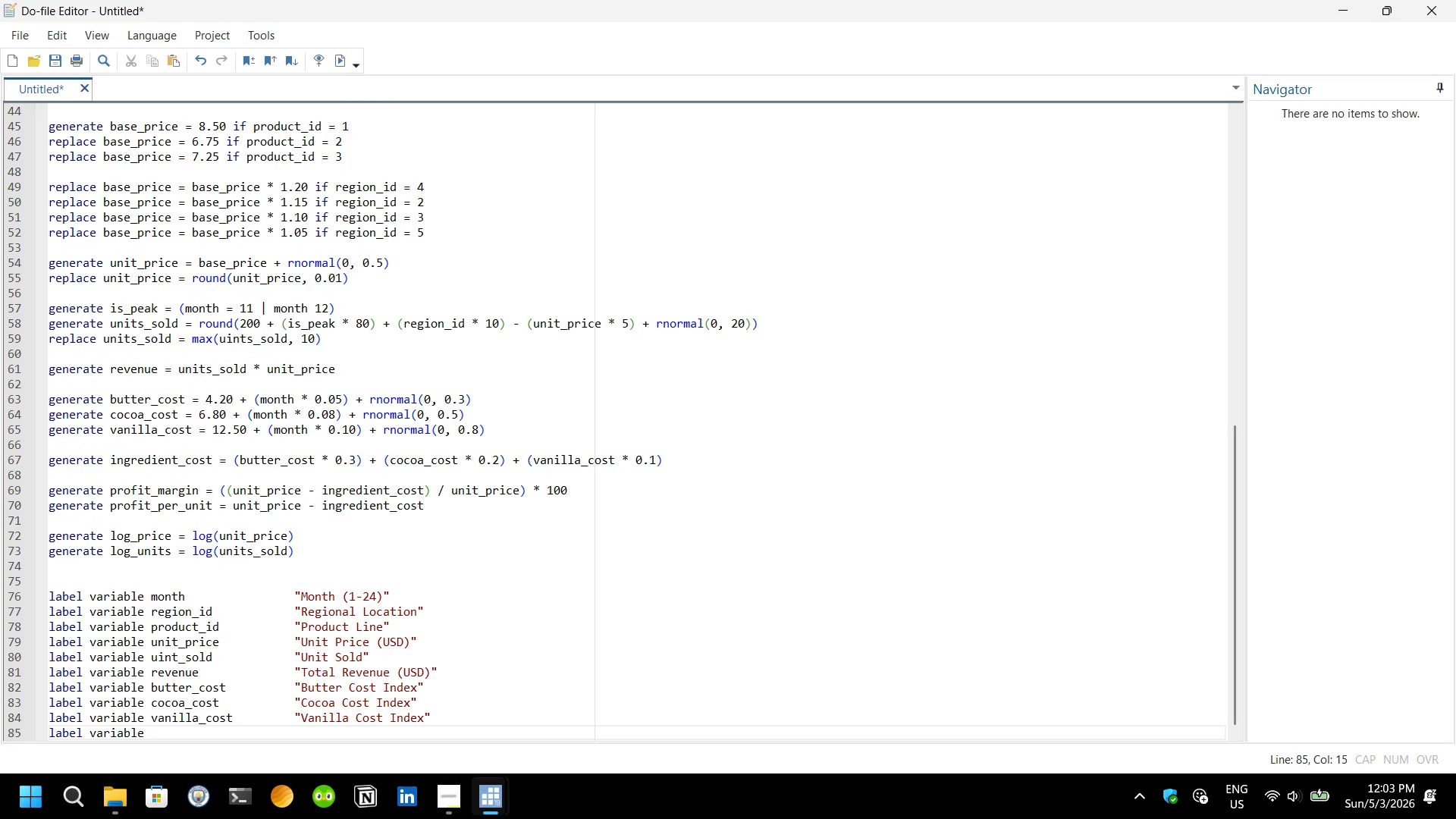 
type( in)
 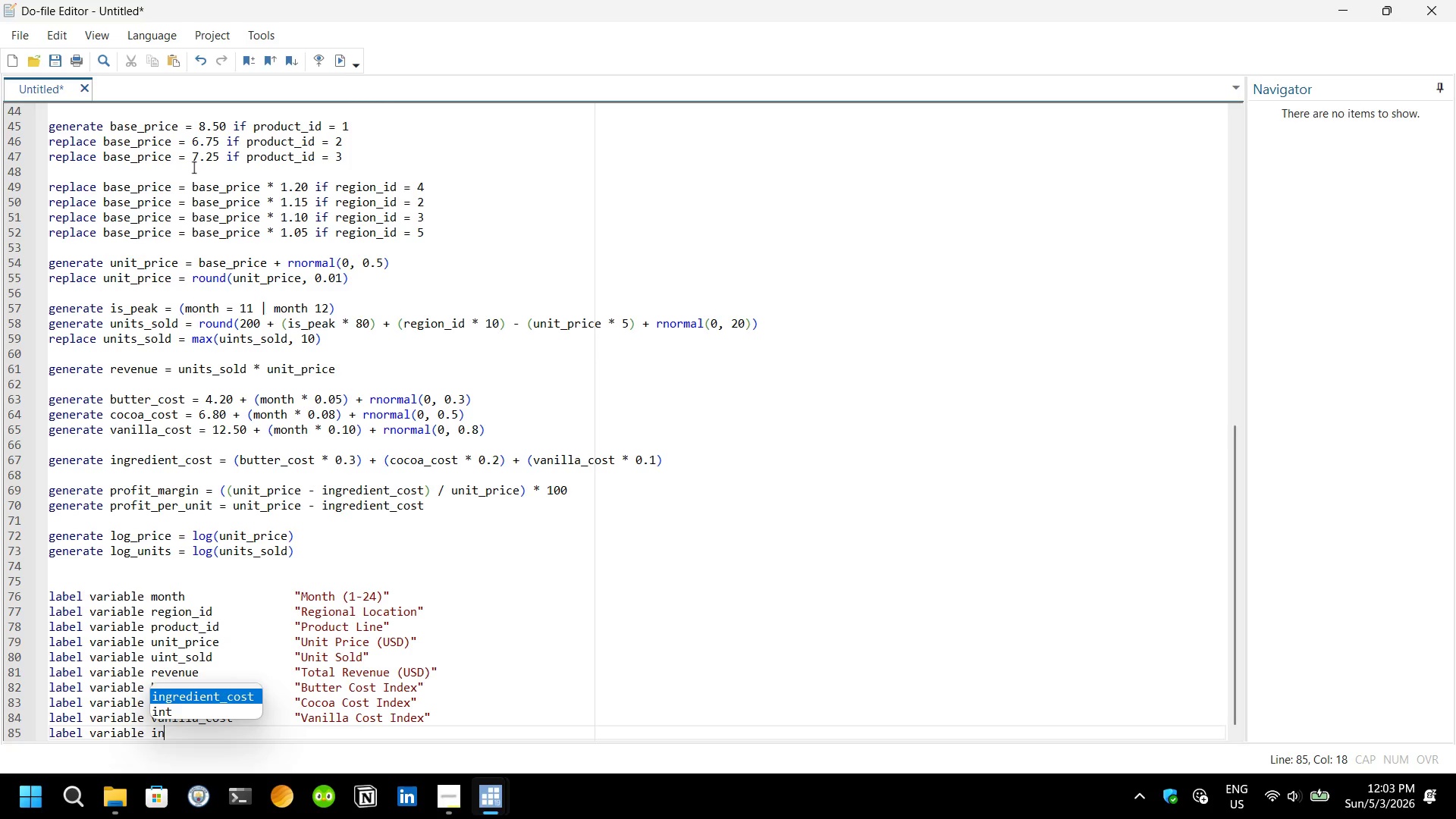 
key(Enter)
 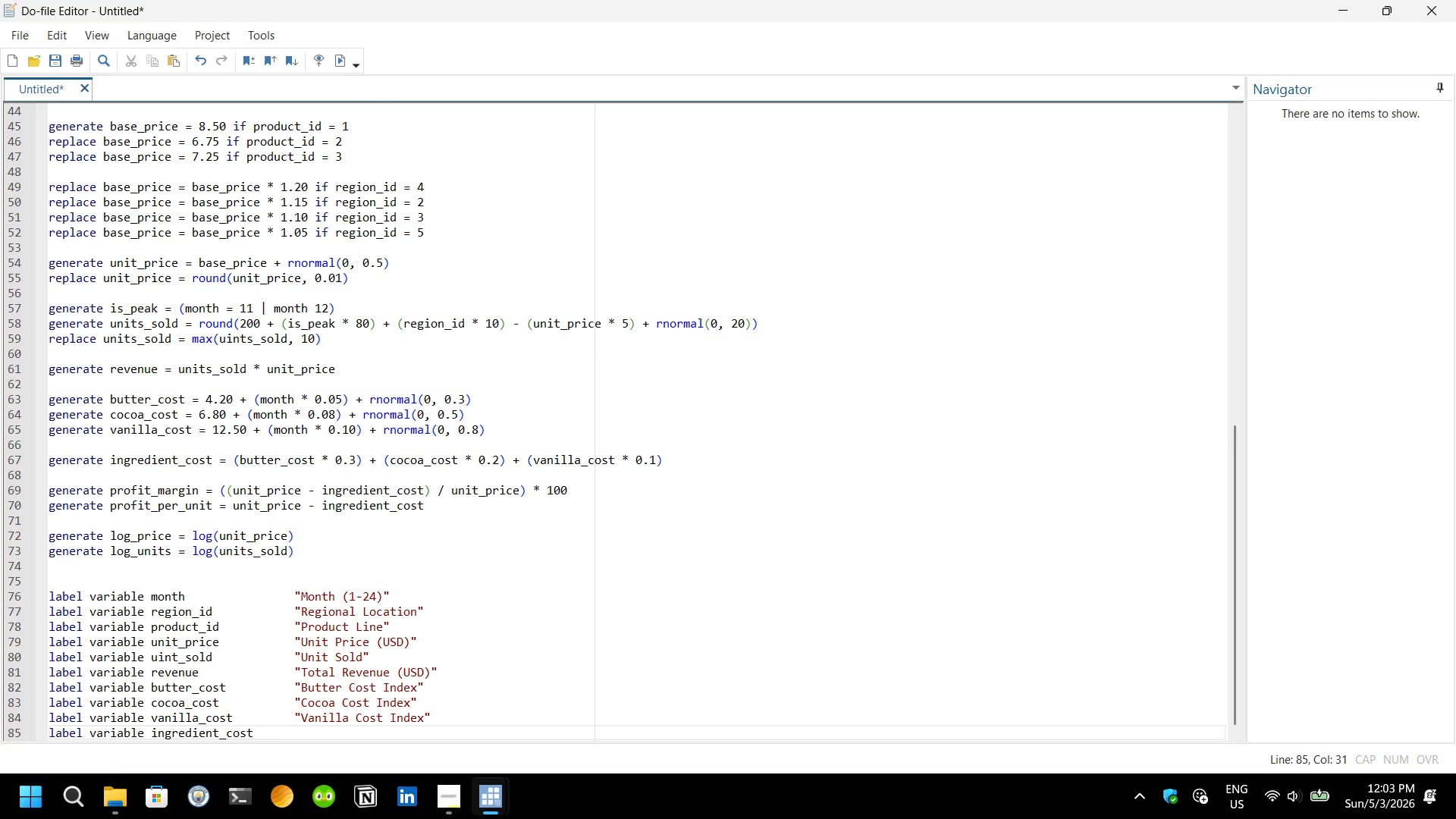 
key(Tab)
 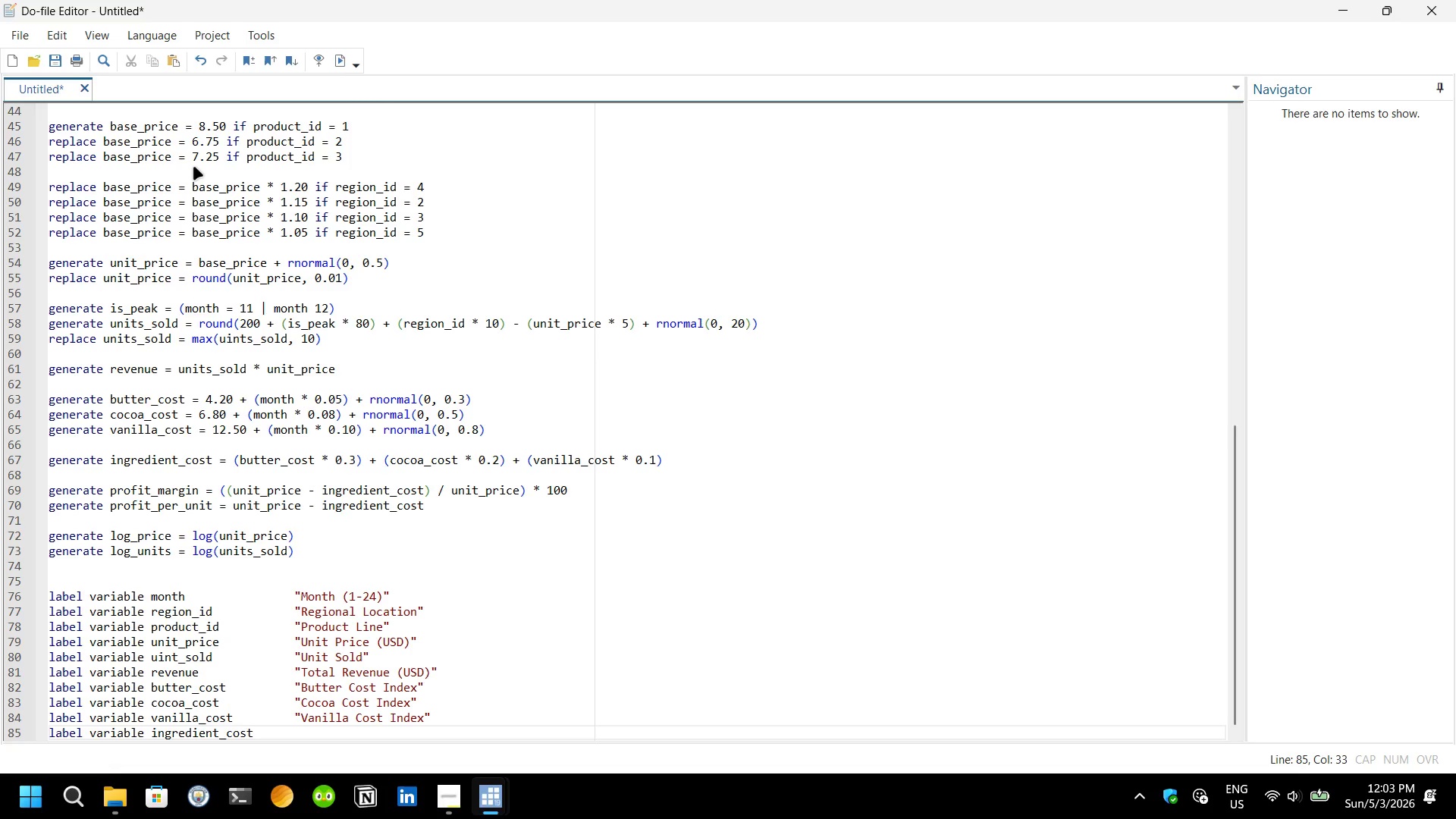 
key(Tab)
 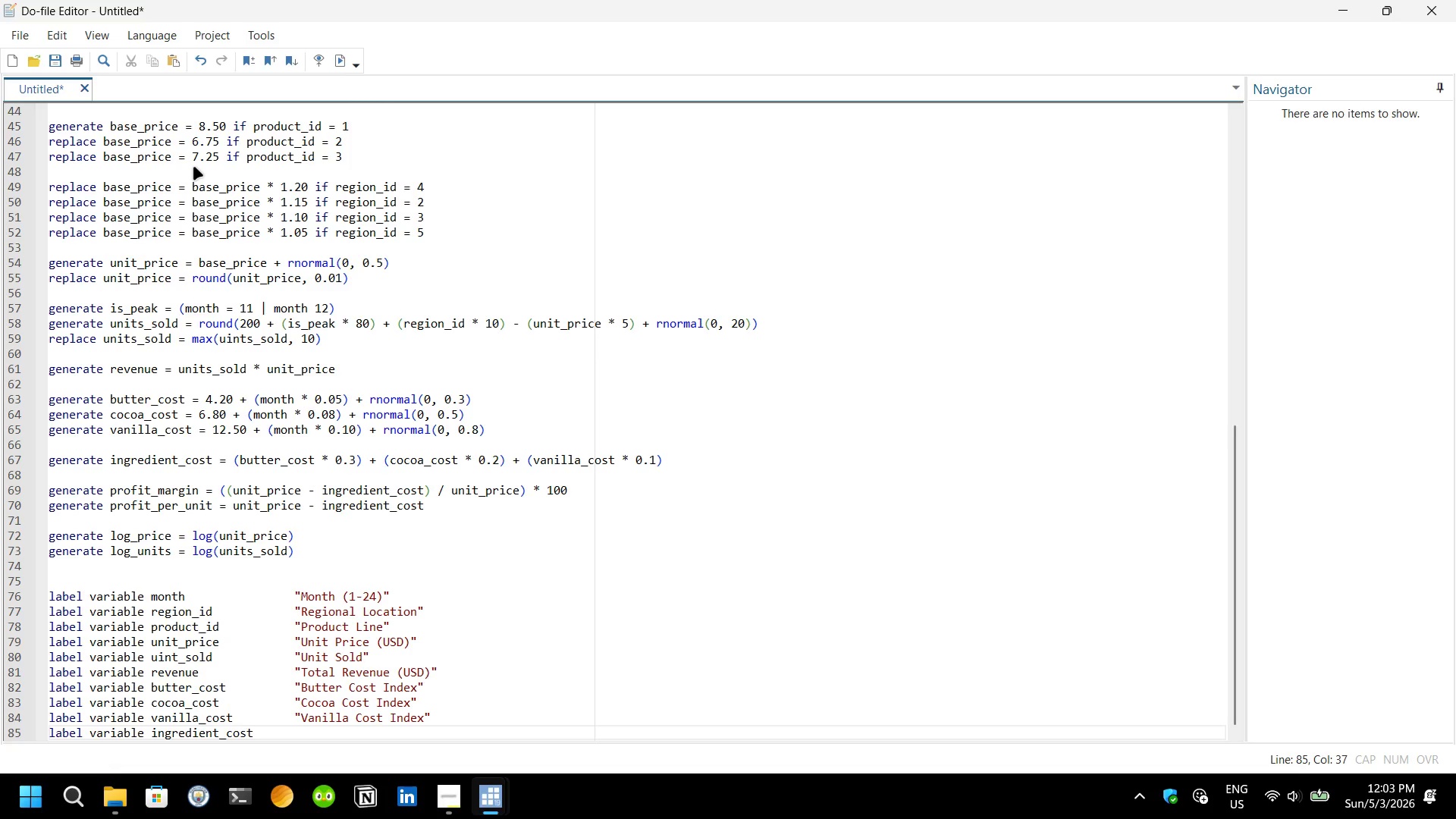 
key(Shift+ShiftRight)
 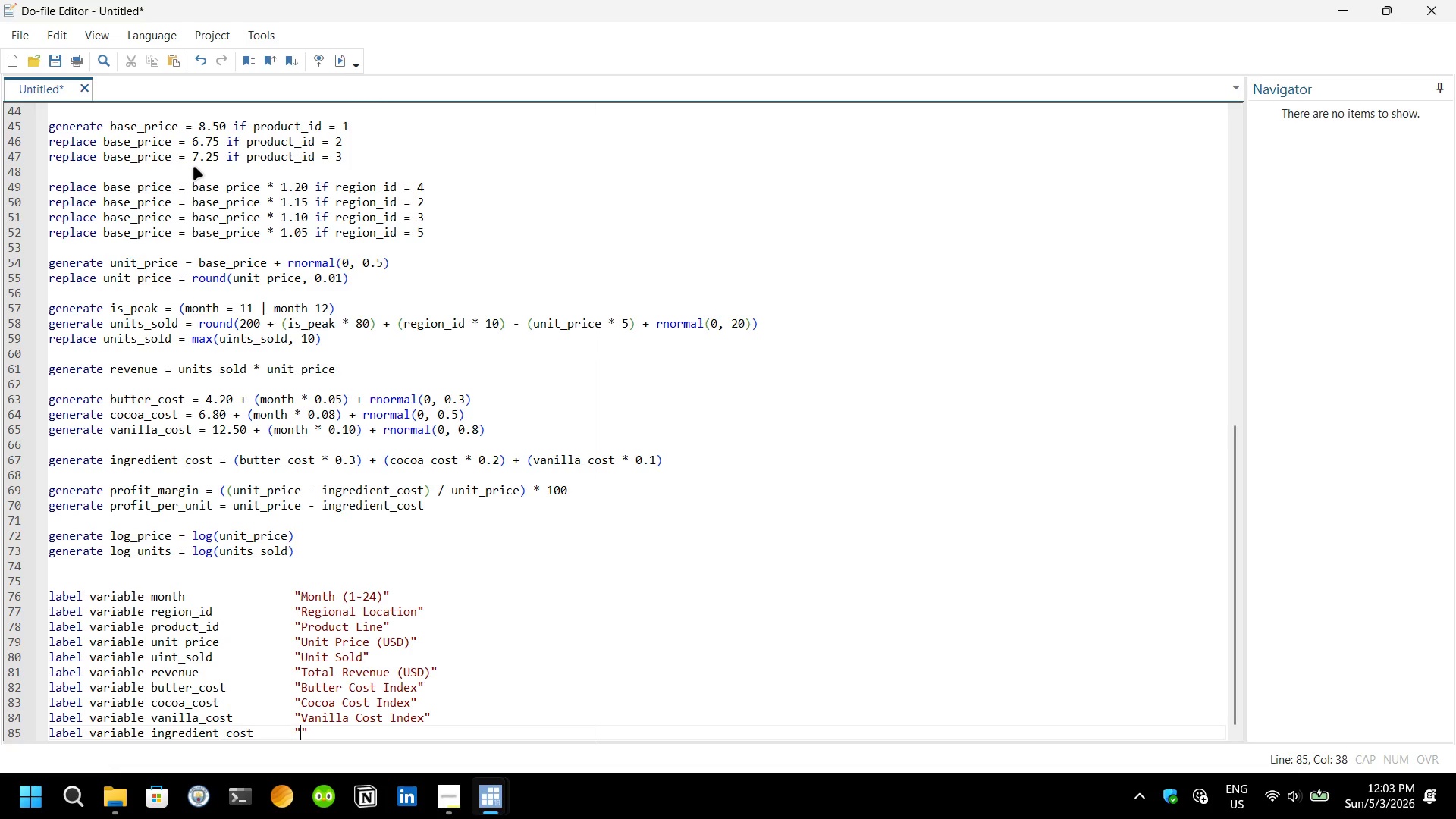 
key(Shift+Quote)
 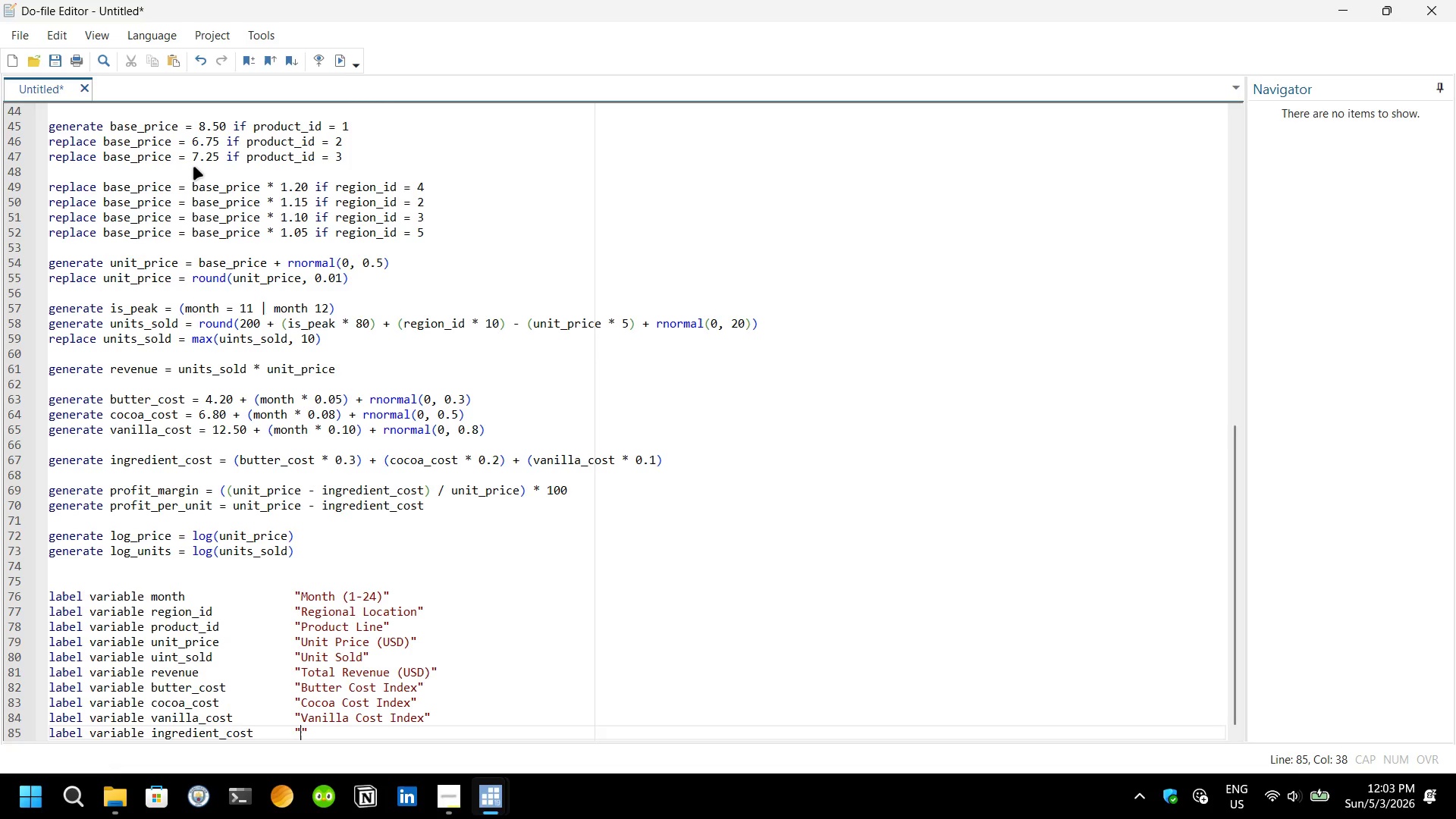 
type(Total Ingredient cost per Unit)
 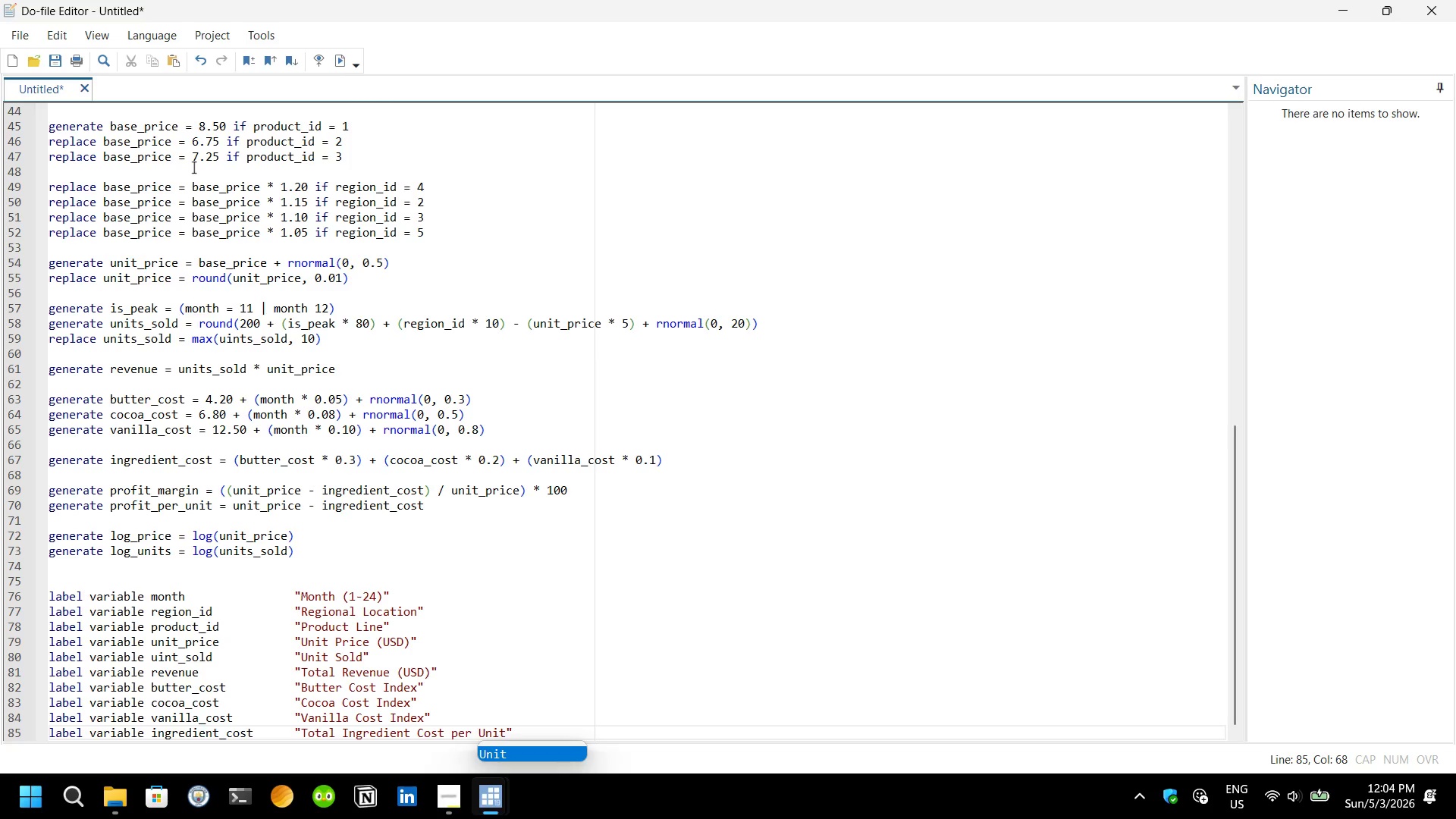 
key(ArrowRight)
 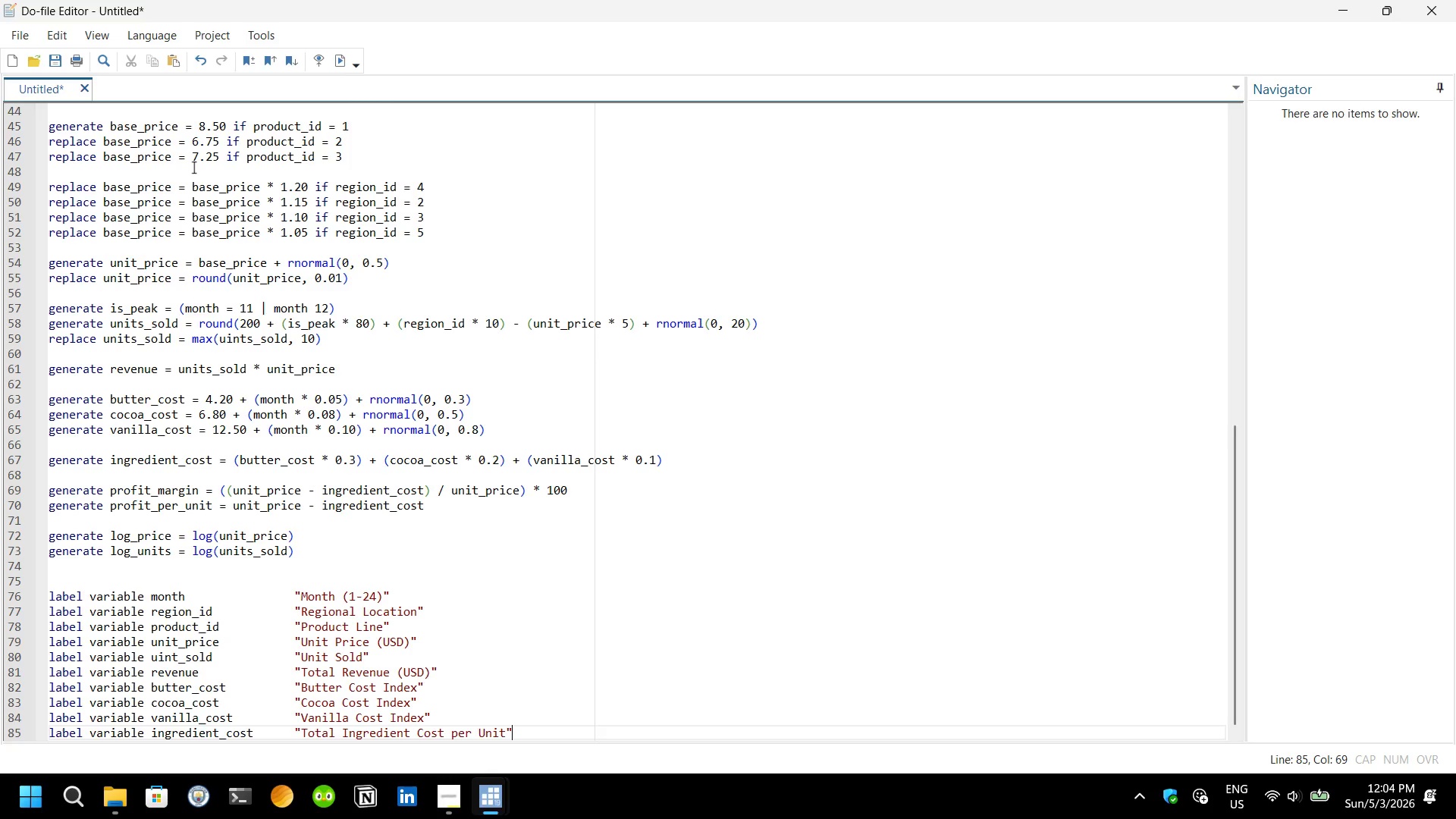 
key(Enter)
 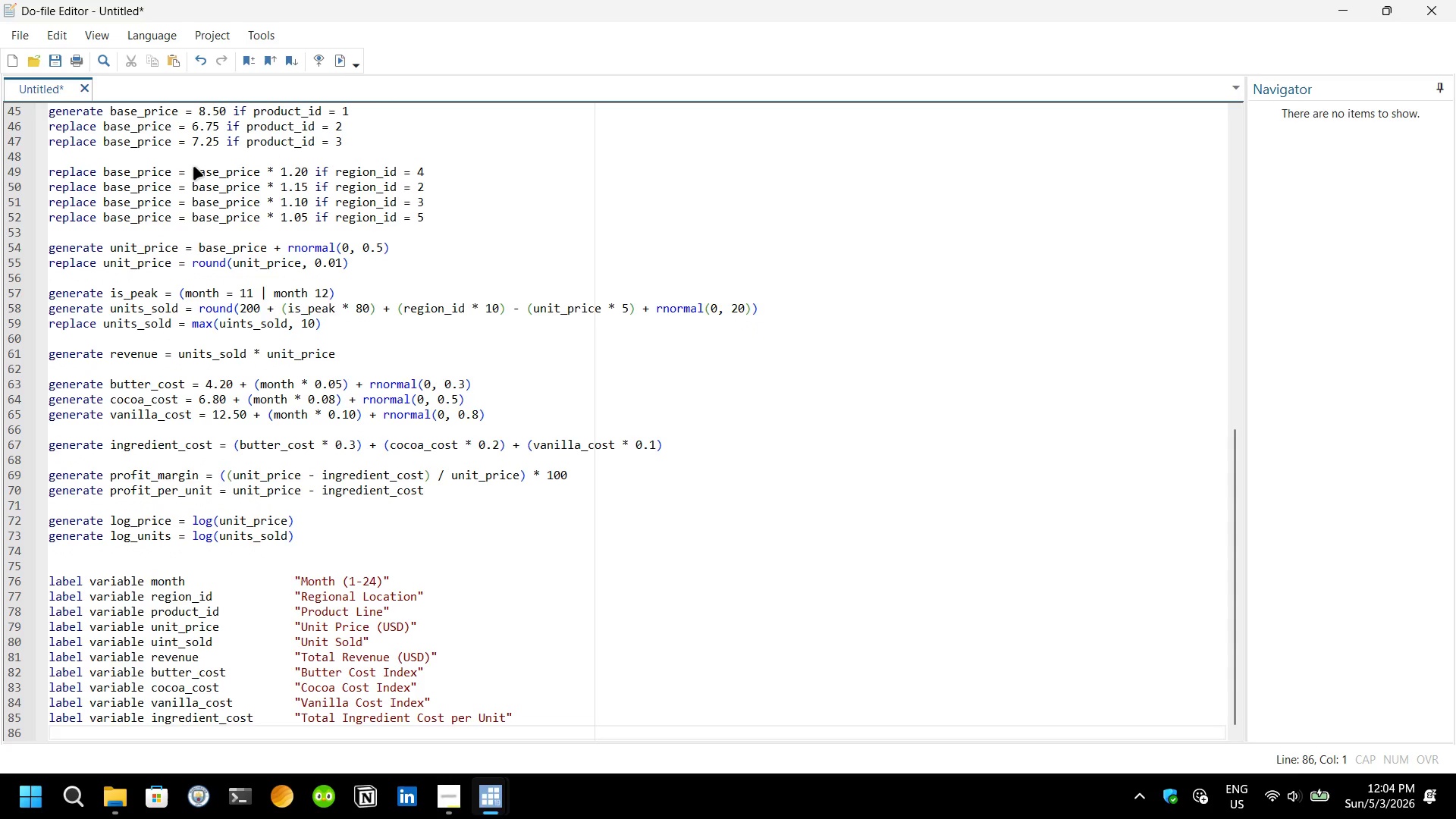 
type(label va)
 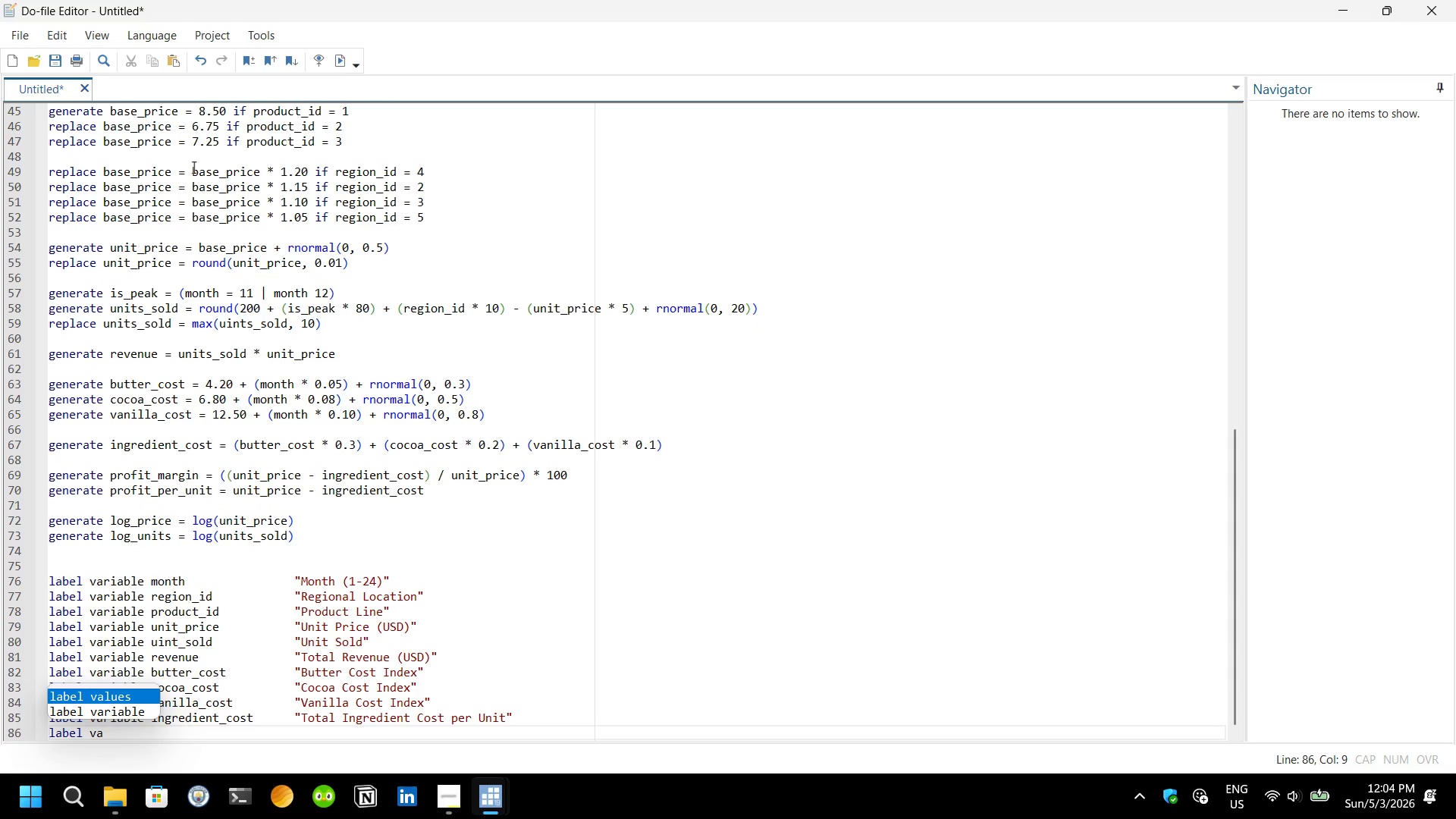 
key(ArrowDown)
 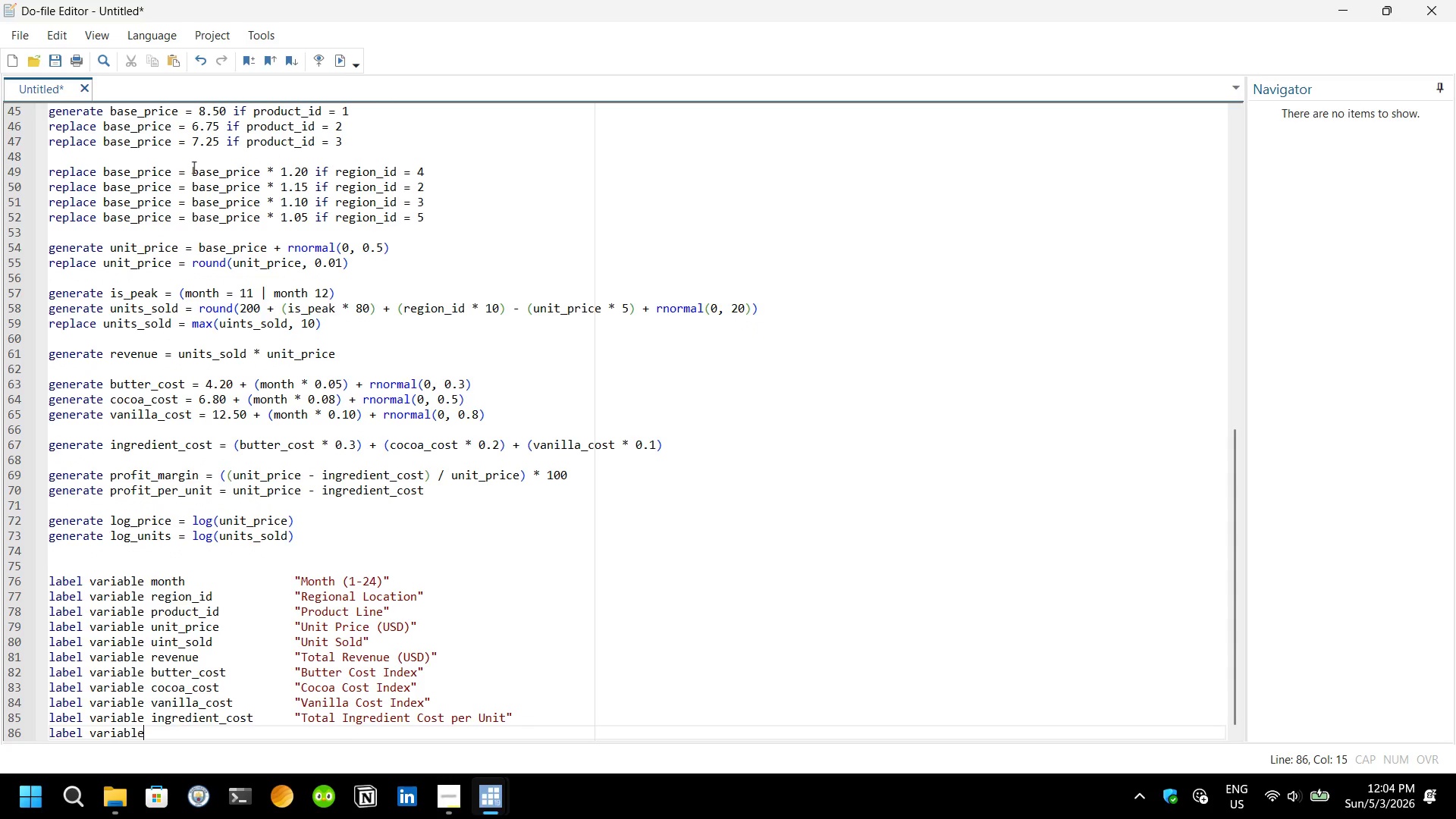 
key(Enter)
 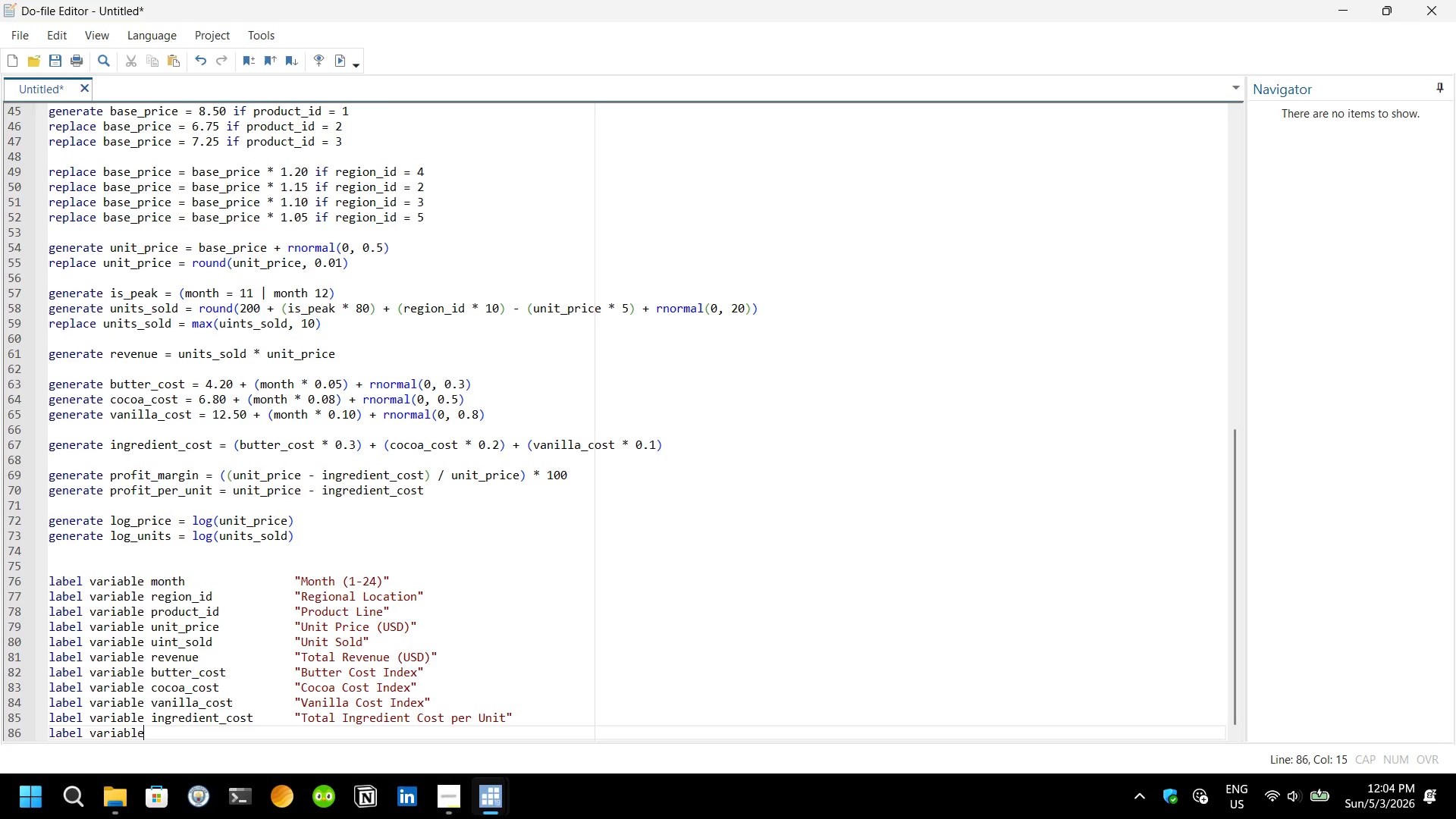 
key(Space)
 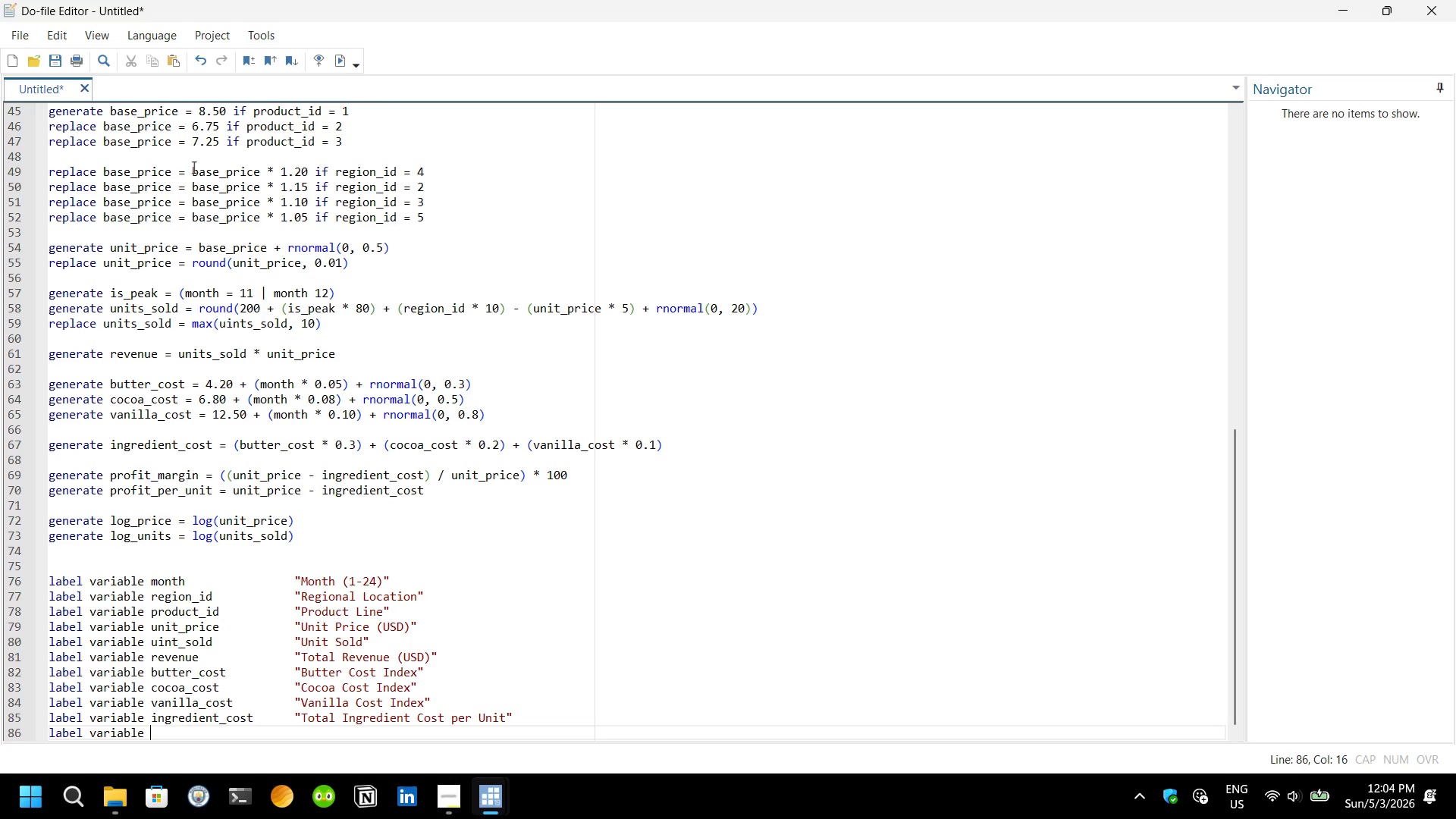 
wait(6.08)
 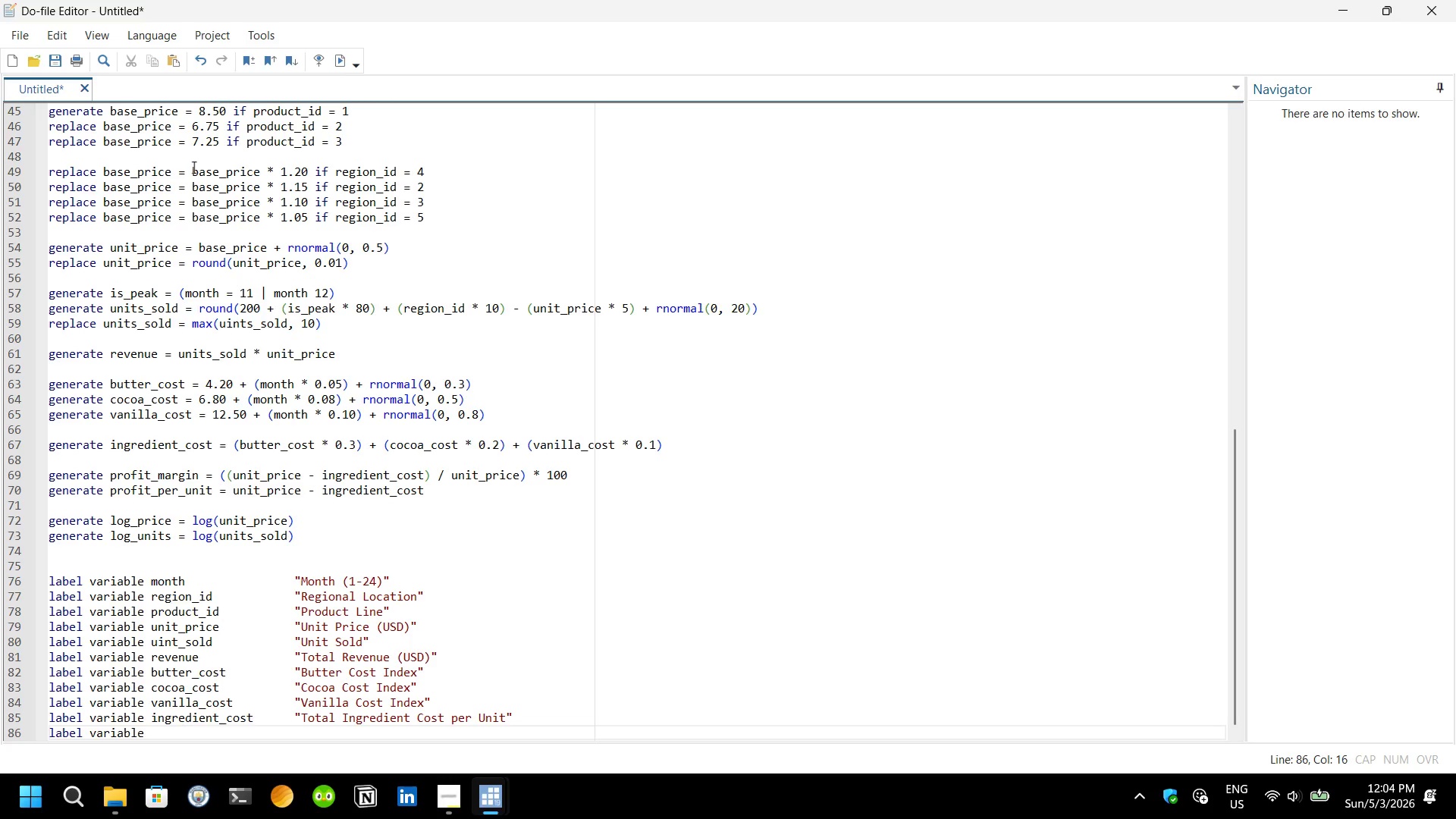 
type(pro)
 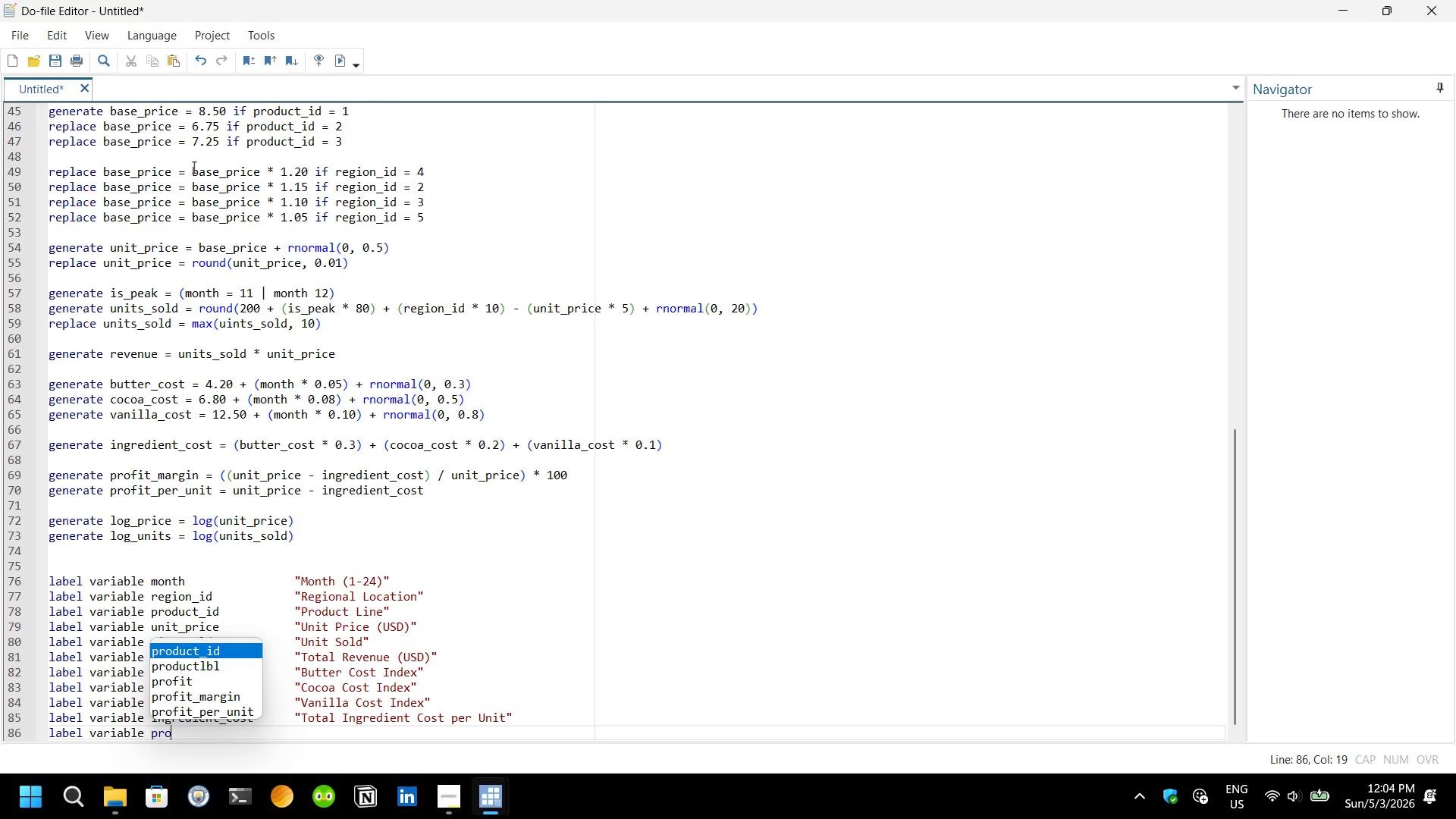 
key(ArrowDown)
 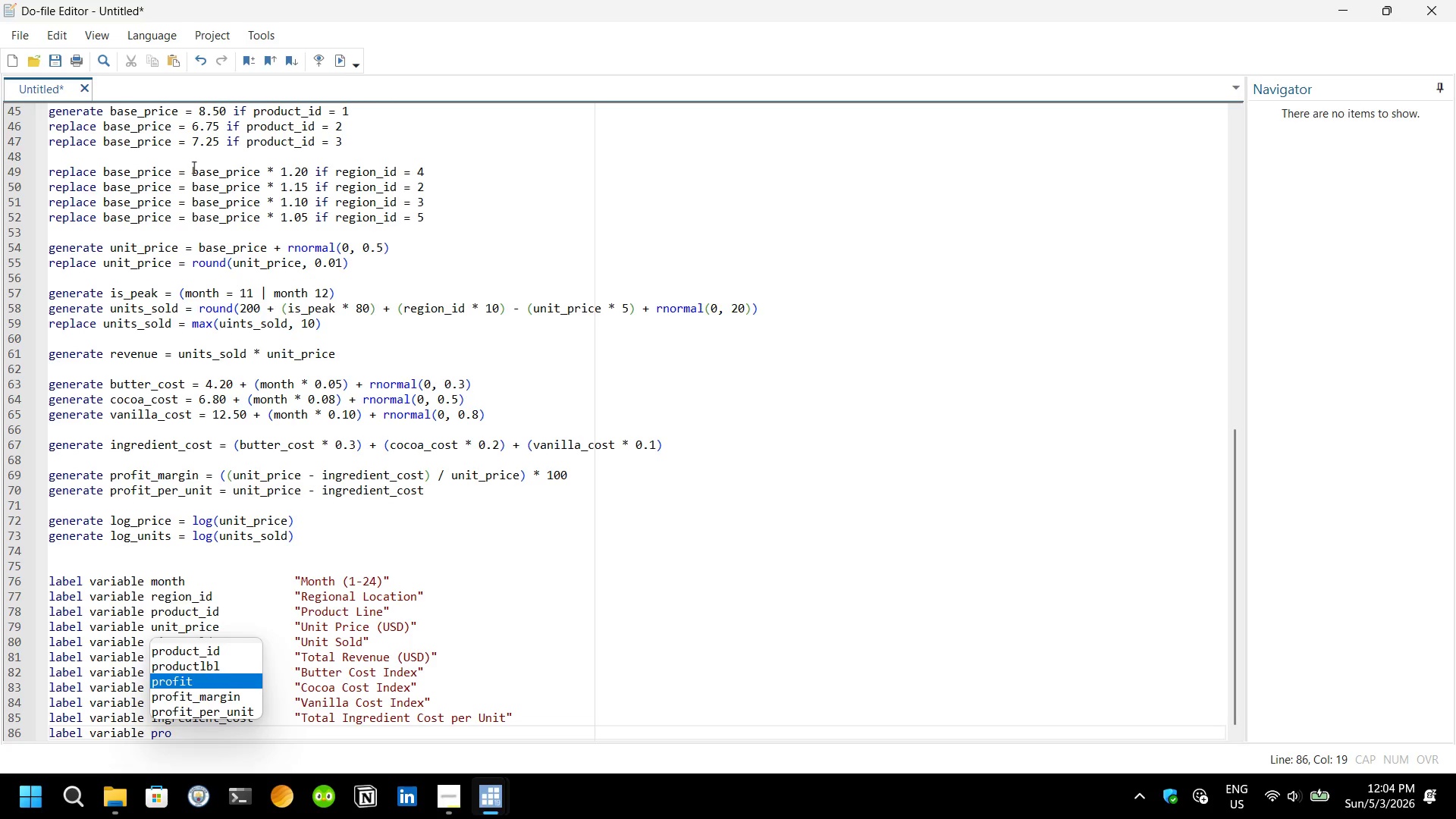 
key(ArrowDown)
 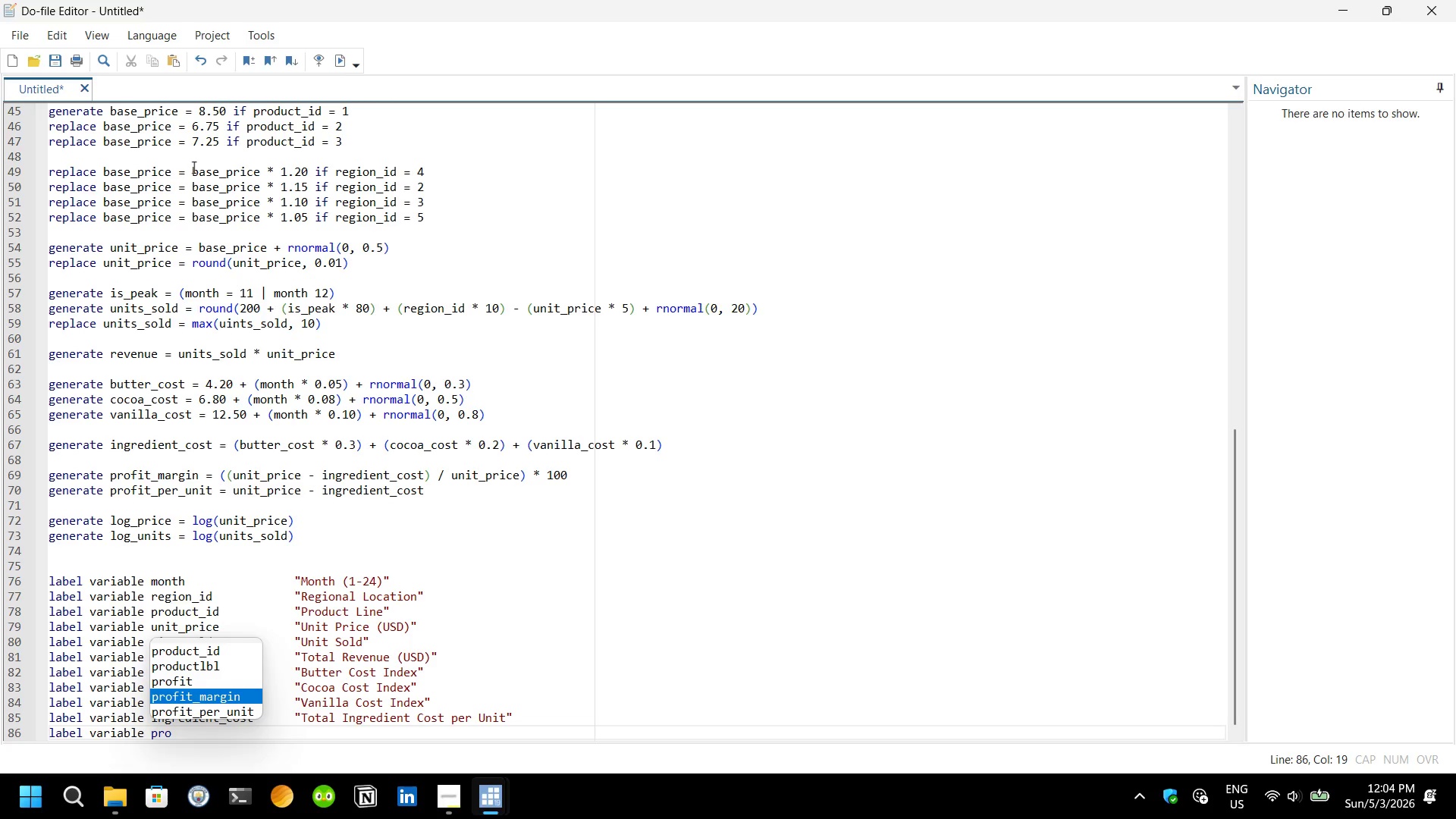 
key(ArrowDown)
 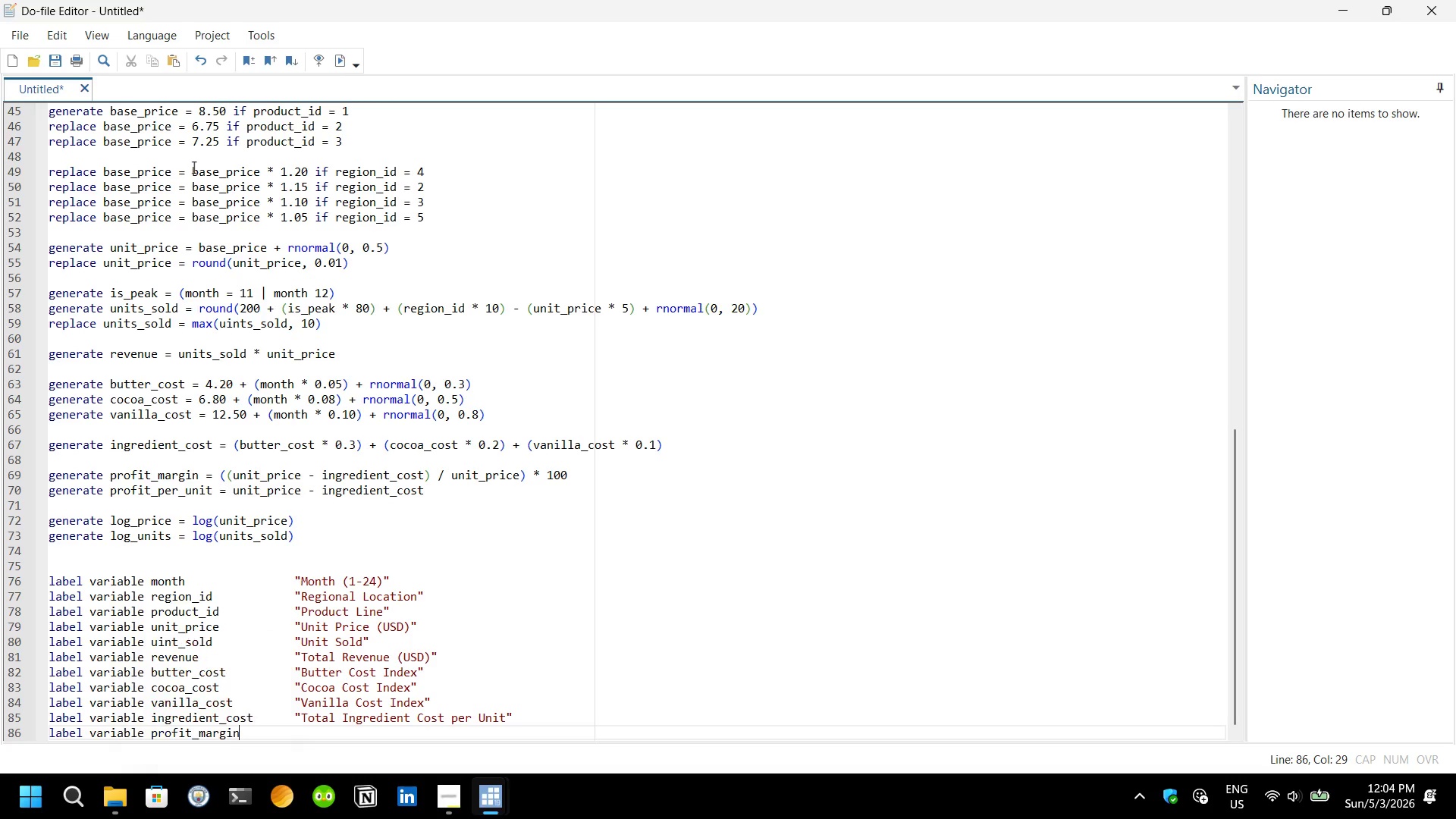 
key(Enter)
 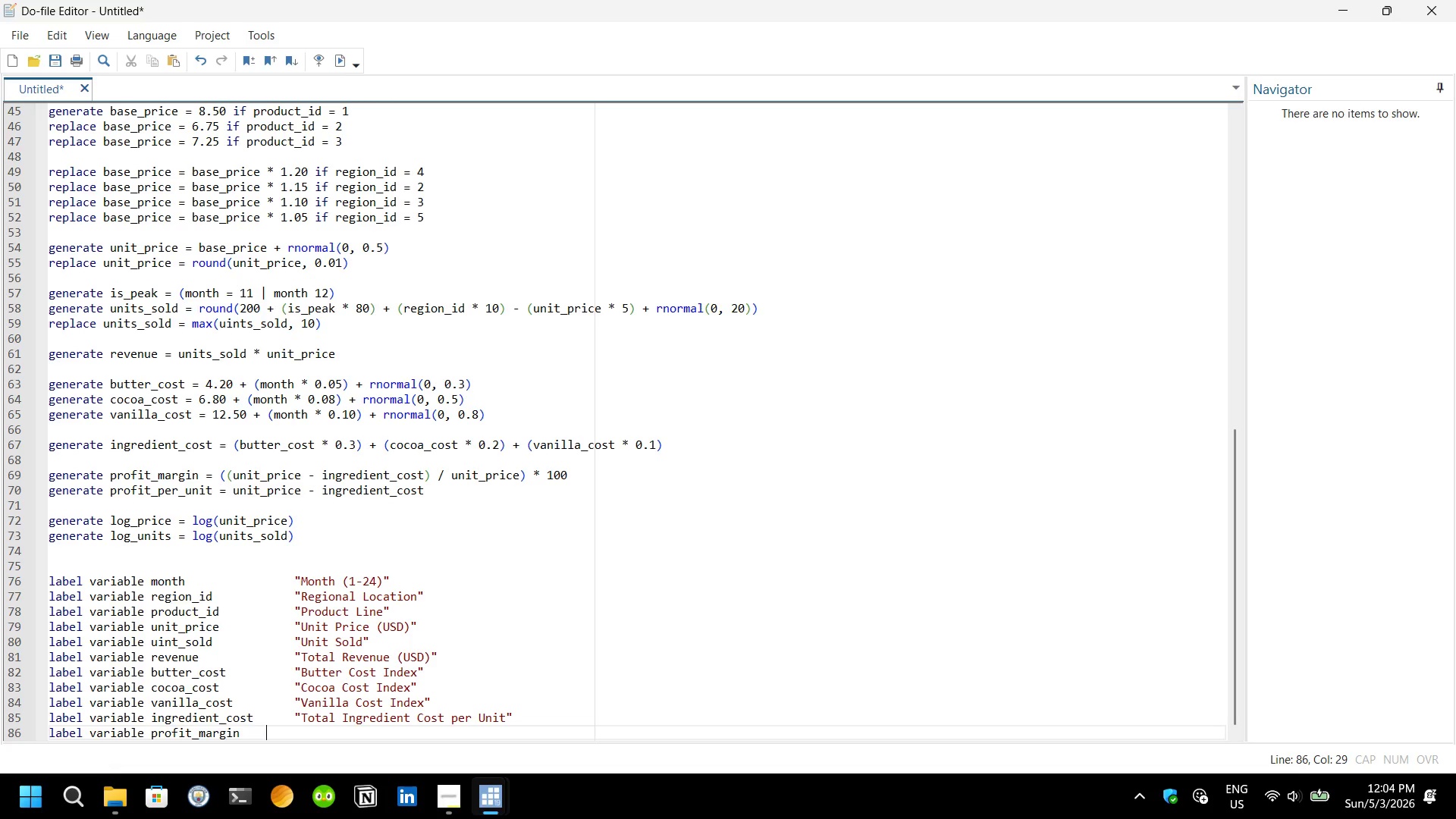 
key(Tab)
key(Tab)
type("Profit Margin (%)
 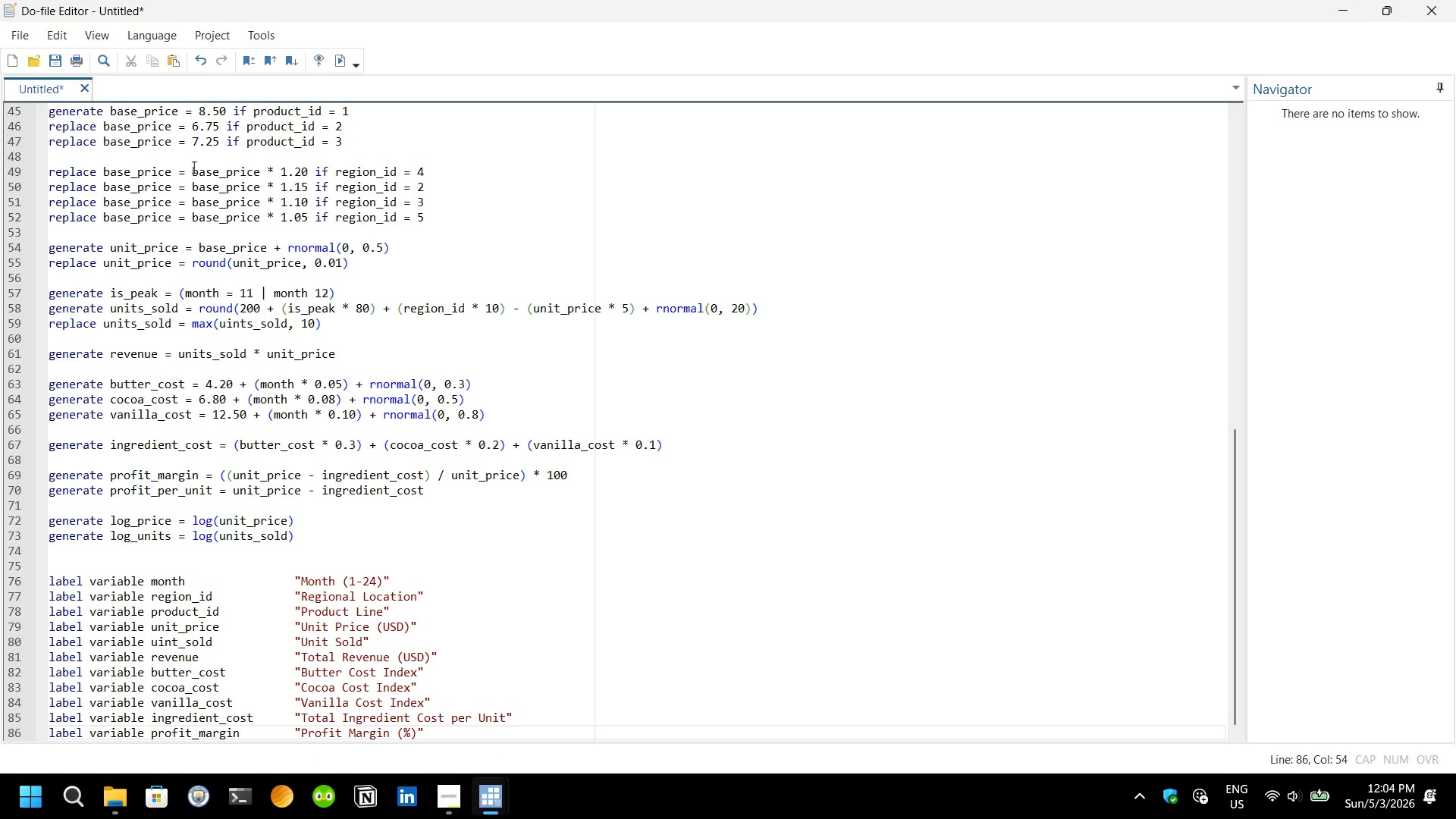 
key(ArrowRight)
 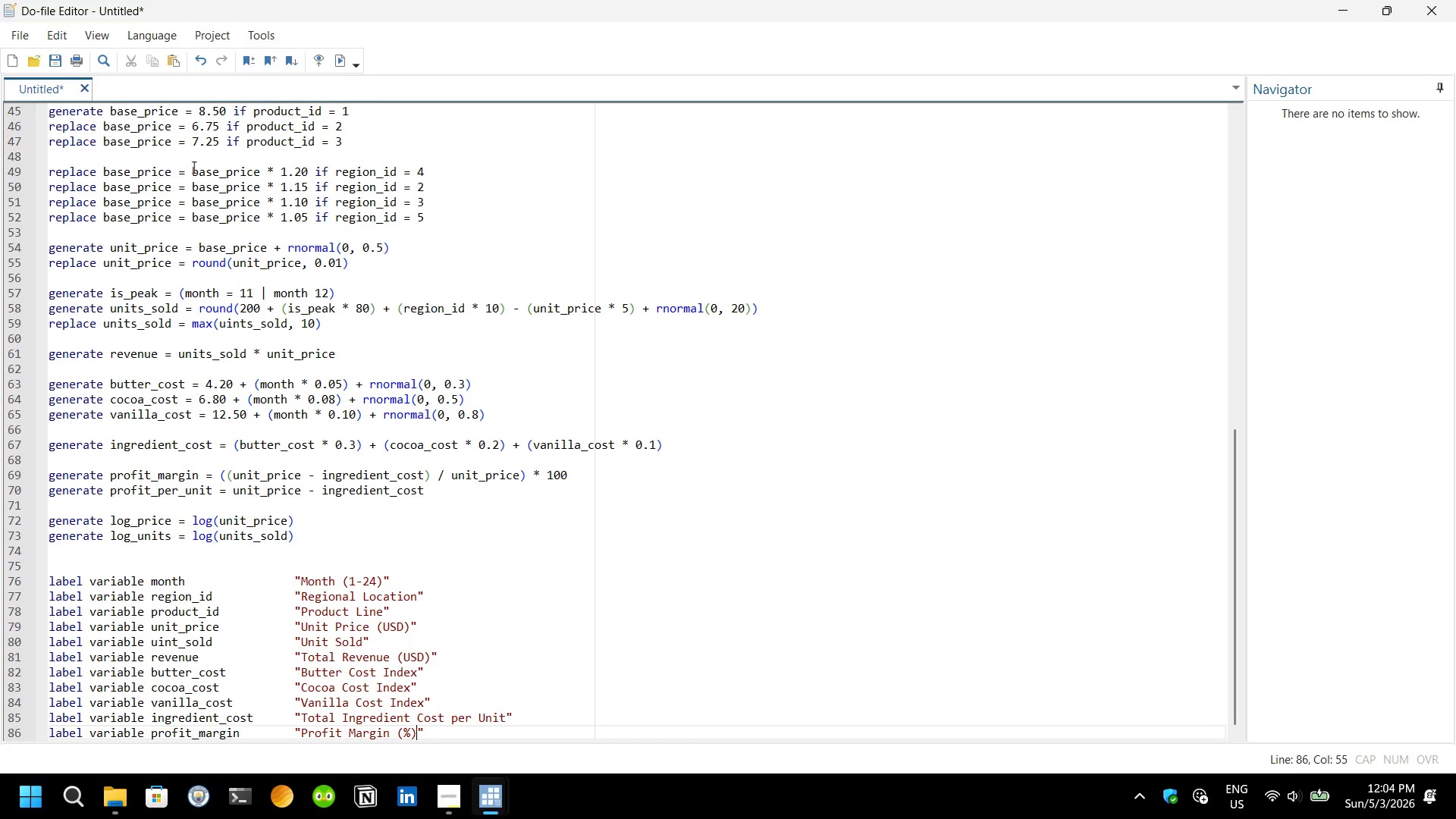 
key(ArrowRight)
 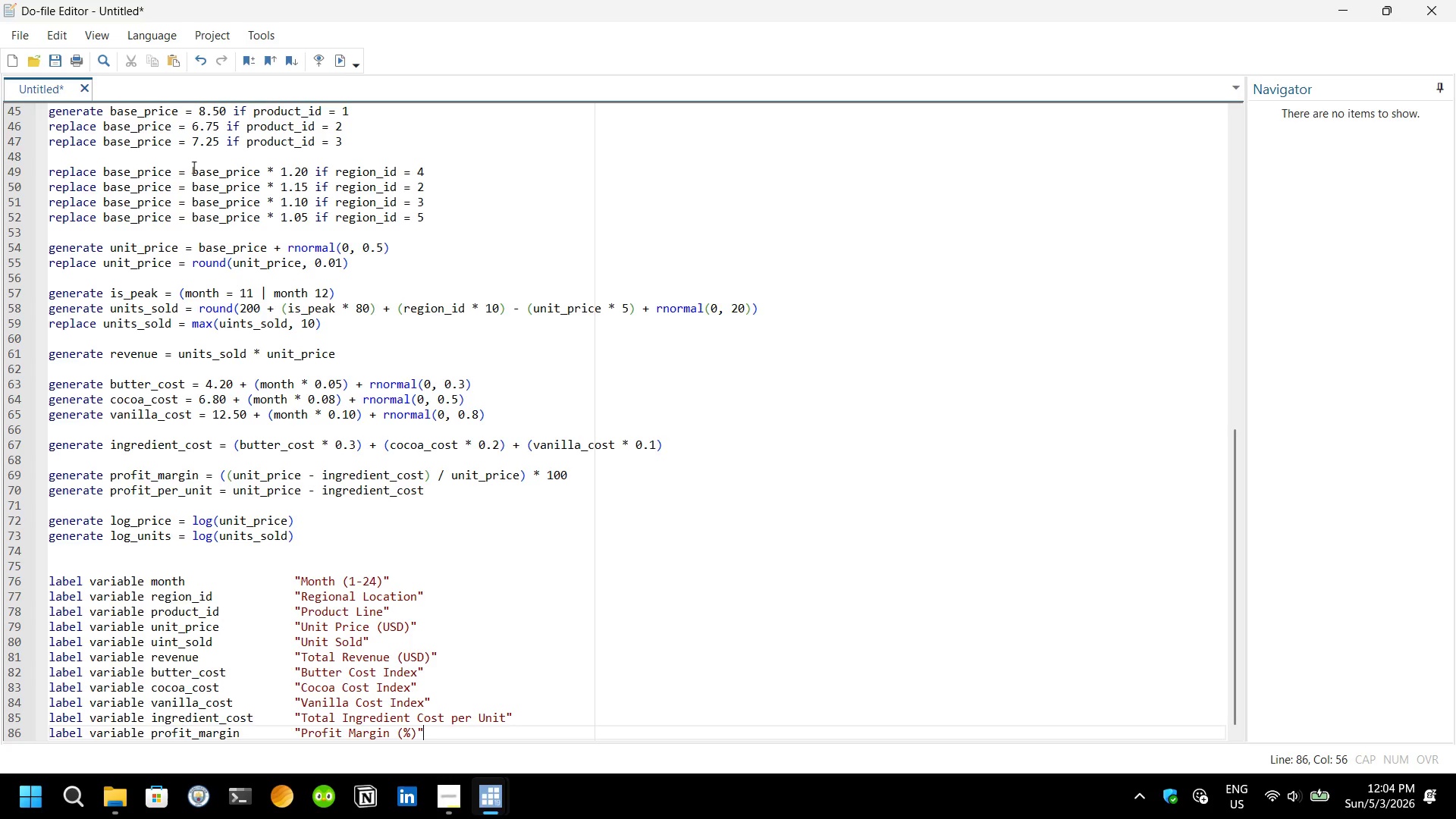 
key(Enter)
 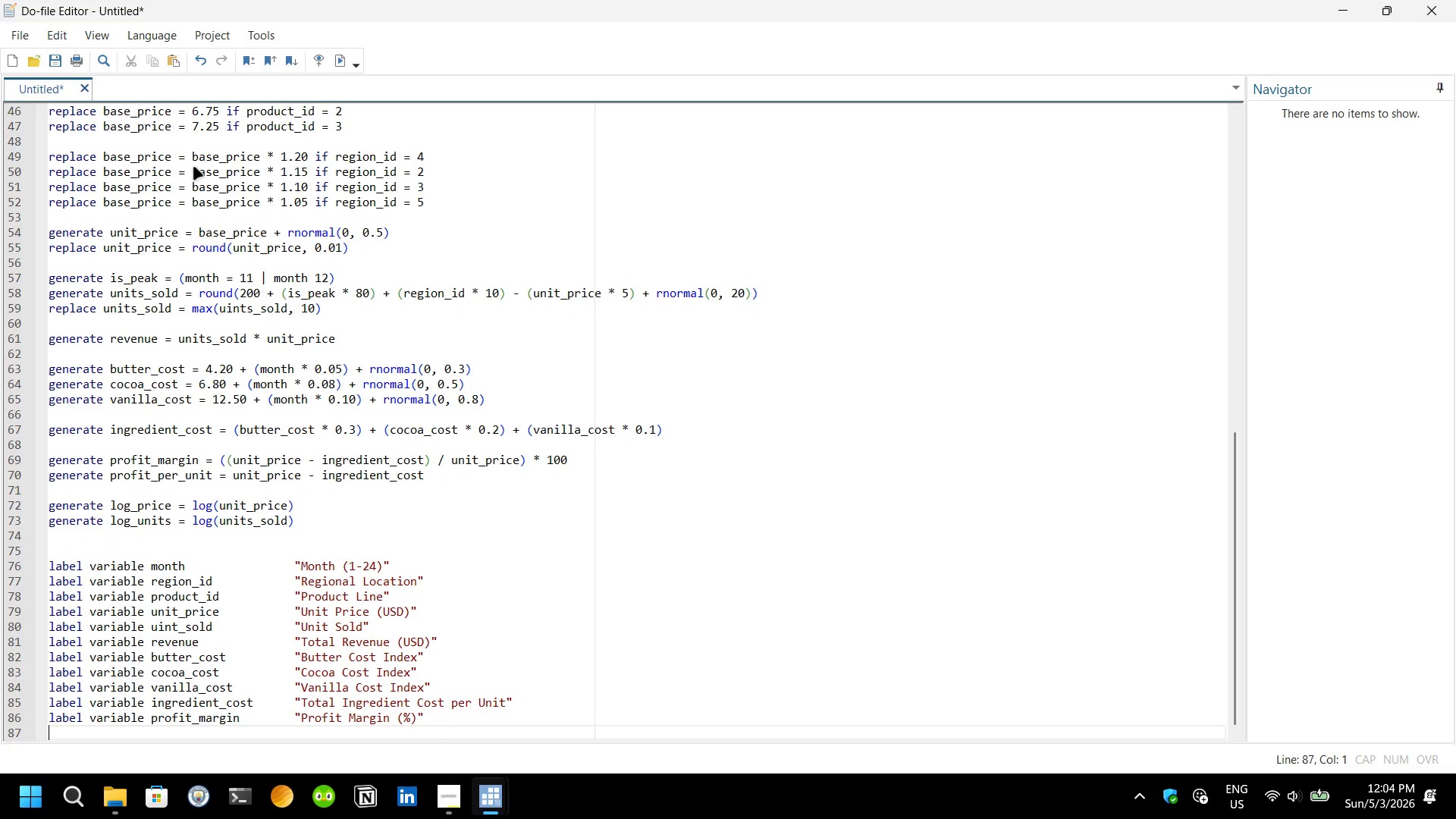 
type(label )
 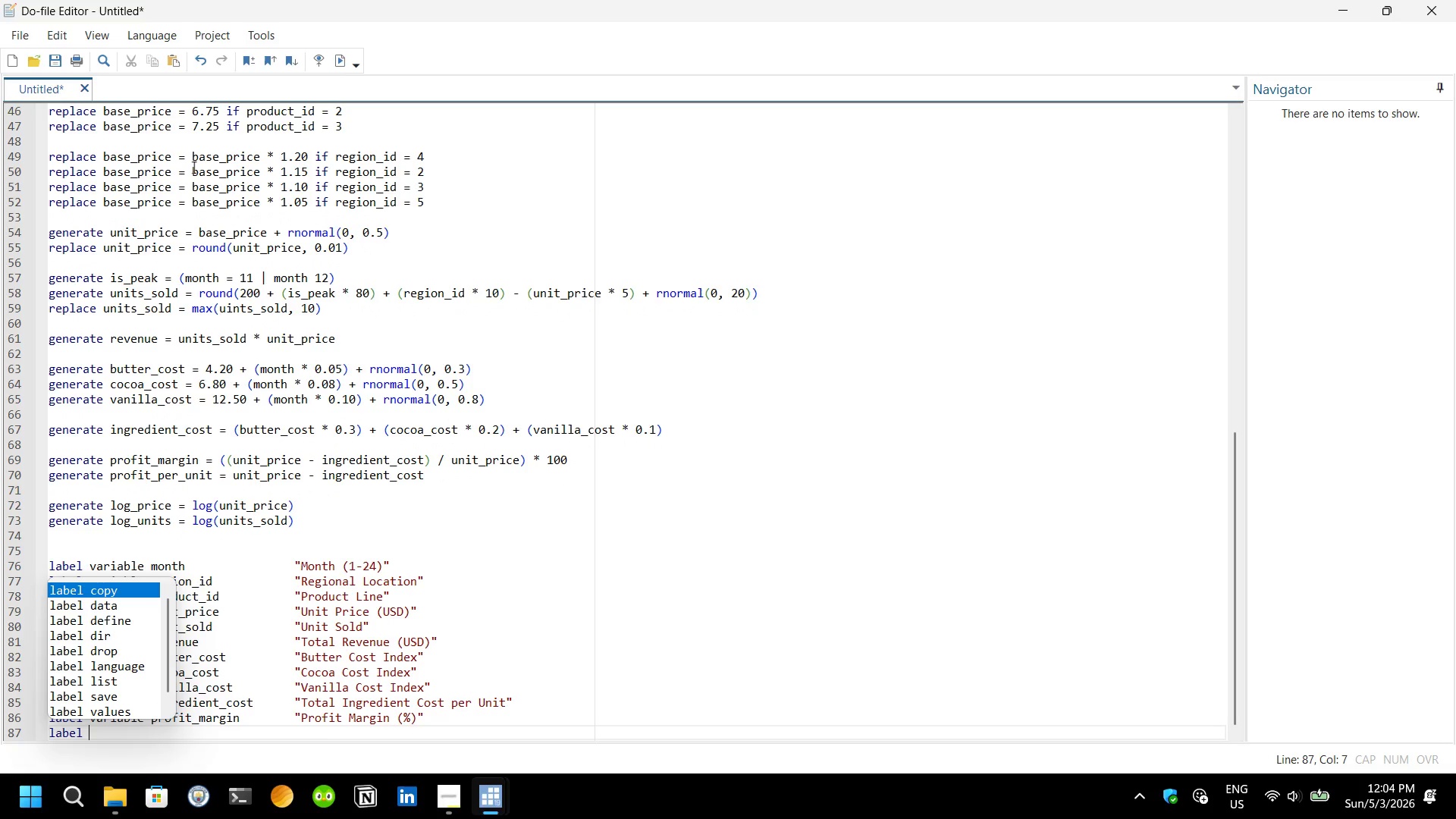 
type(var)
 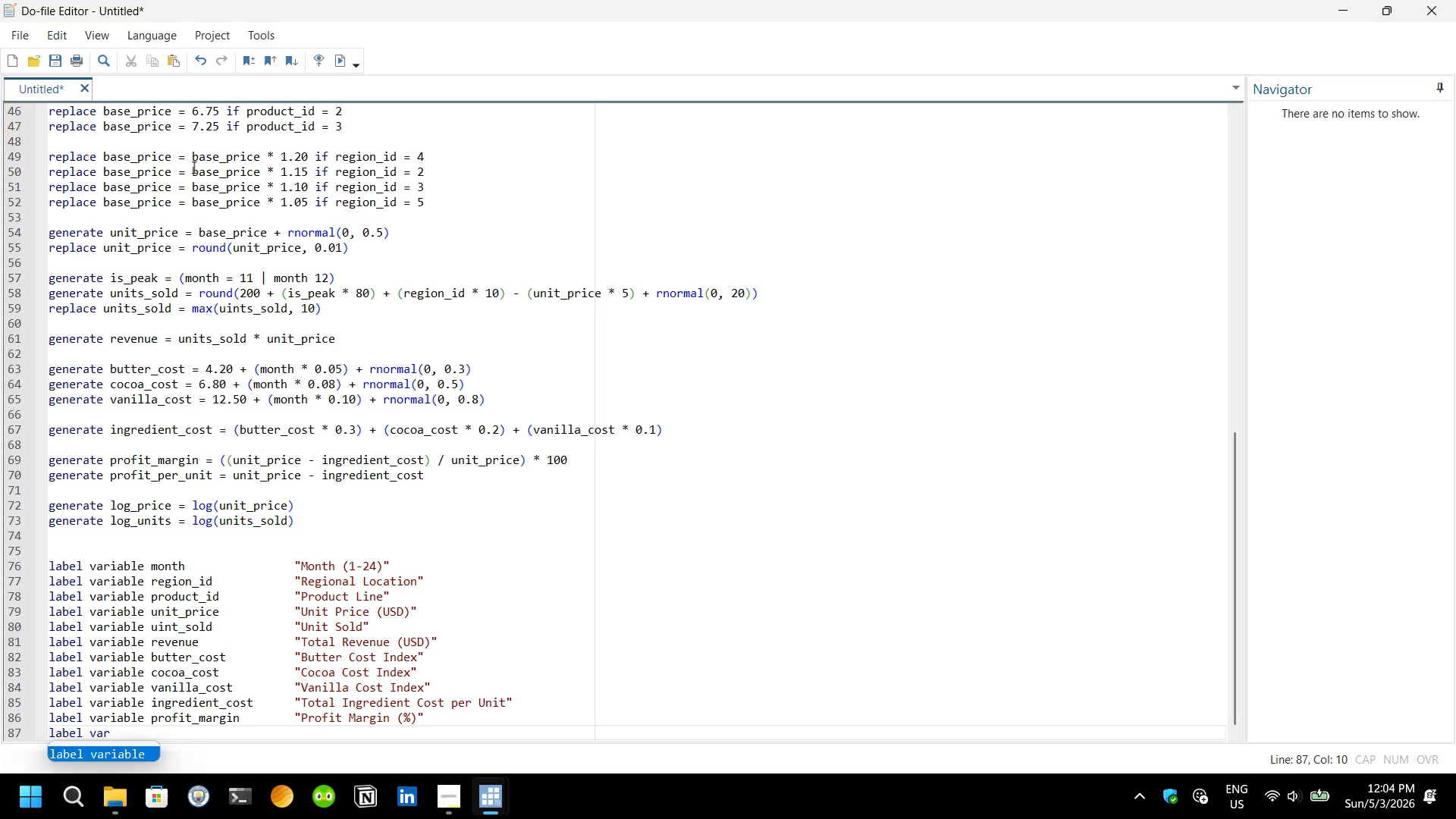 
key(Enter)
 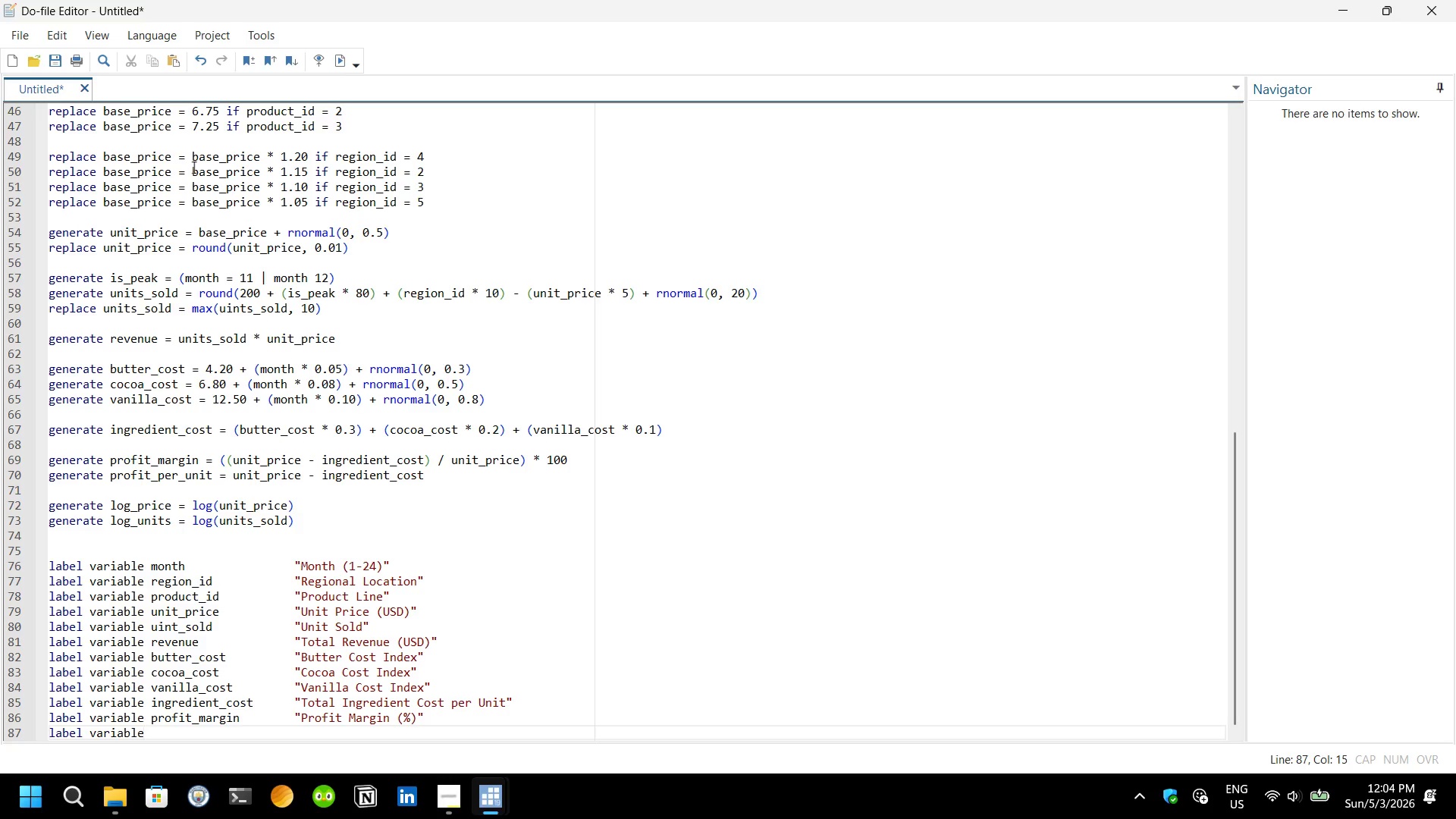 
type( profo)
key(Backspace)
type(it)
 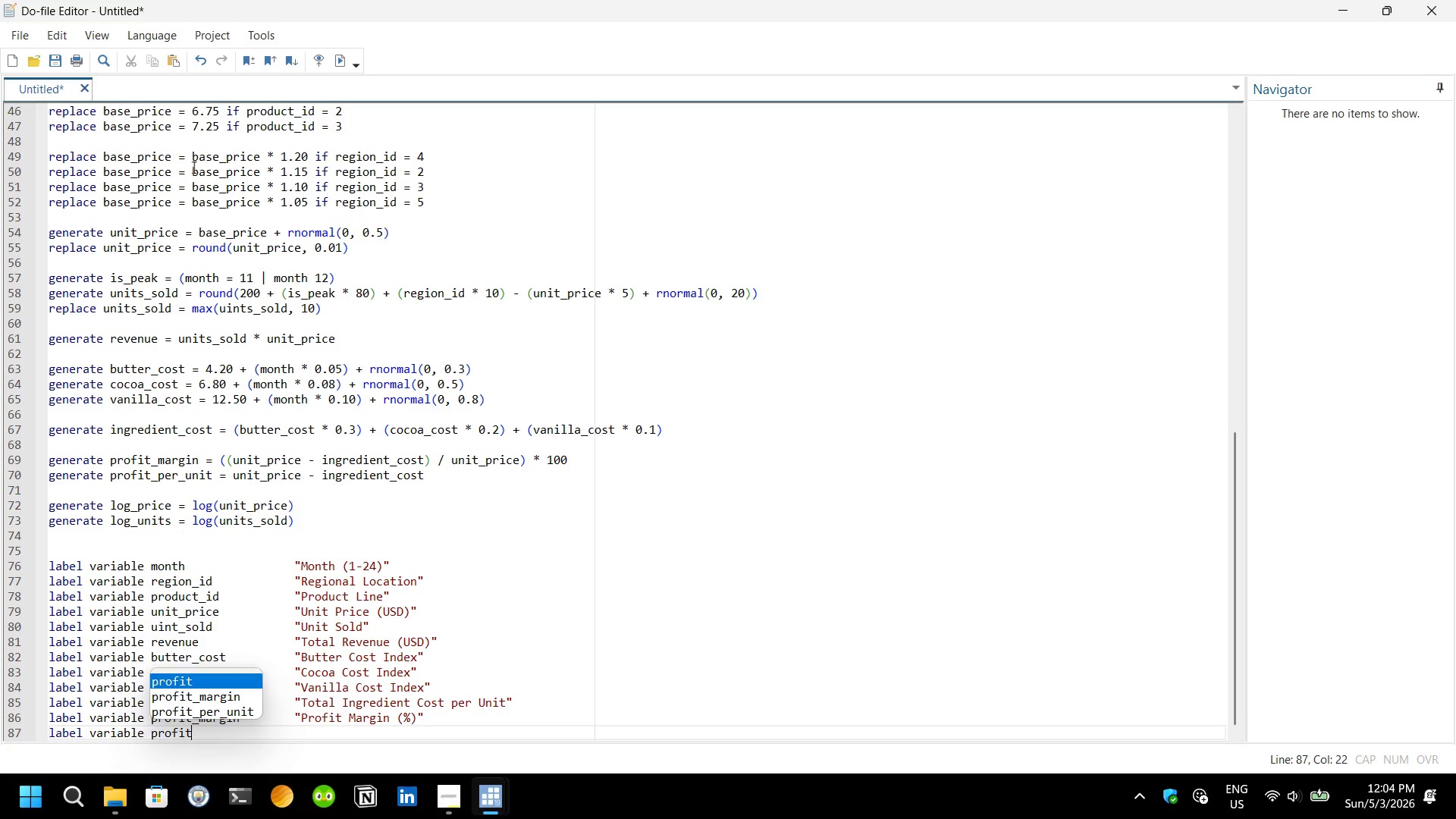 
key(ArrowDown)
 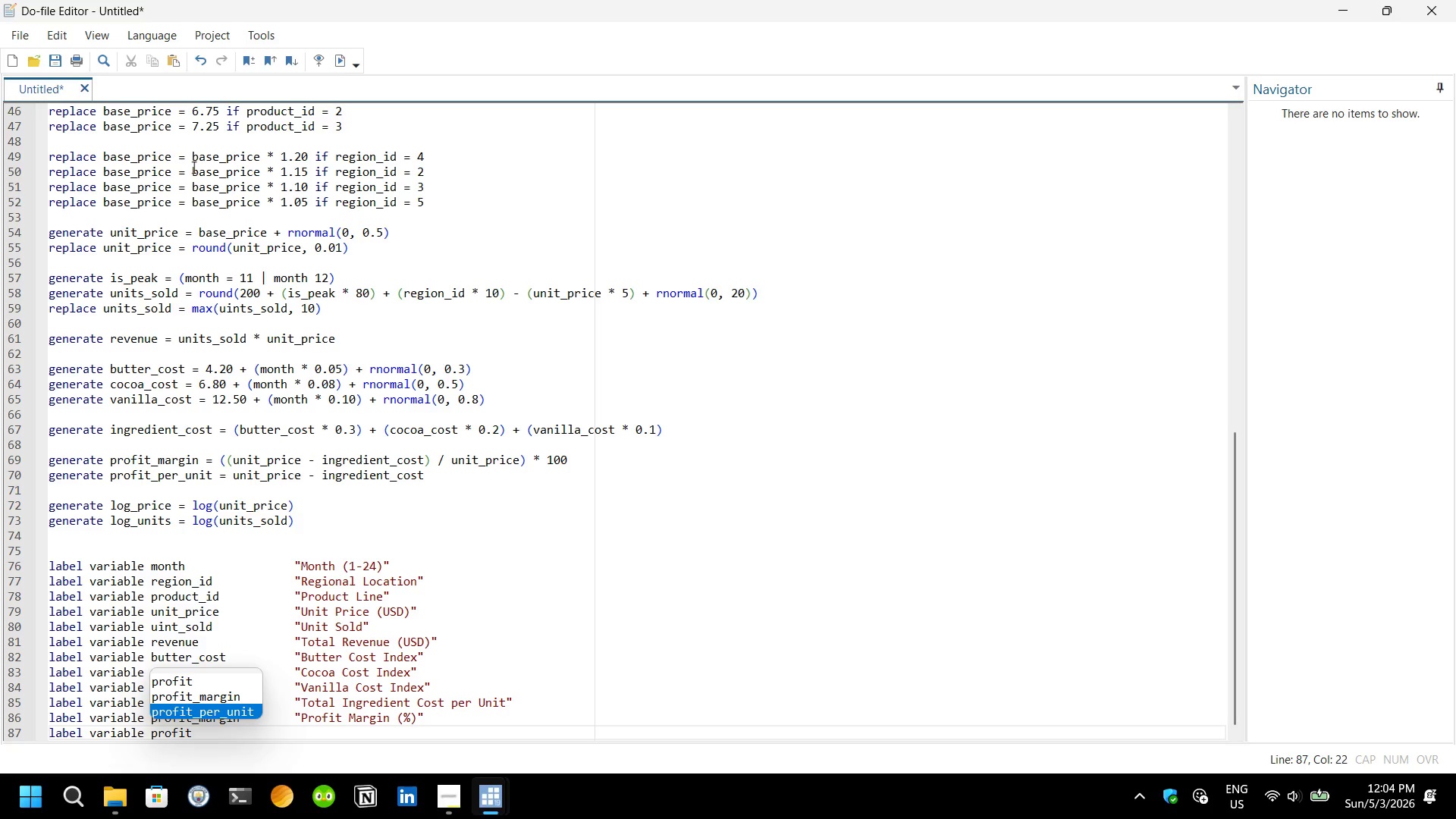 
key(ArrowDown)
 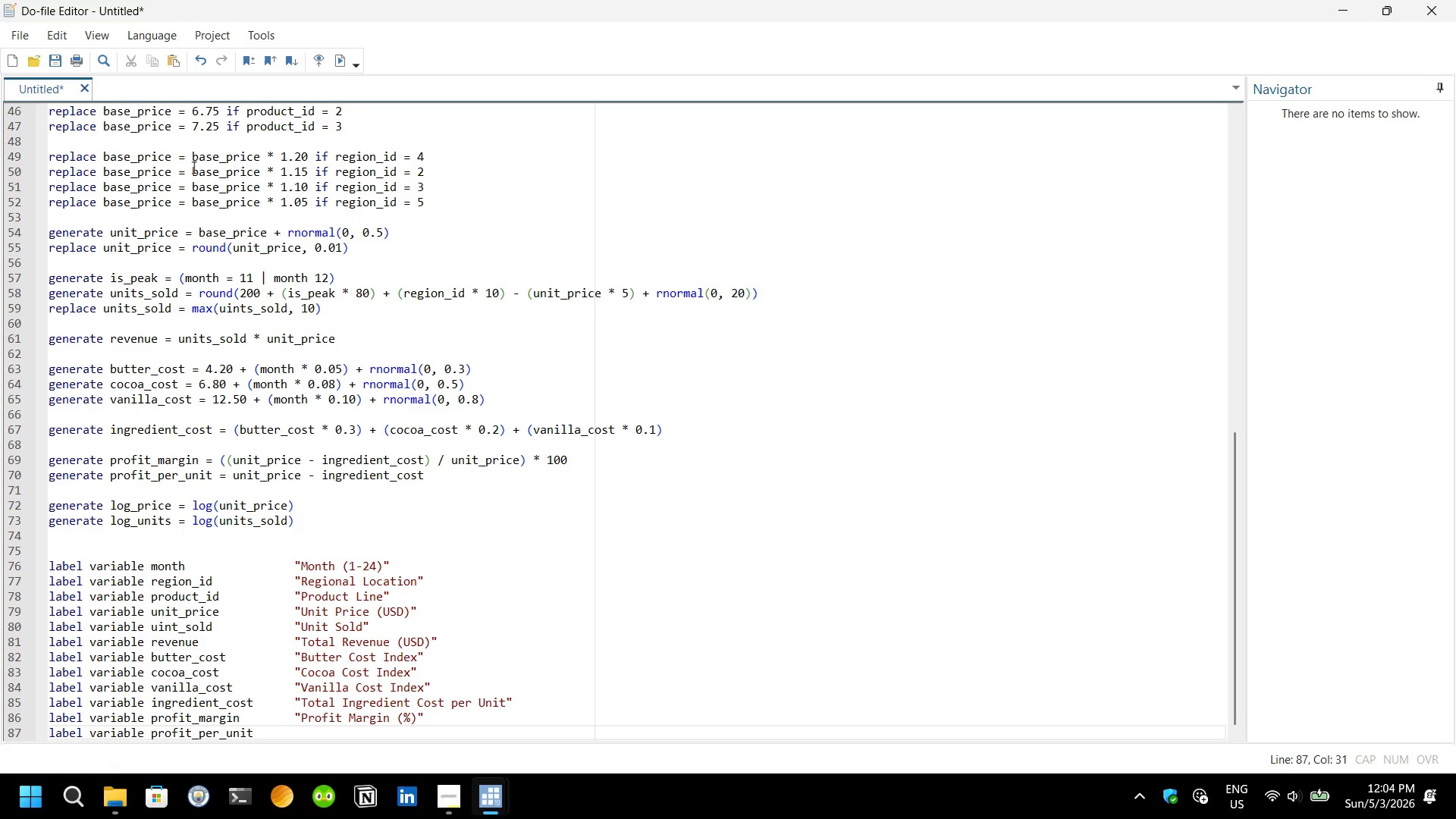 
key(Enter)
 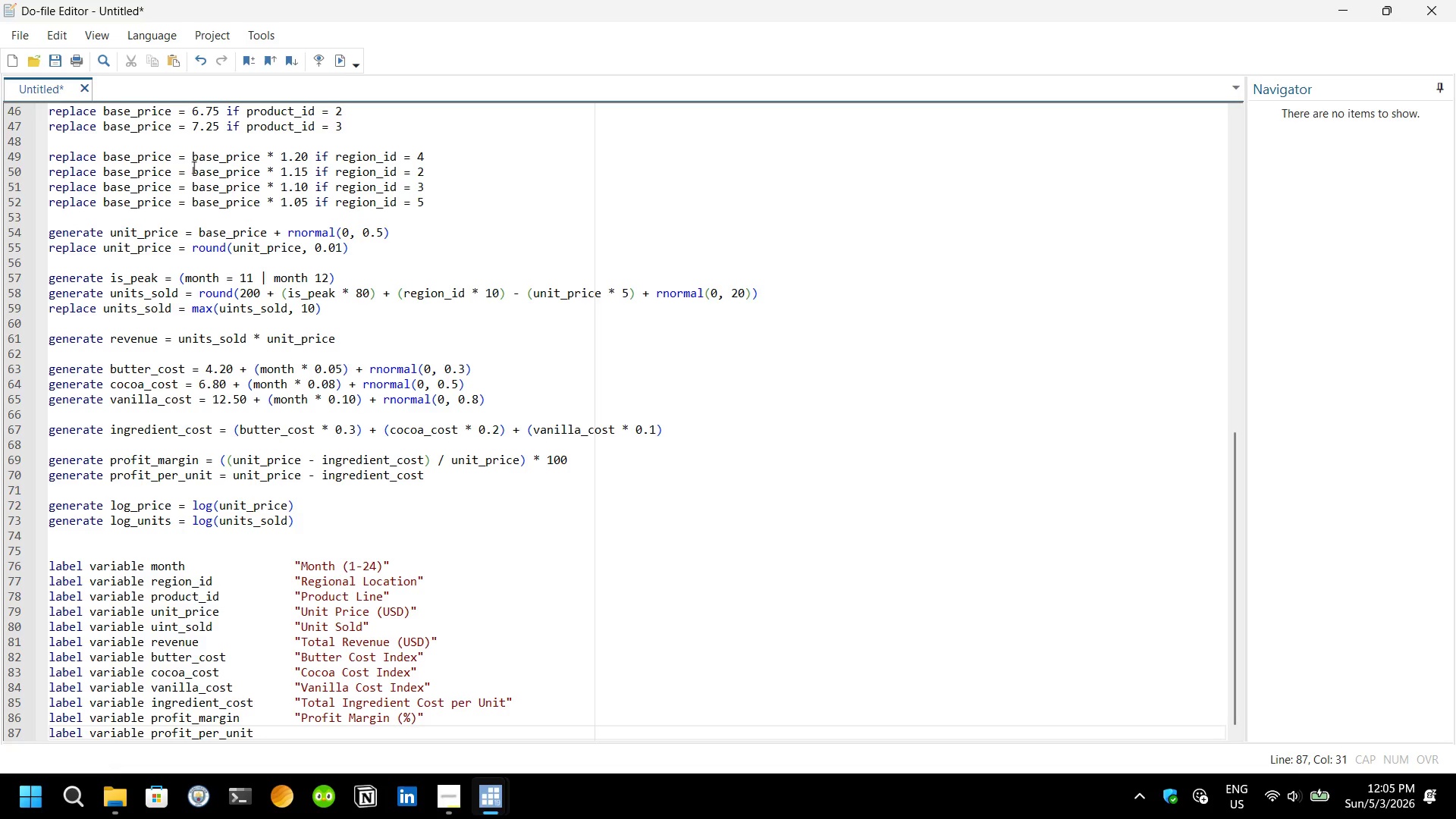 
type( )
key(Backspace)
key(Tab)
key(Tab)
type("Profit per uin)
key(Backspace)
key(Backspace)
key(Backspace)
type(Unit (USD)
 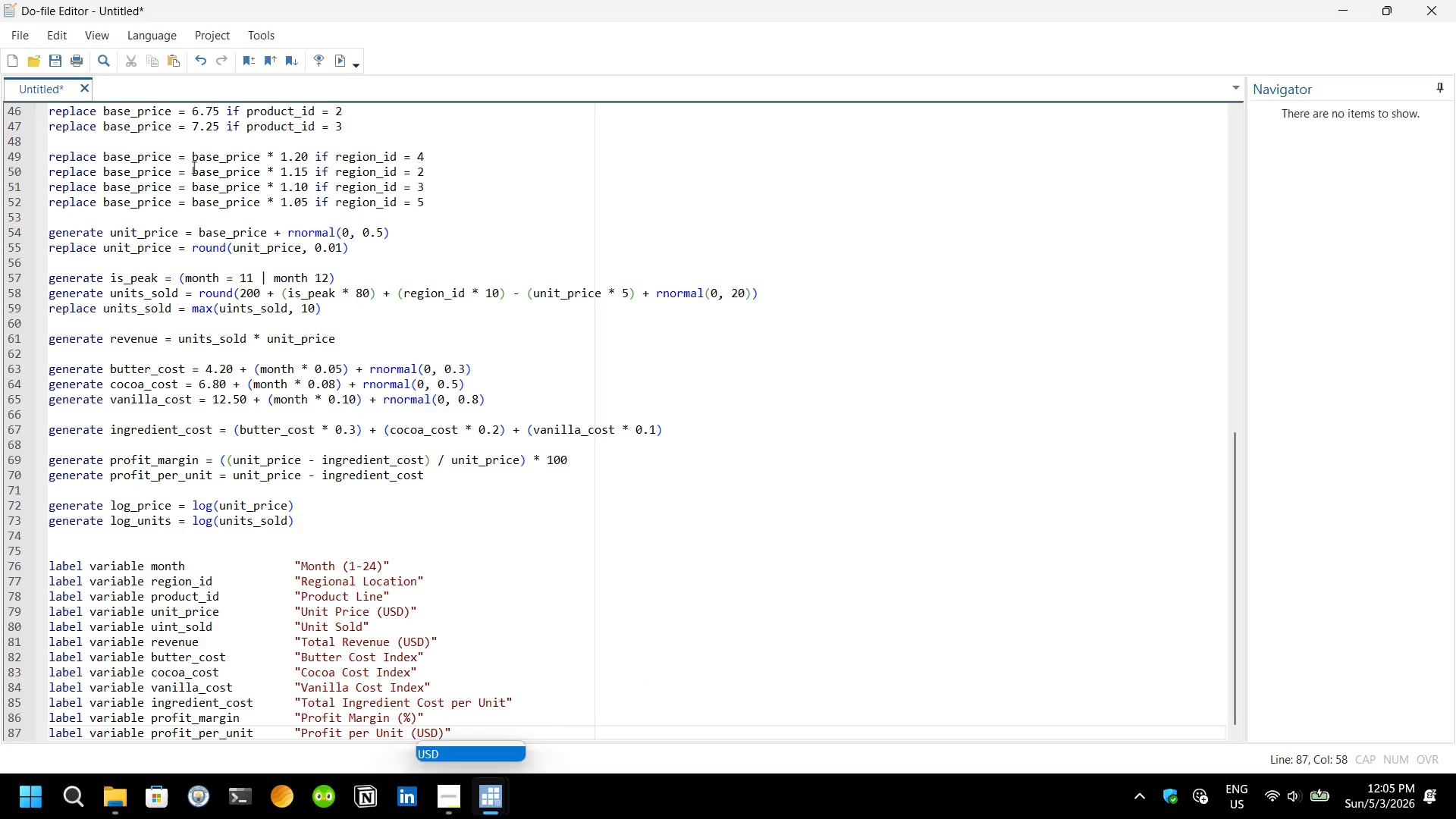 
key(ArrowRight)
 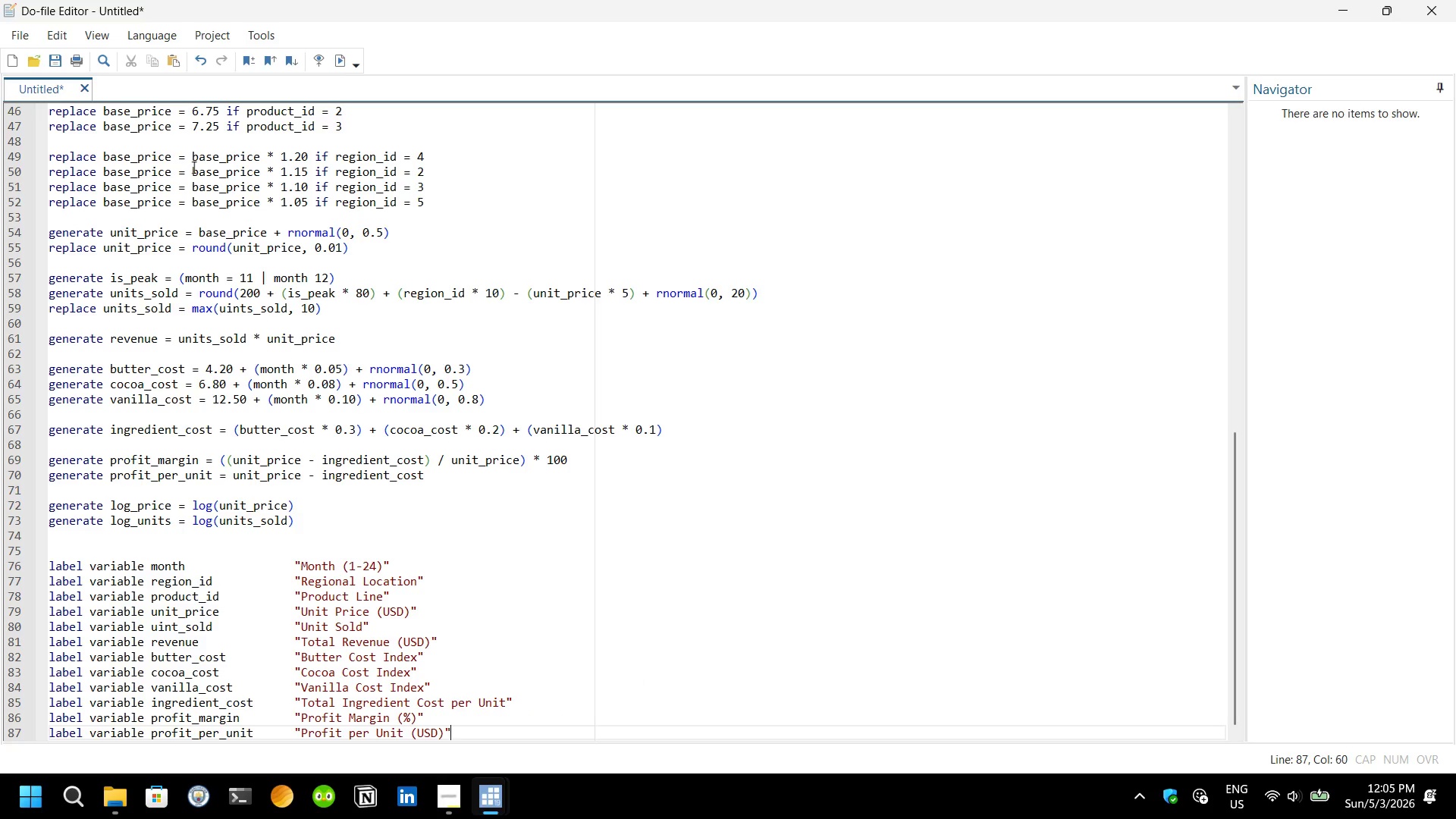 
key(ArrowRight)
 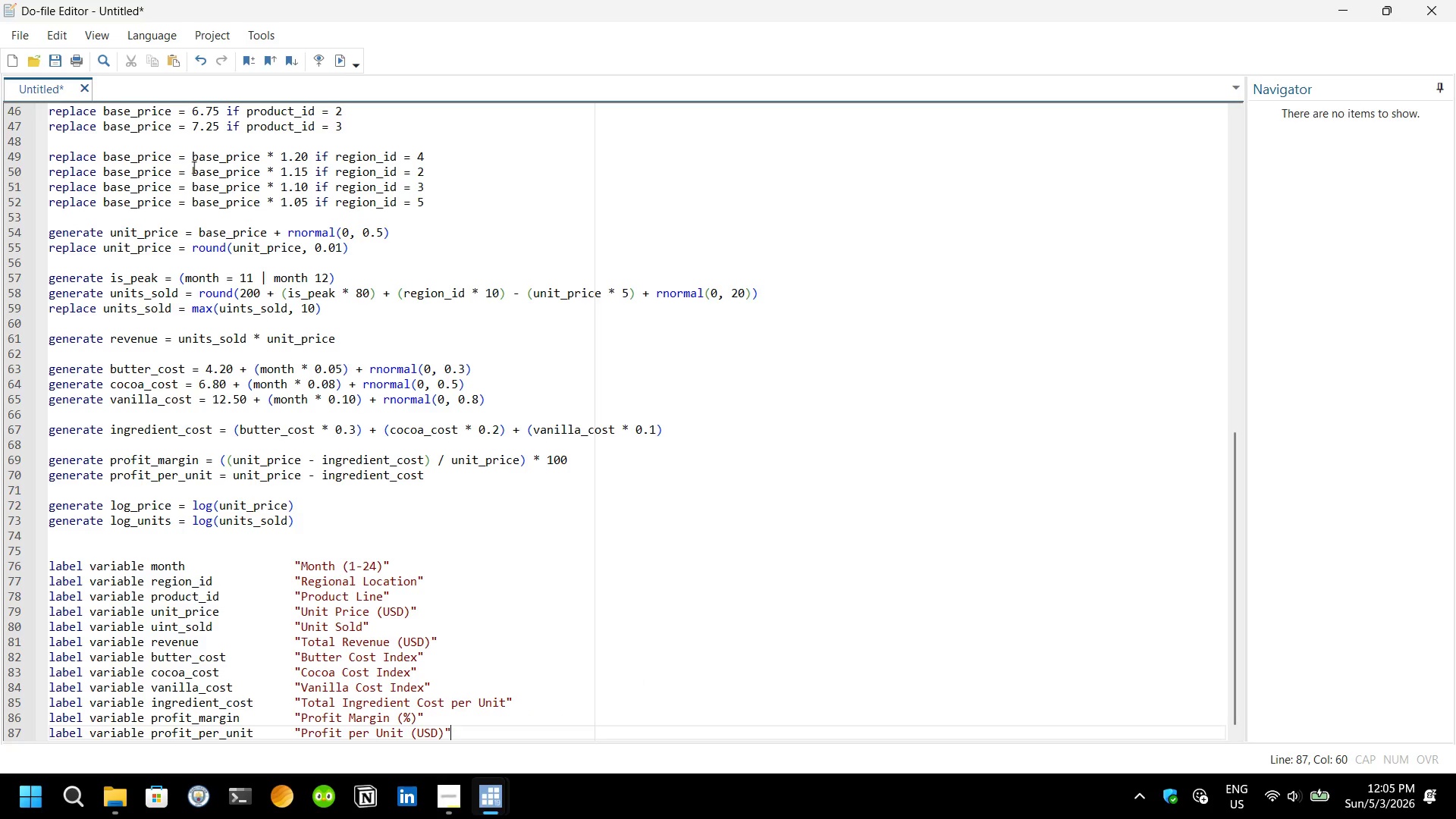 
key(Enter)
 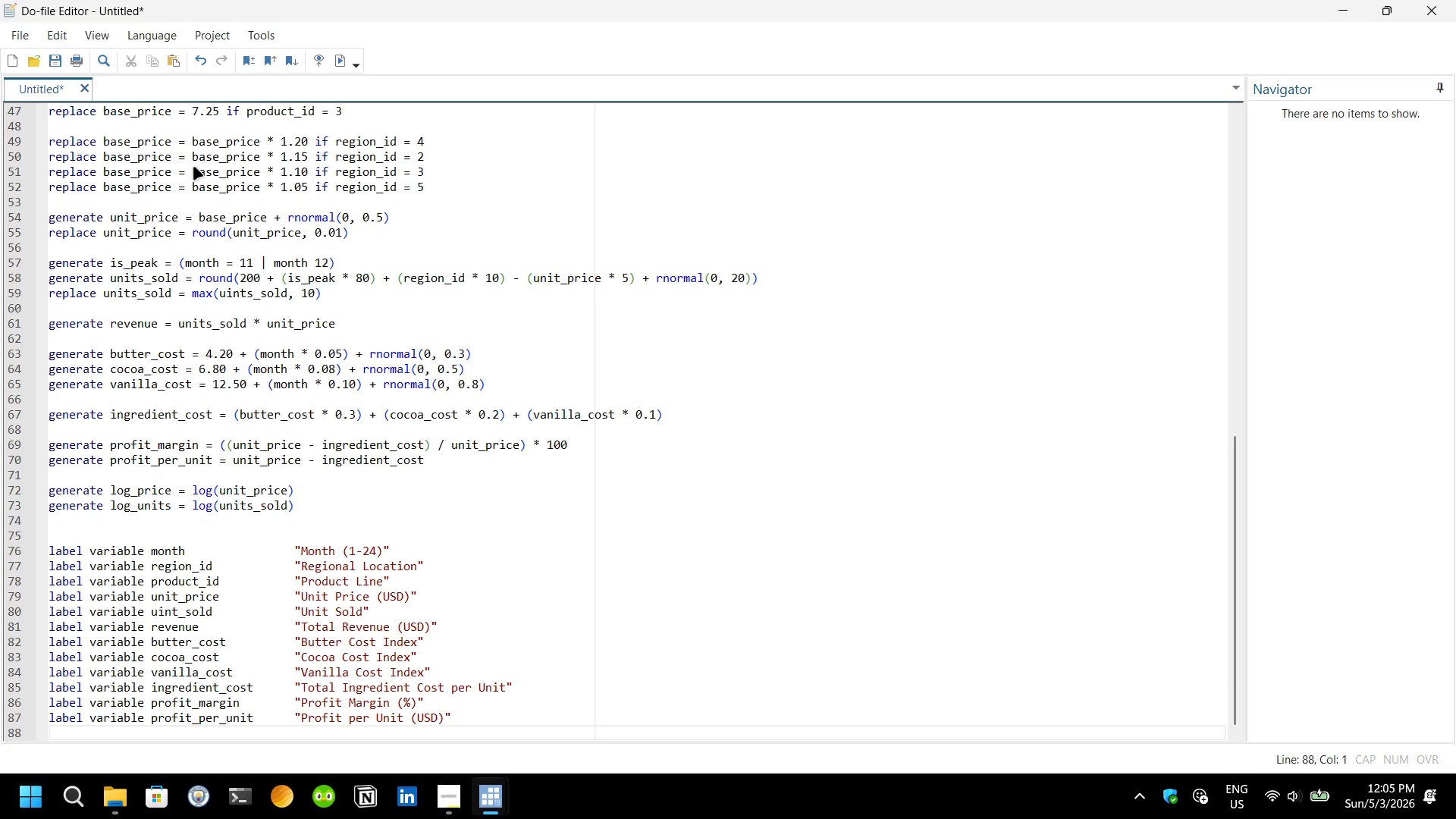 
type(label va)
 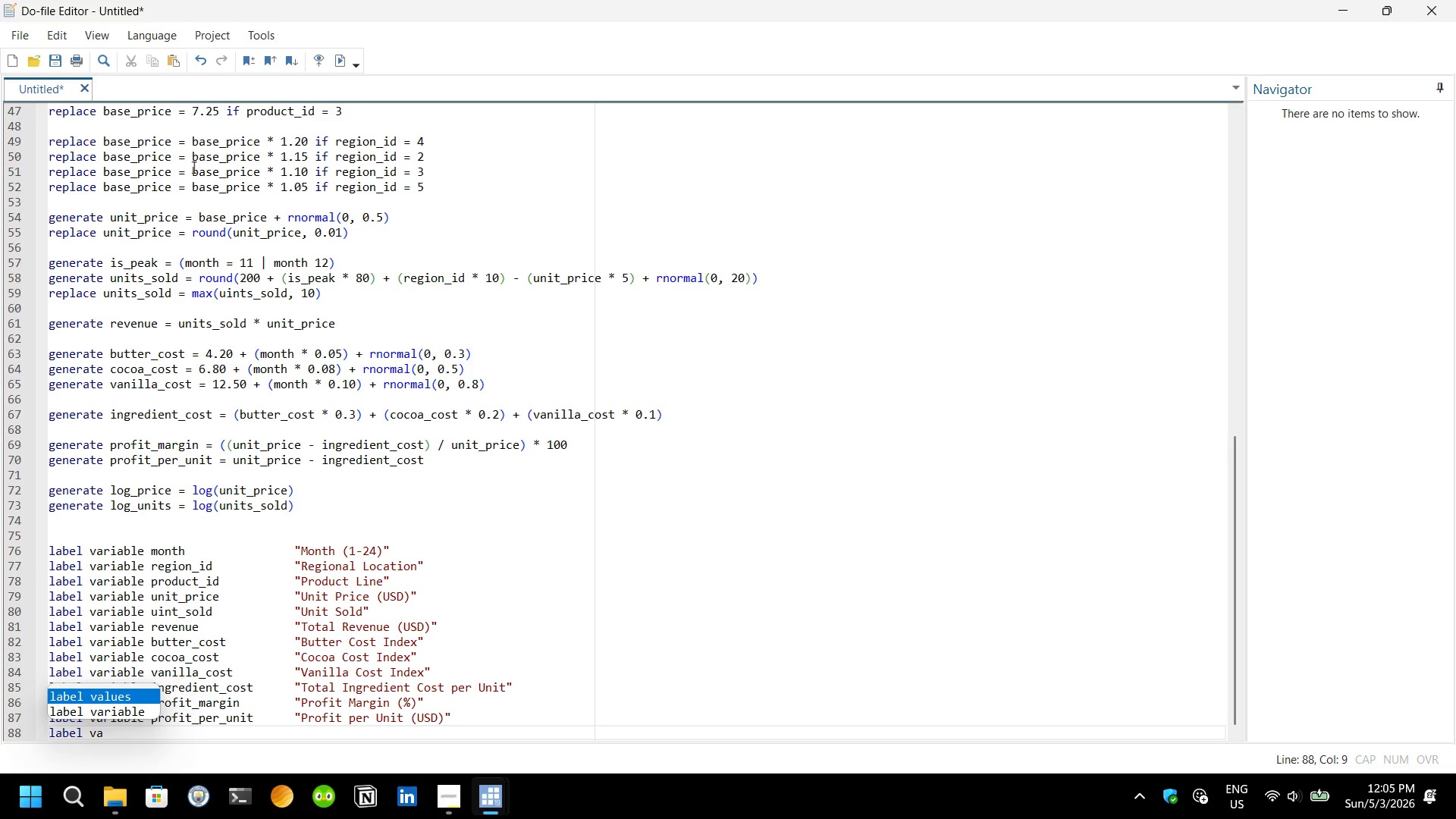 
key(ArrowDown)
 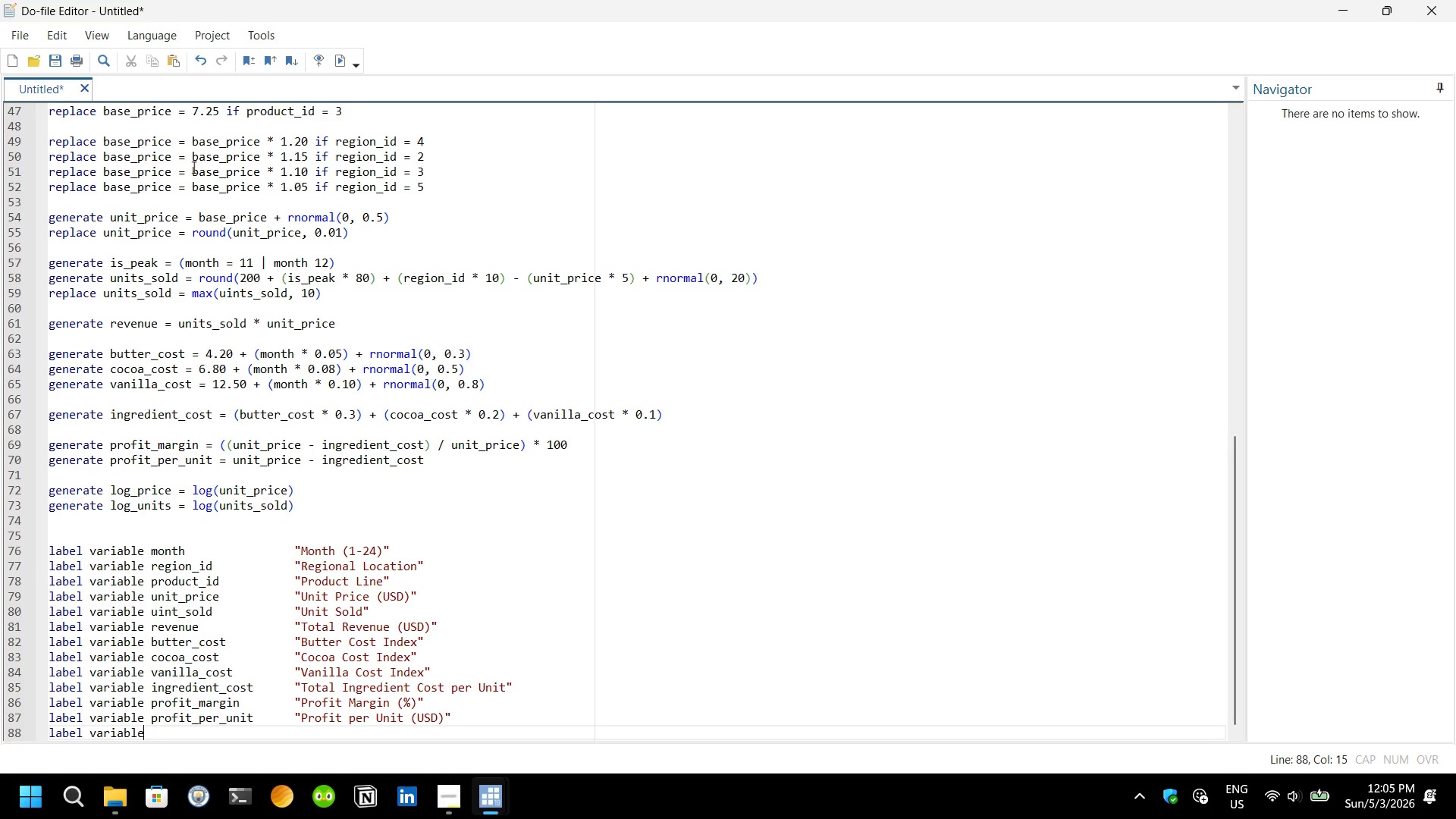 
key(Enter)
 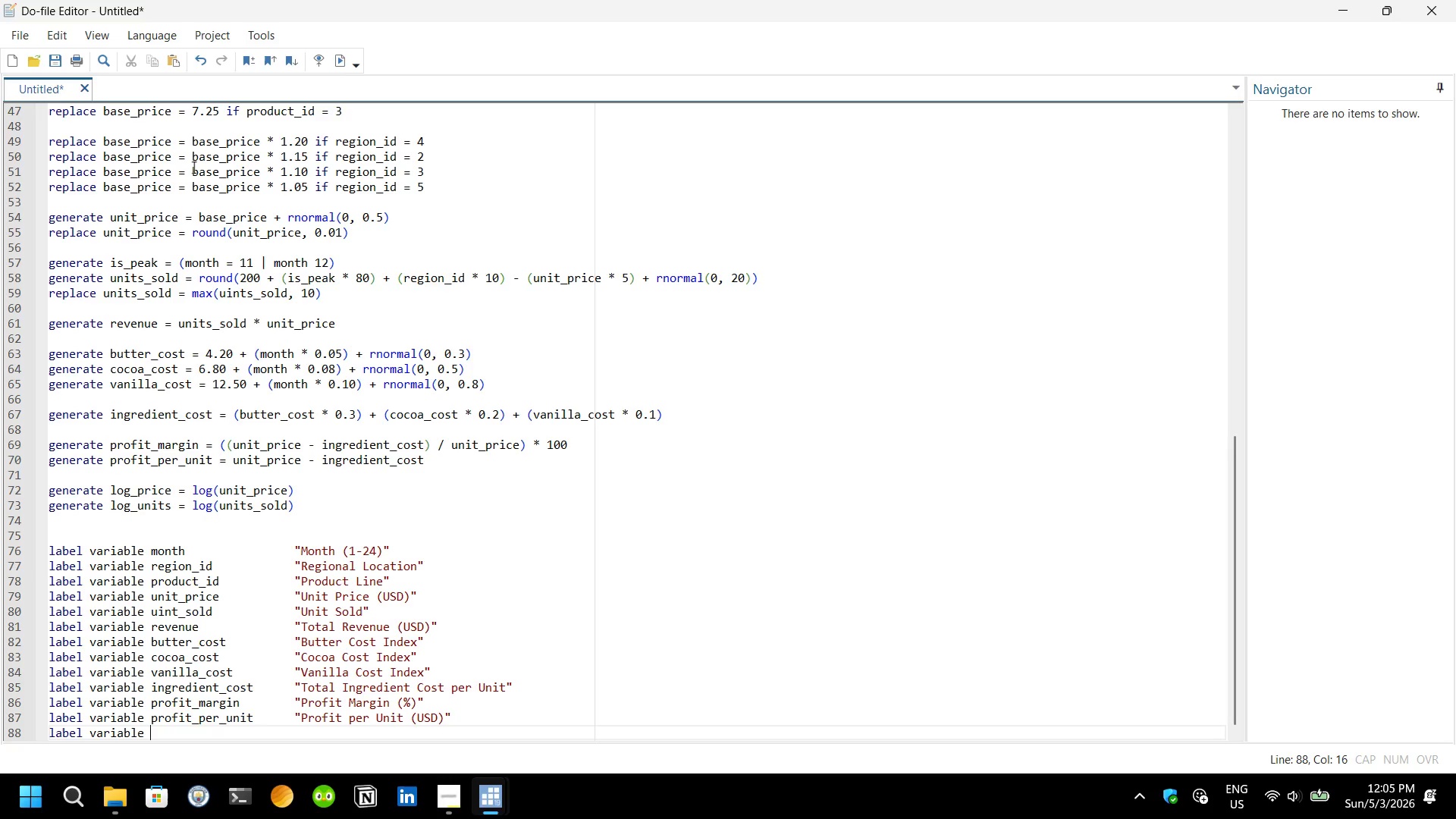 
type( log)
 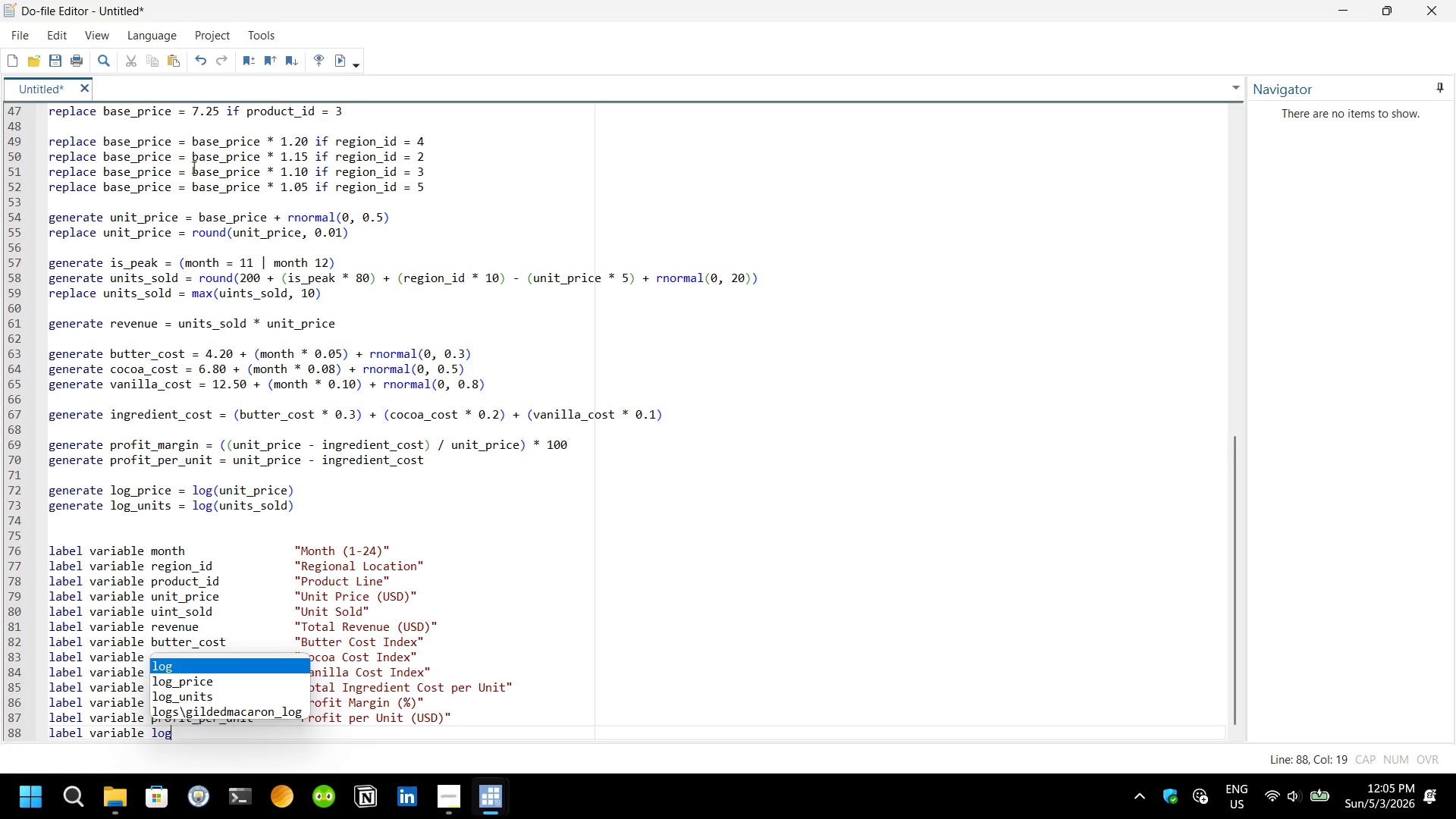 
key(ArrowDown)
 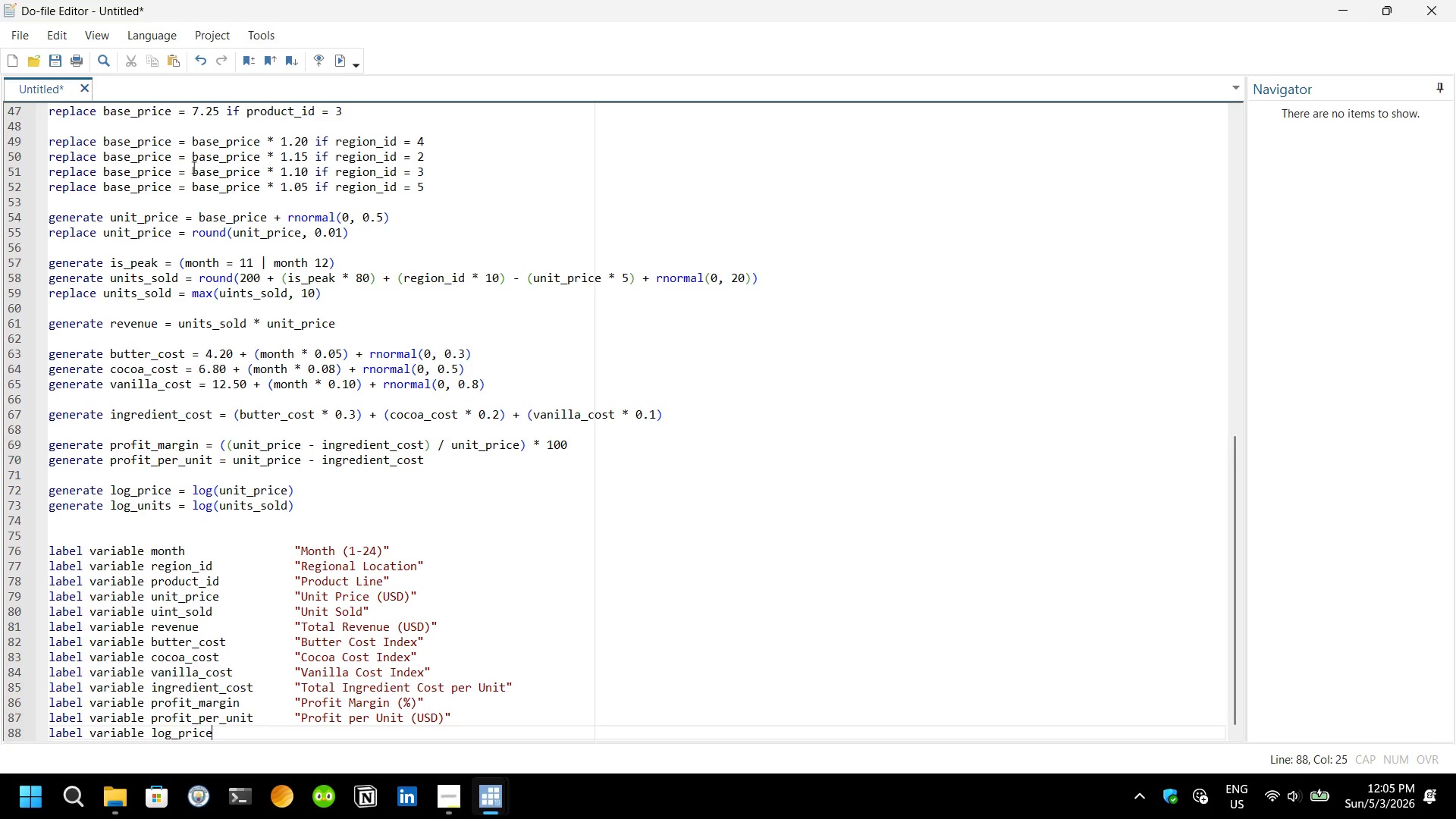 
key(Enter)
 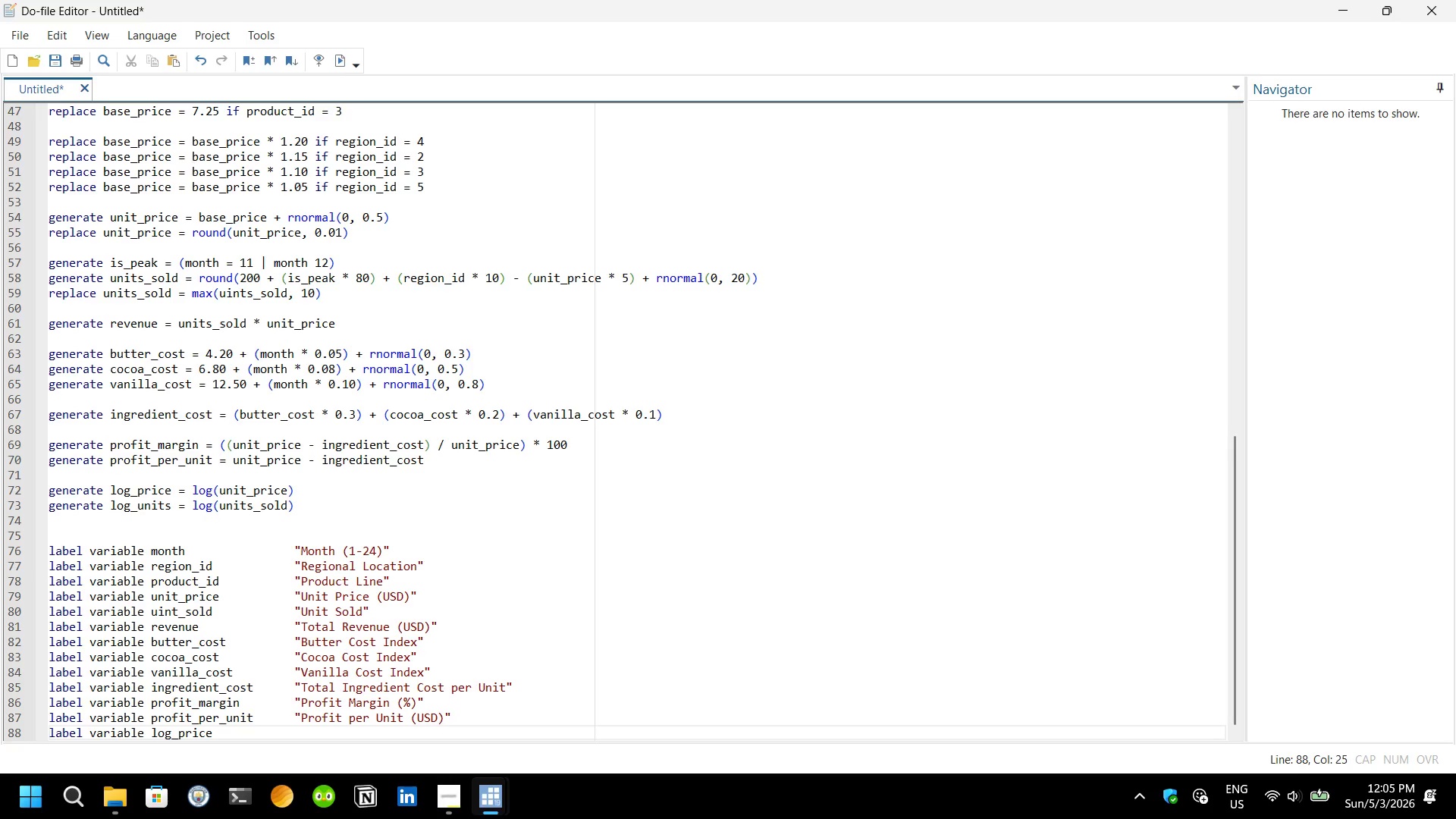 
key(Tab)
 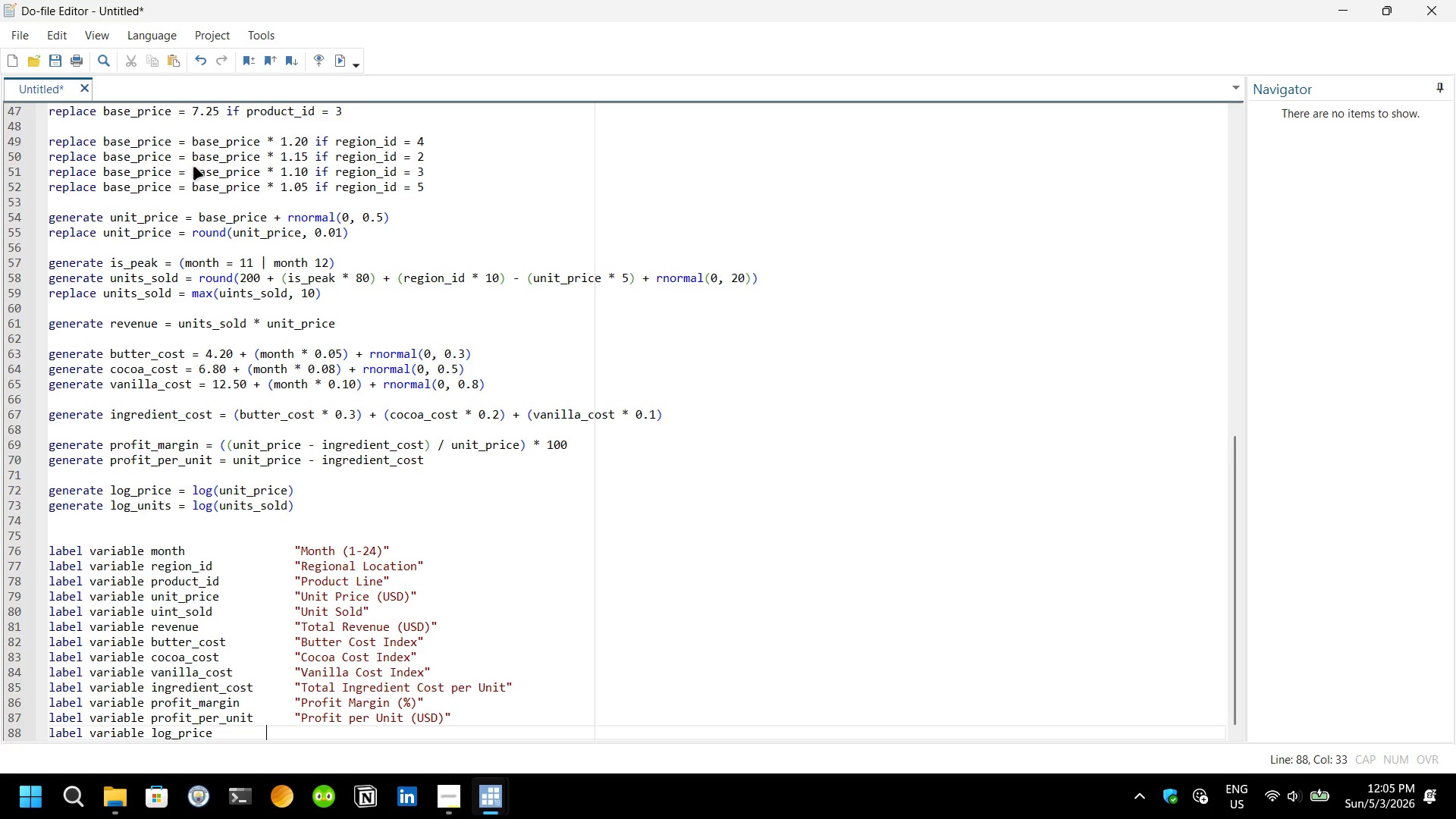 
key(Tab)
 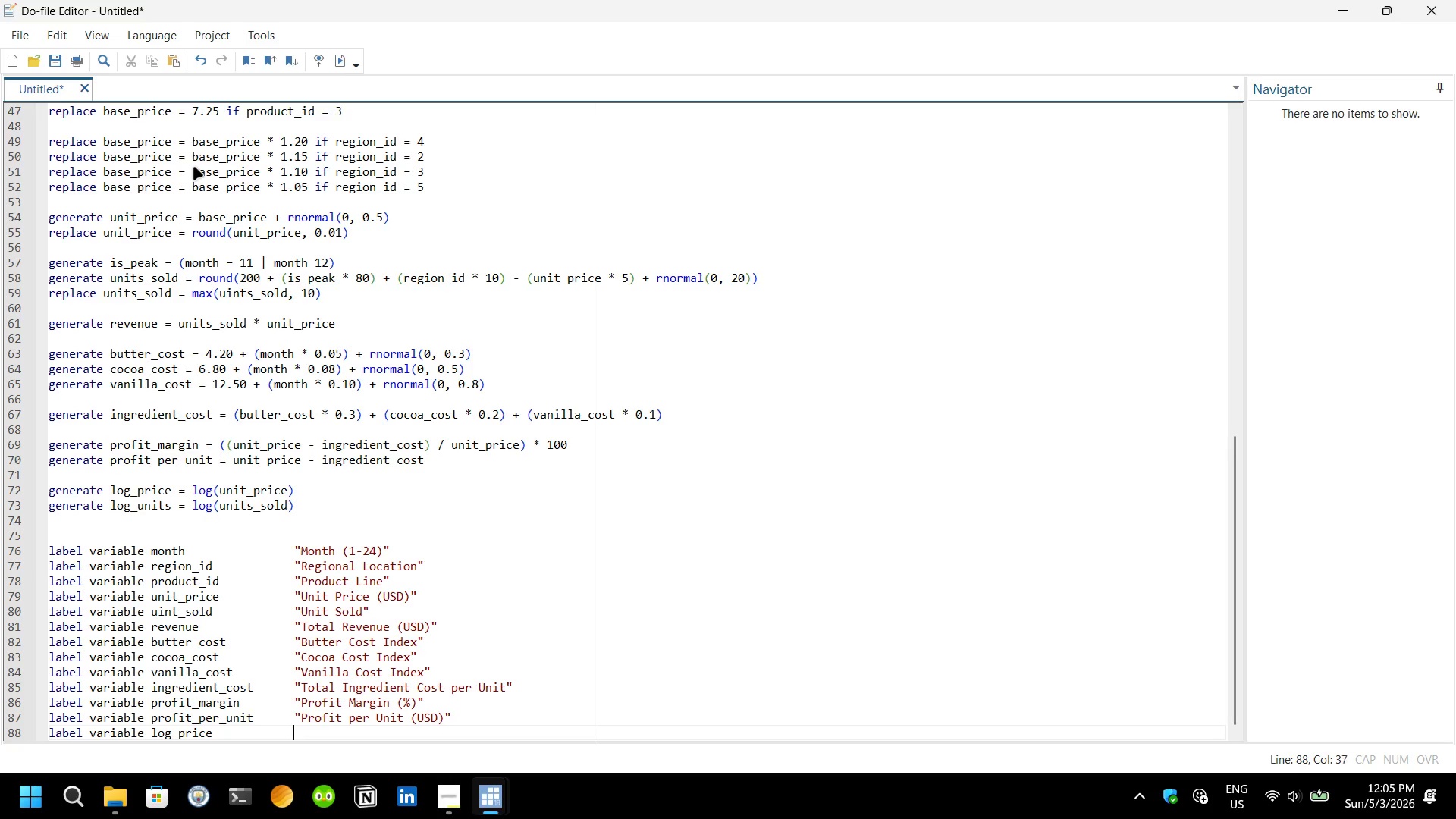 
key(Tab)
 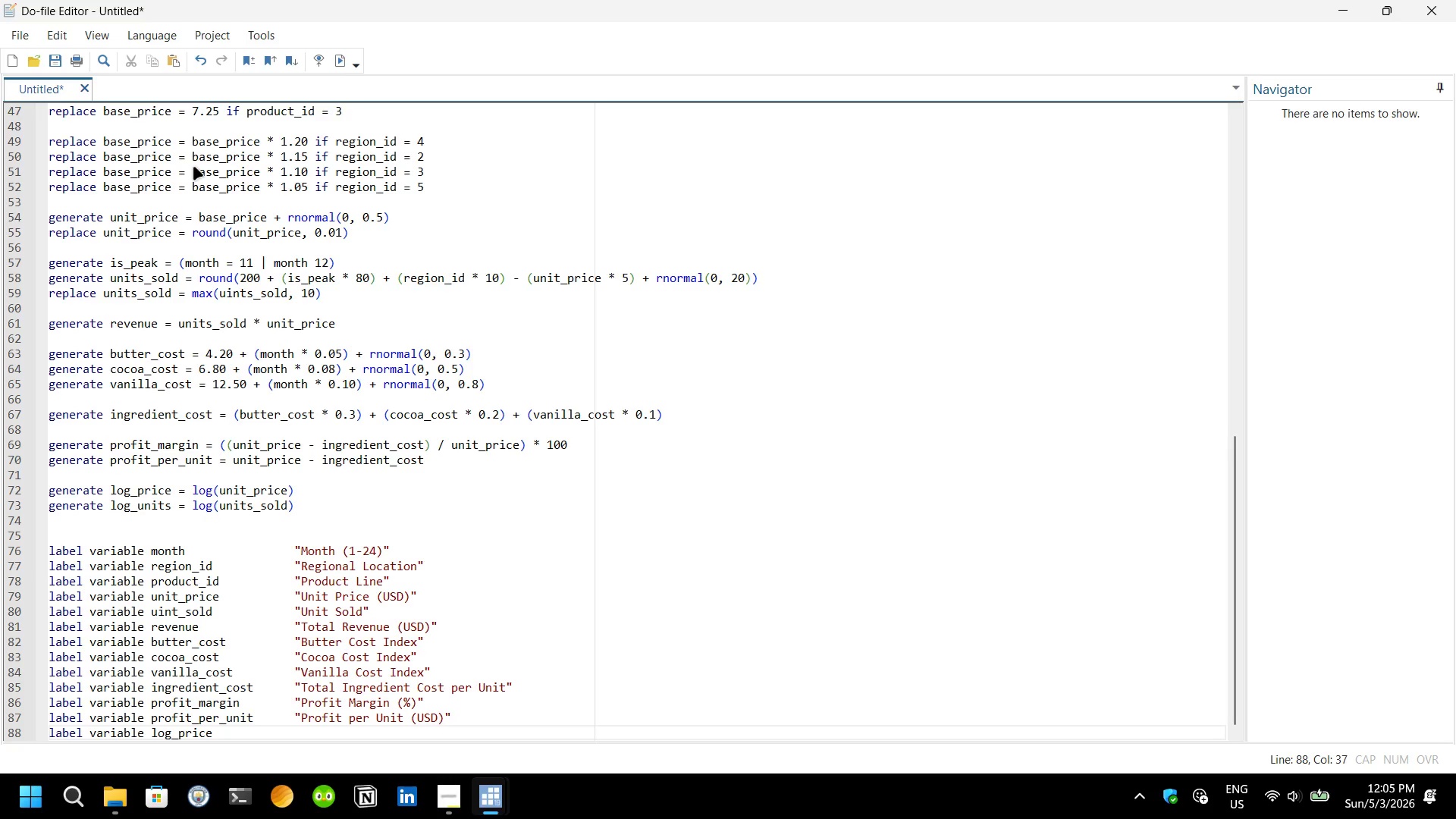 
key(Shift+ShiftRight)
 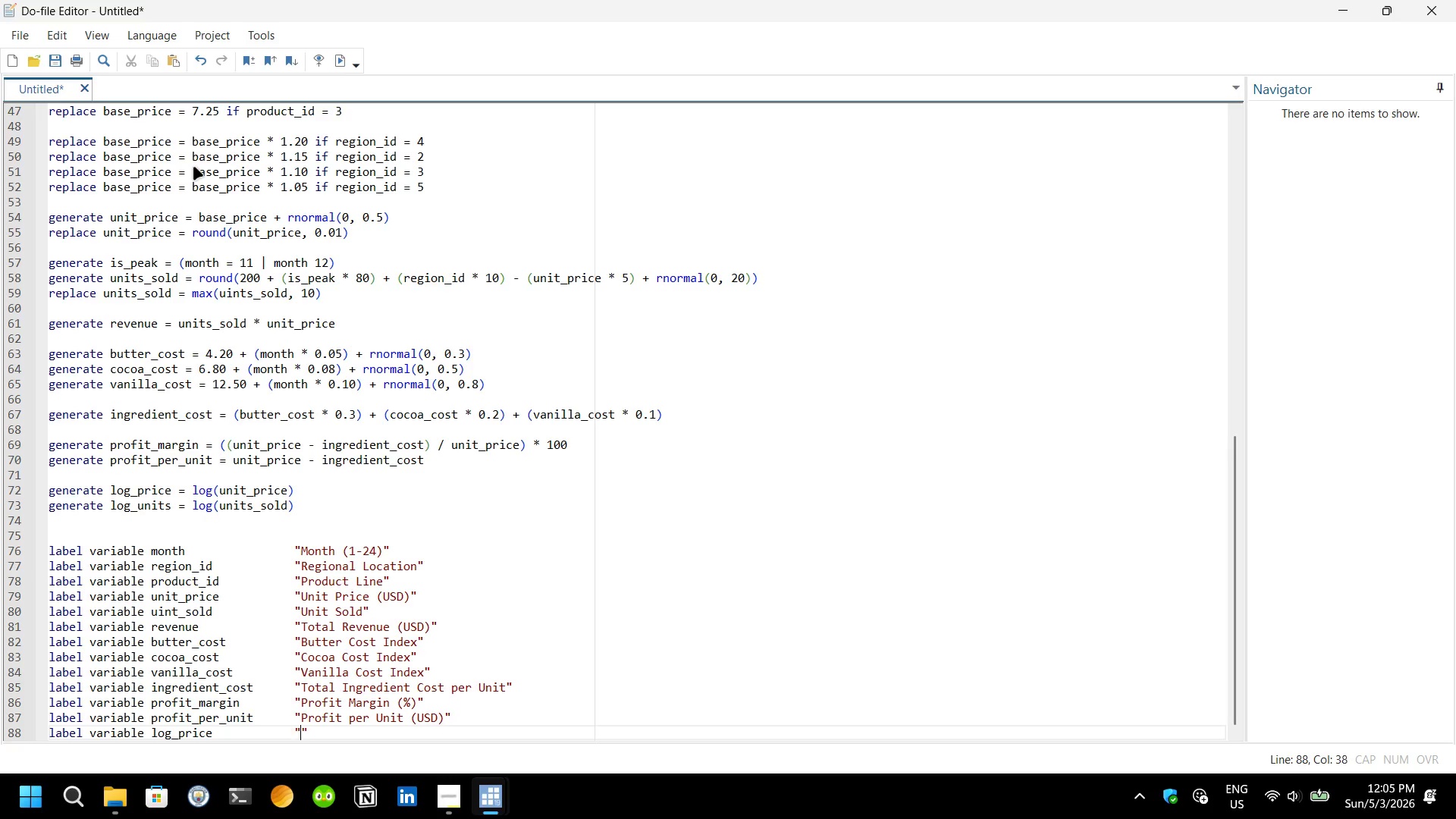 
key(Shift+Quote)
 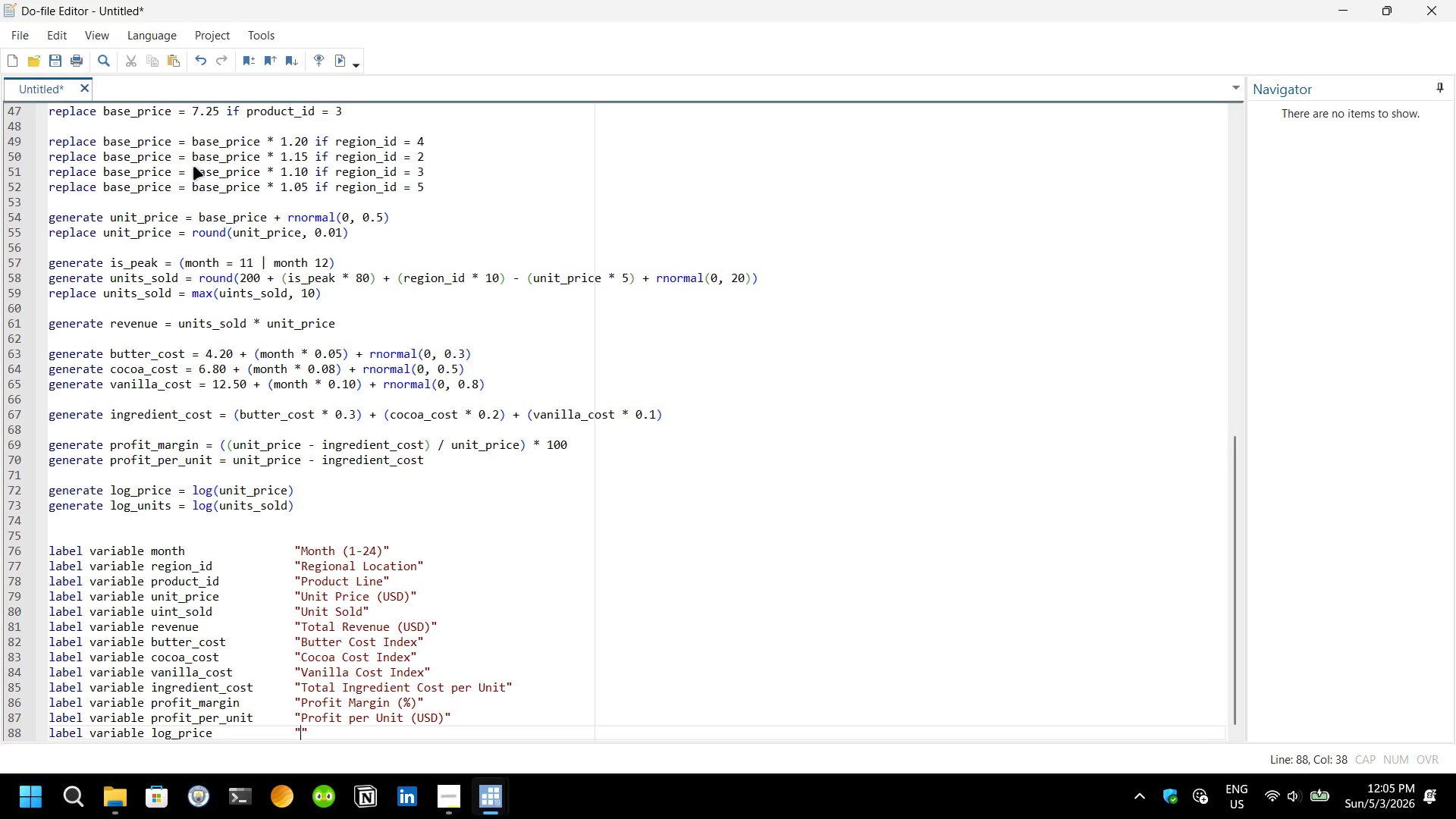 
type(LOG OF Unit Price)
 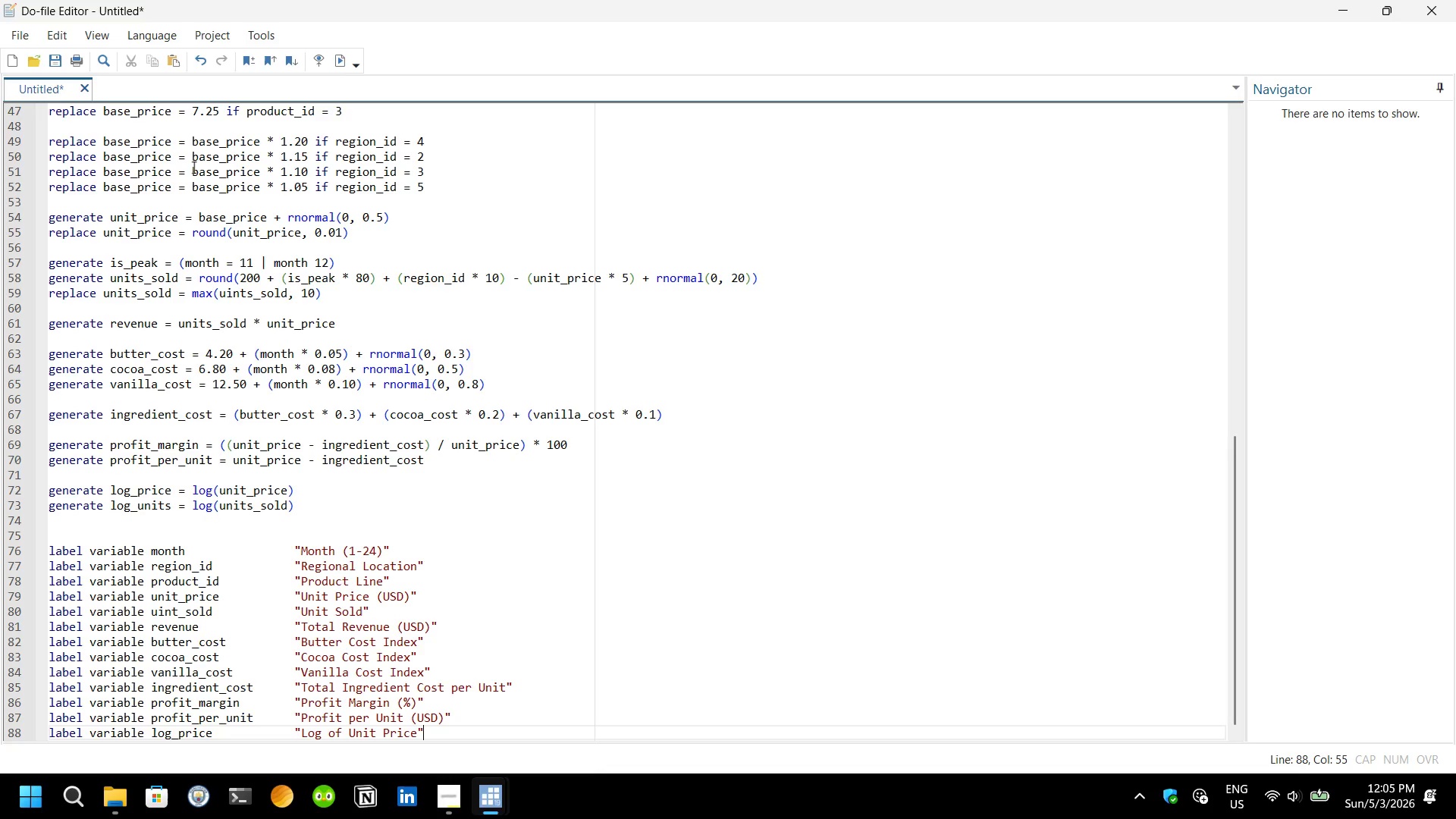 
key(ArrowRight)
 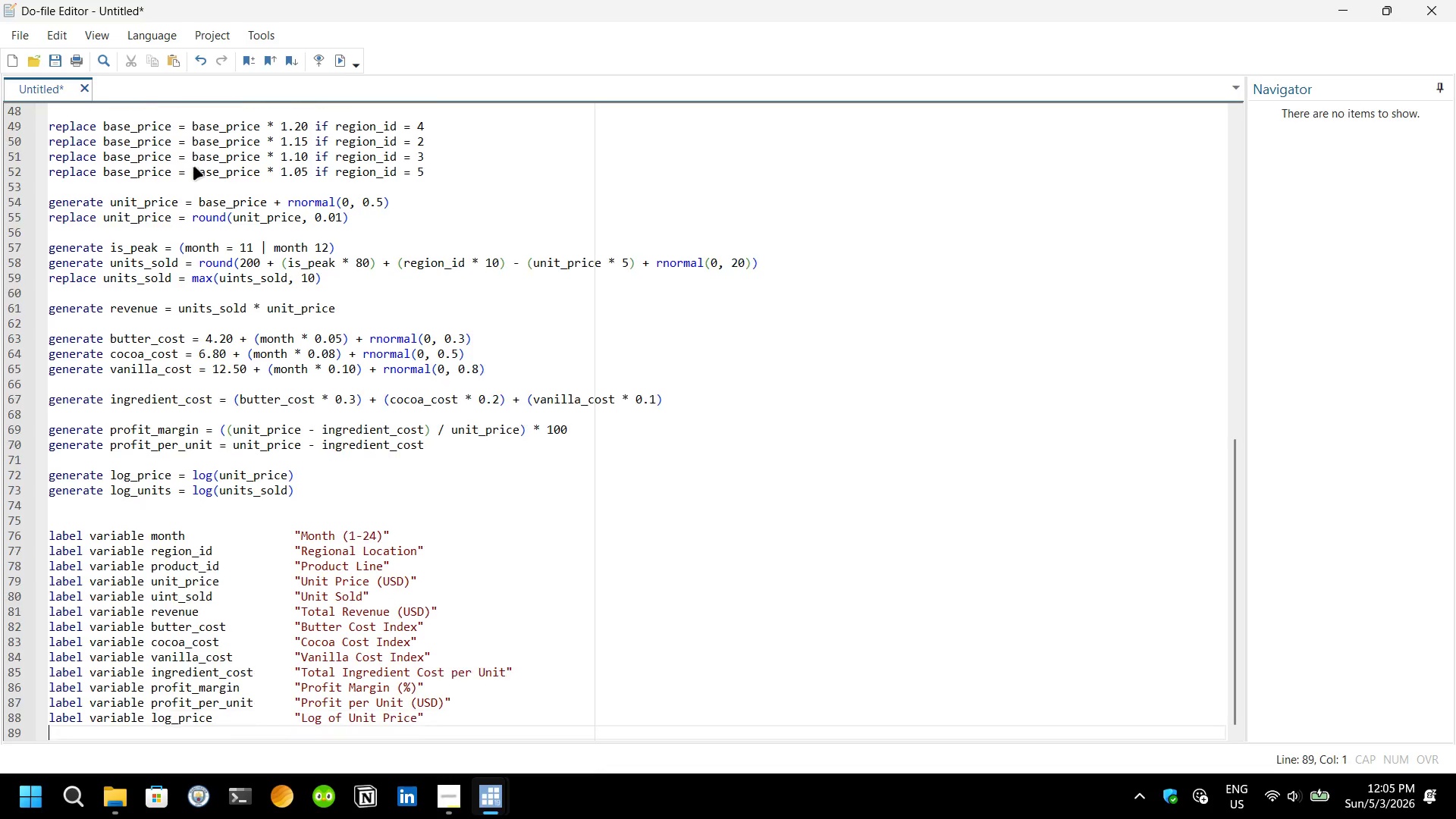 
key(Enter)
 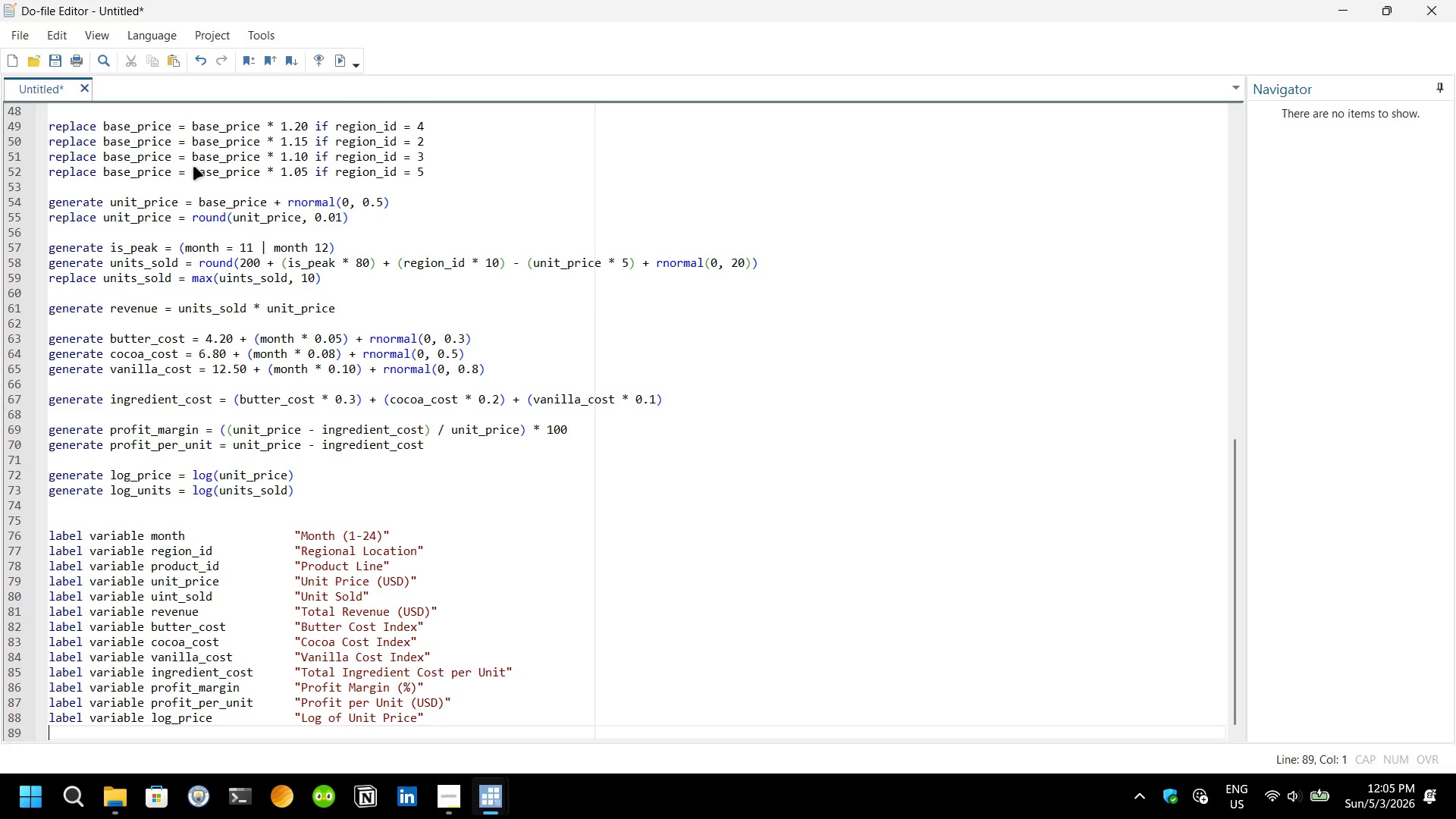 
type(label var)
 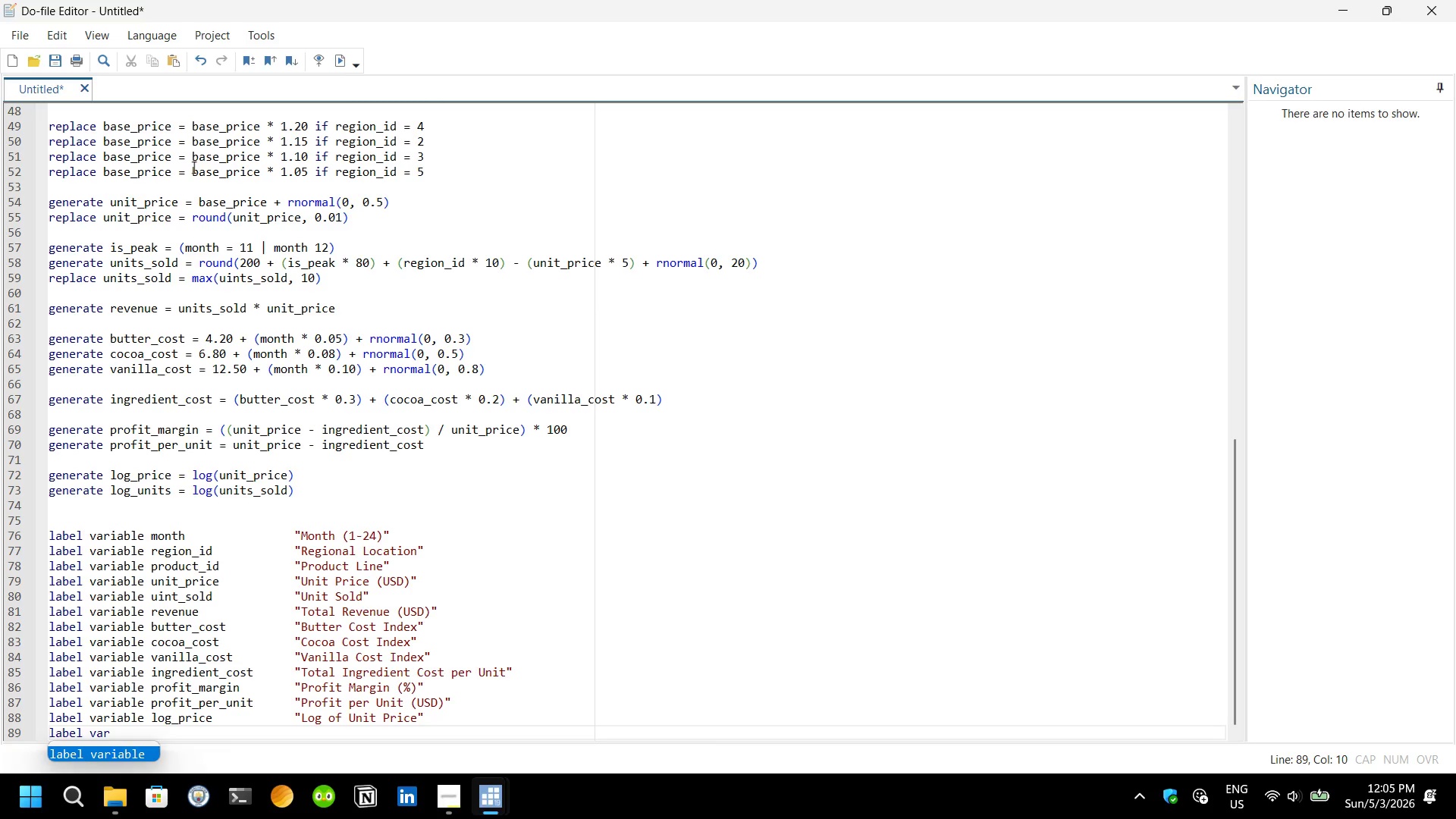 
key(Enter)
 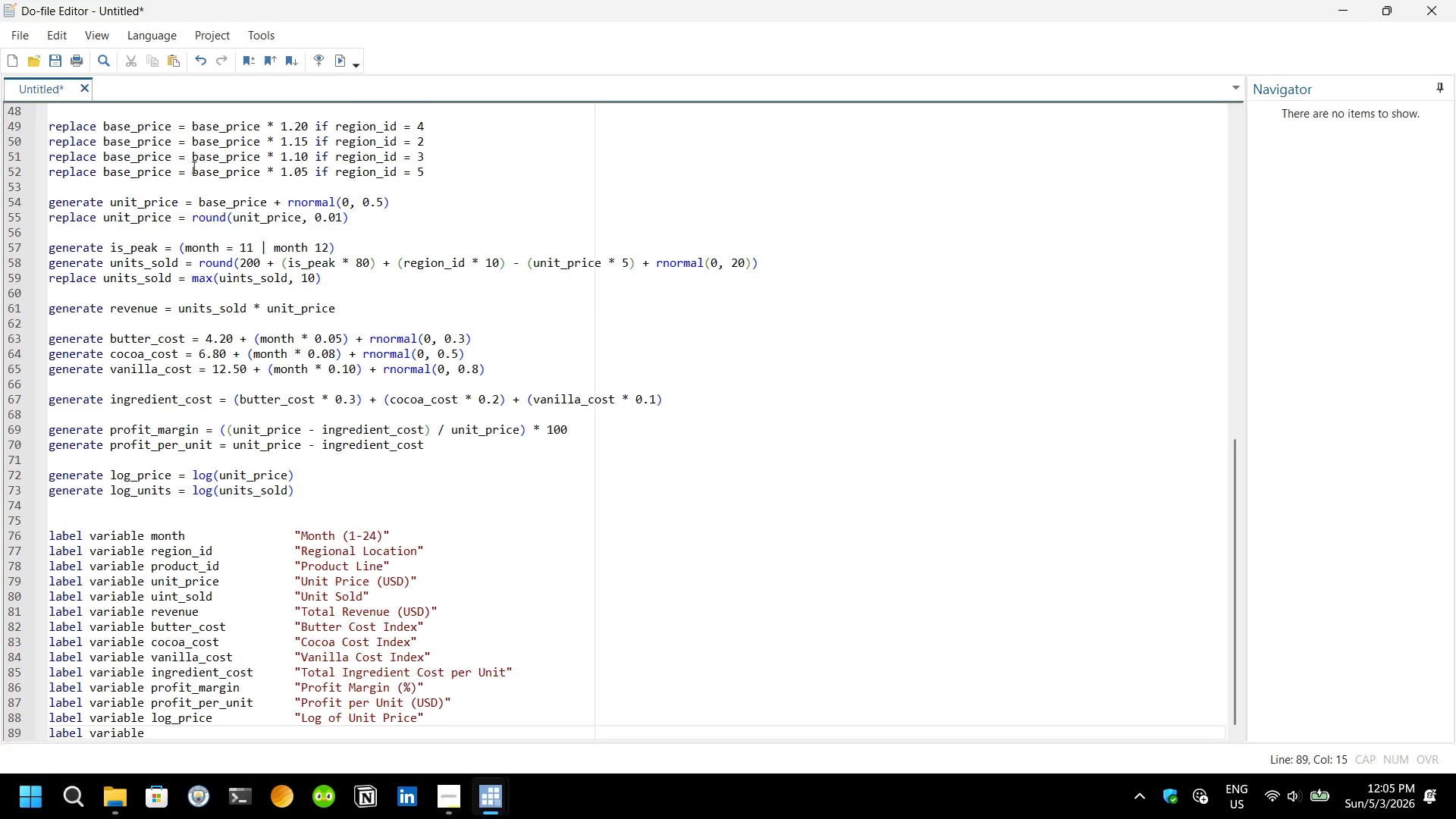 
type( lgo)
key(Backspace)
key(Backspace)
type(og)
 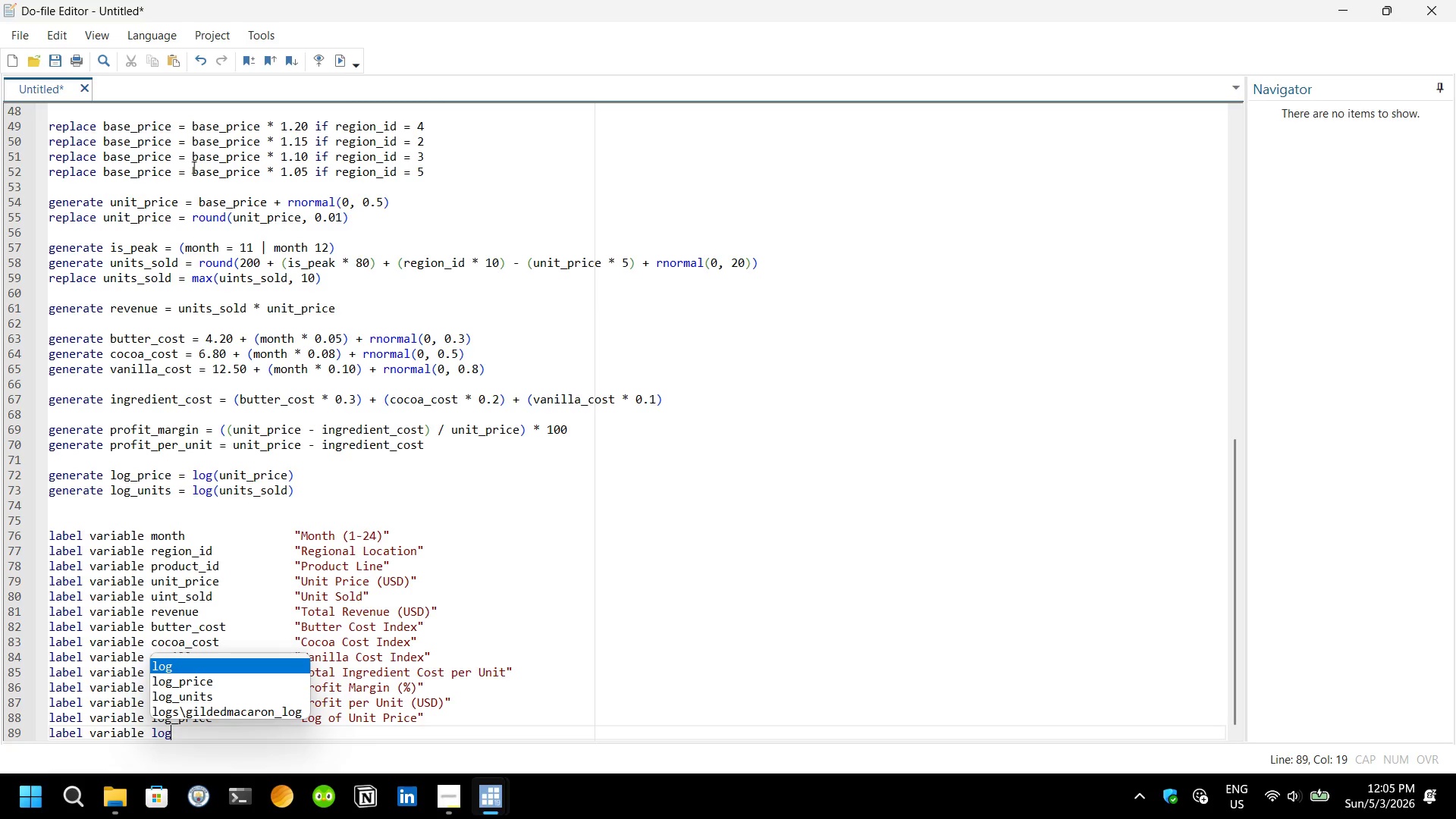 
key(ArrowDown)
 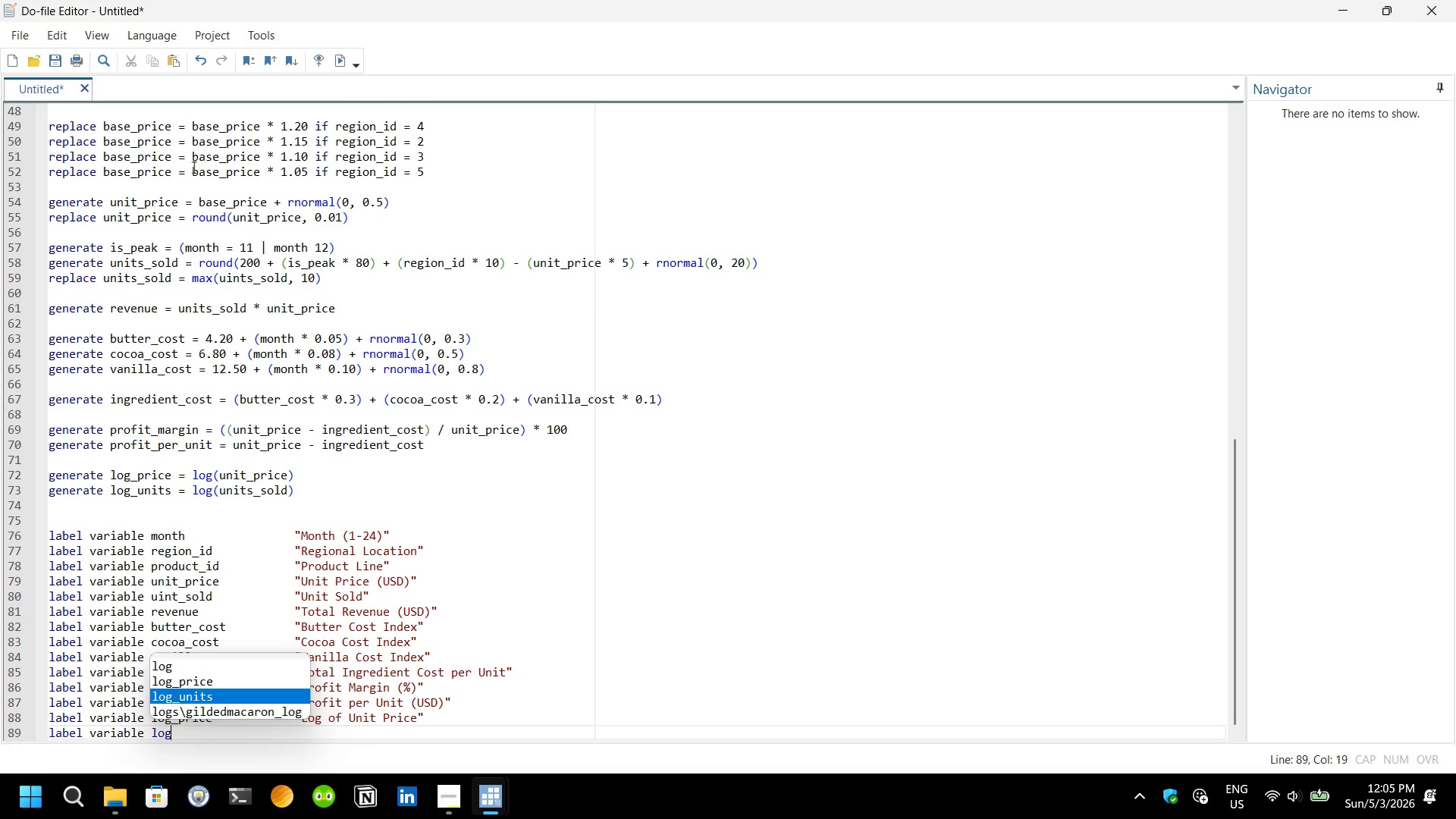 
key(ArrowDown)
 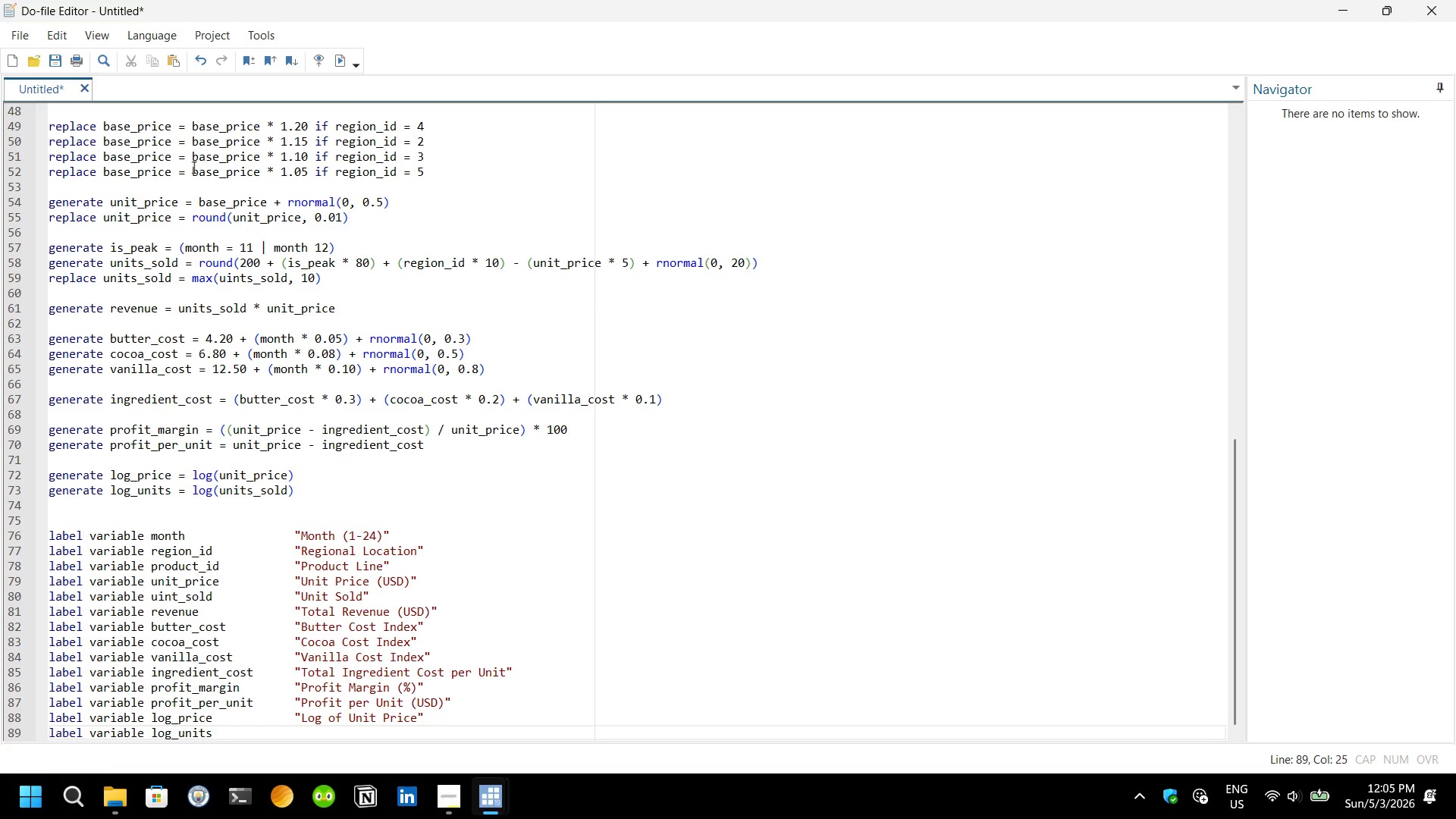 
key(Enter)
 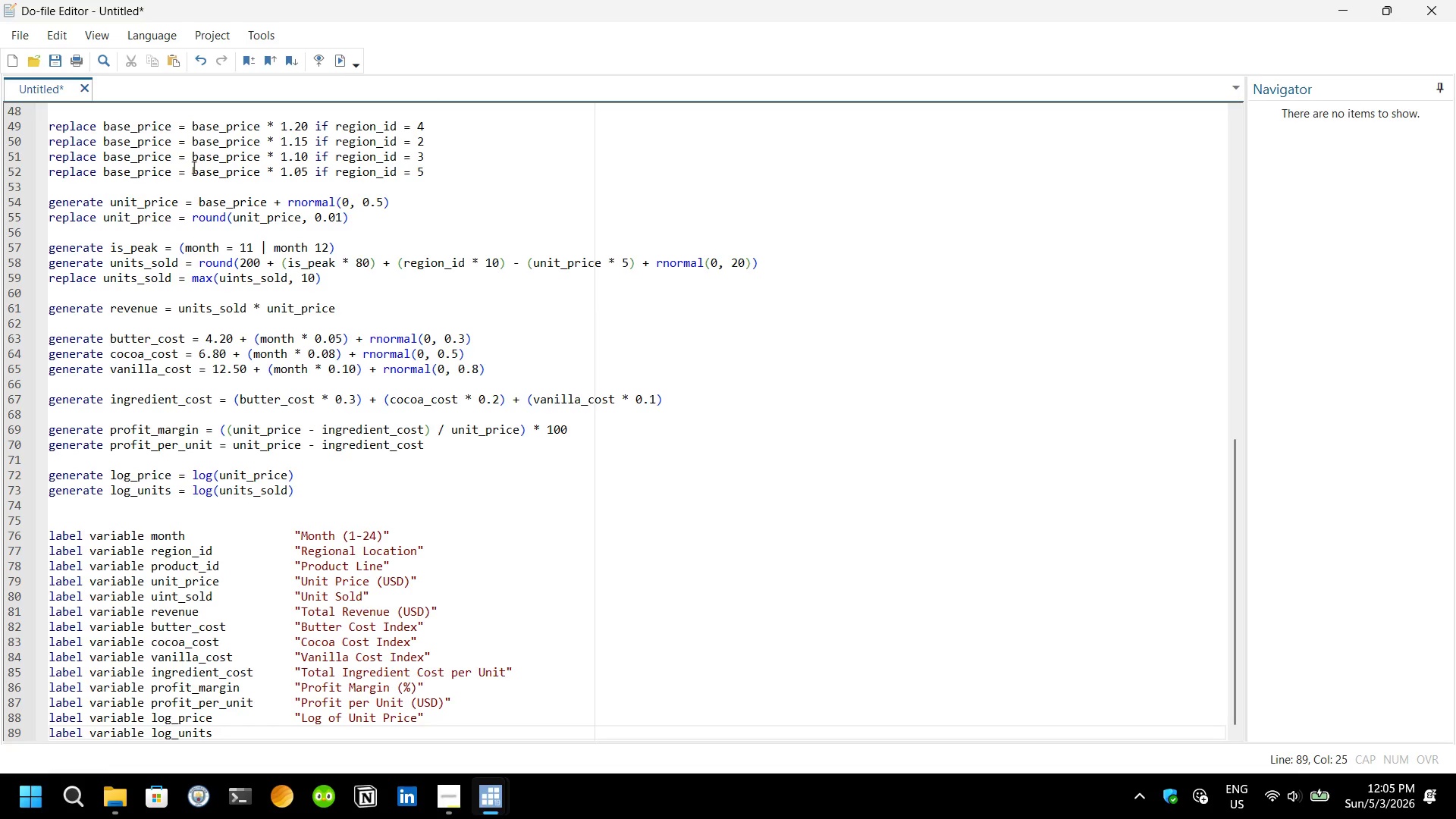 
key(Tab)
key(Tab)
key(Tab)
type("LOG OF Units Sold)
 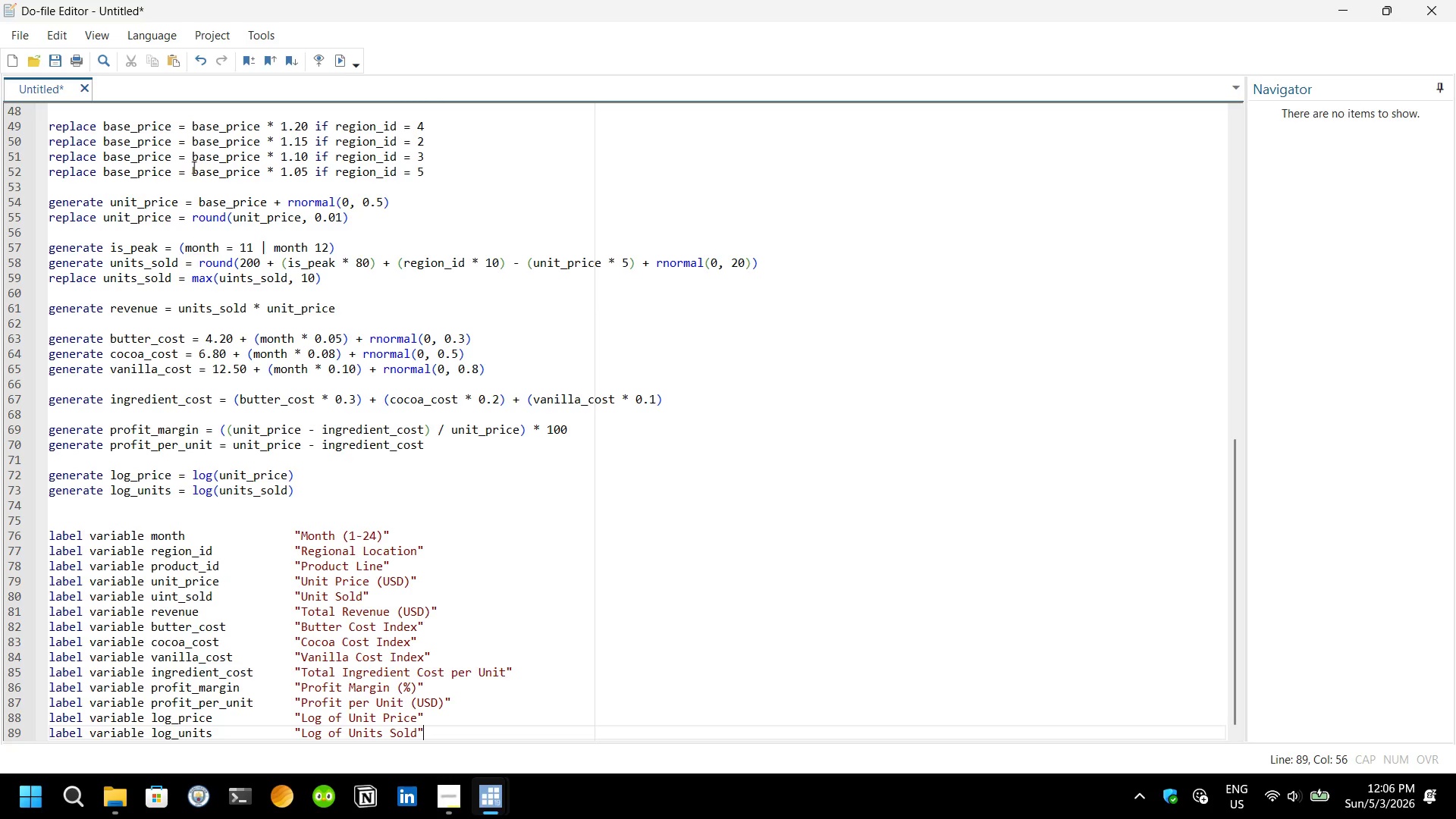 
 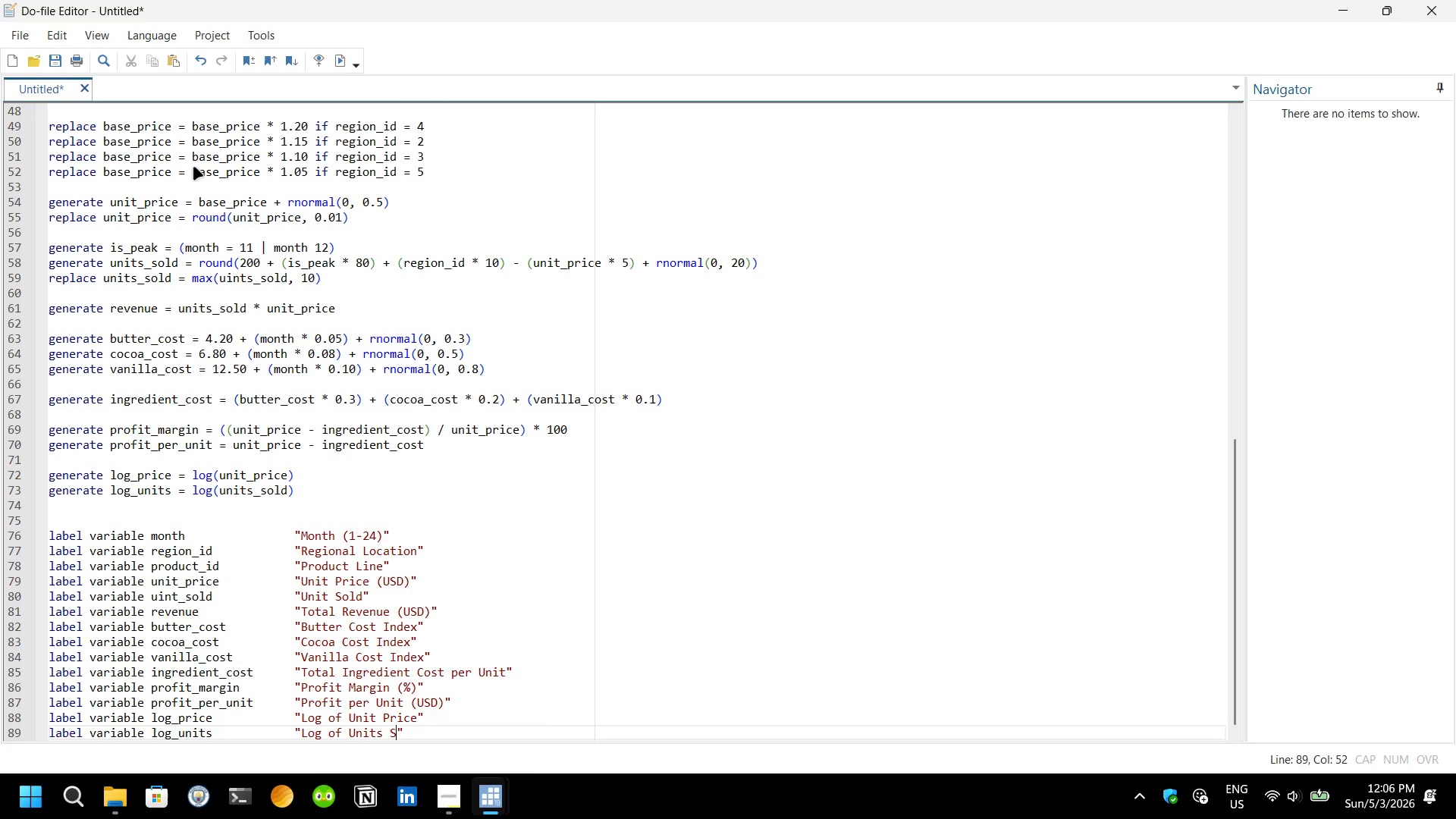 
key(ArrowRight)
 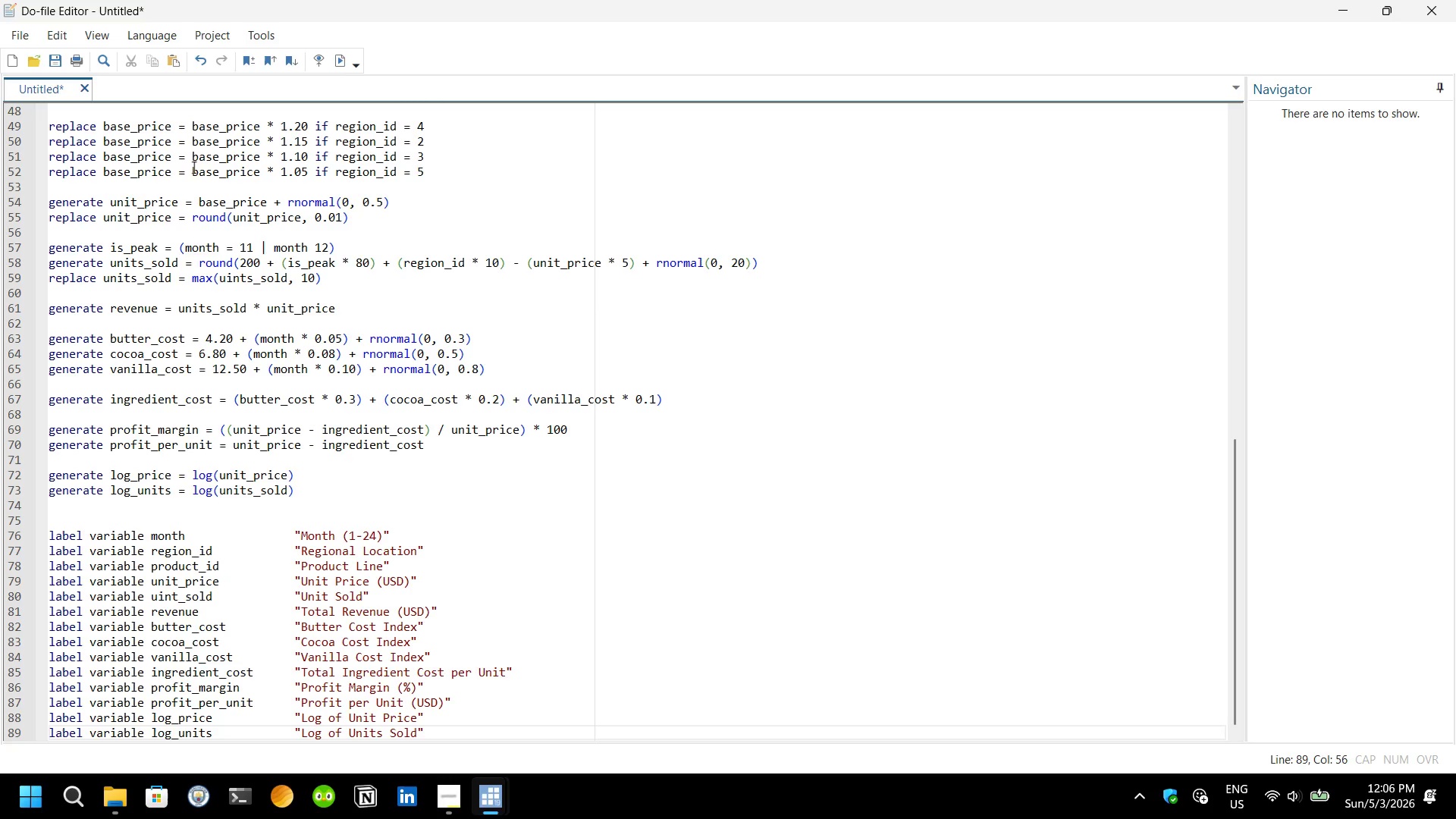 
key(Enter)
 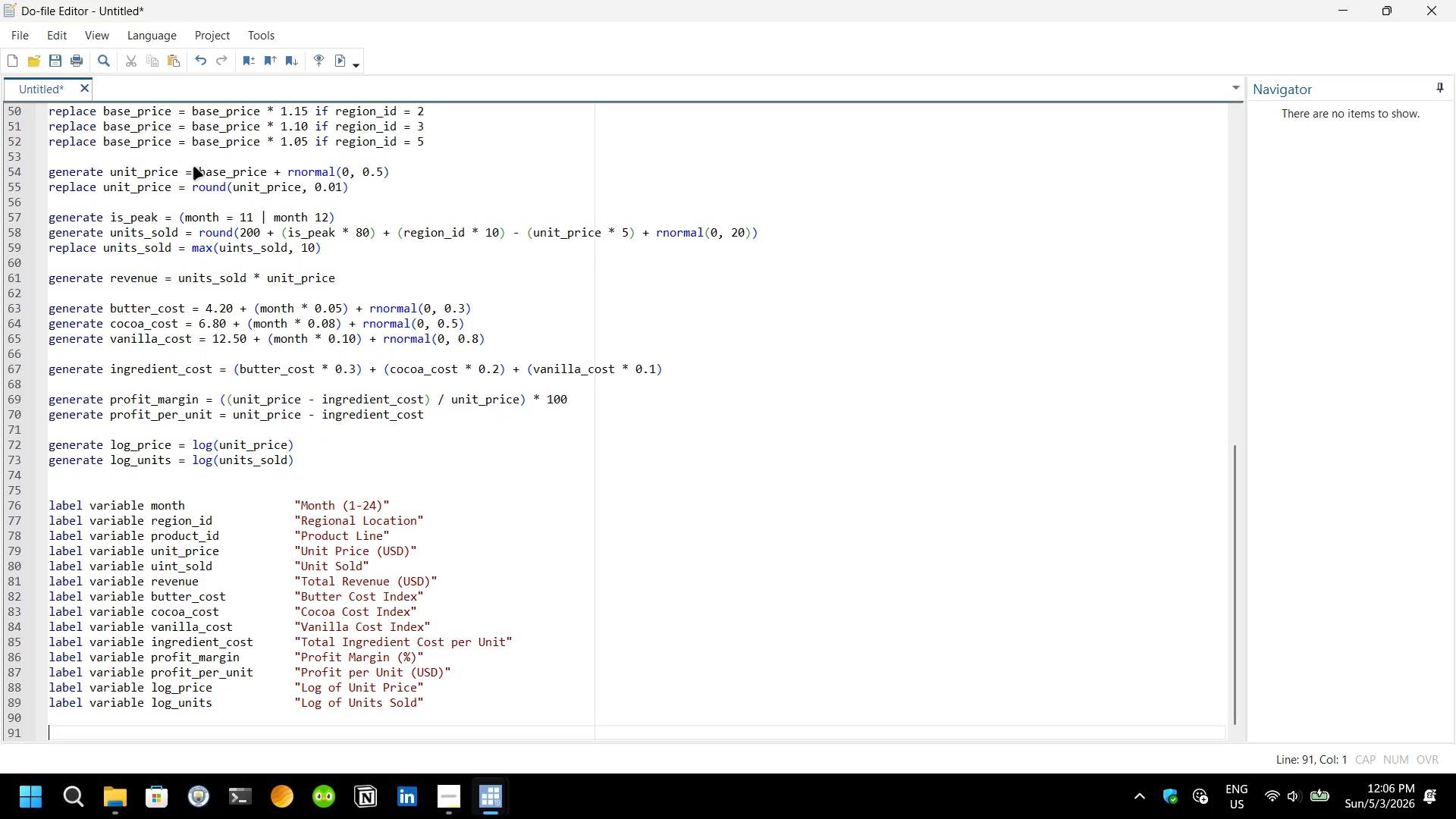 
key(Enter)
 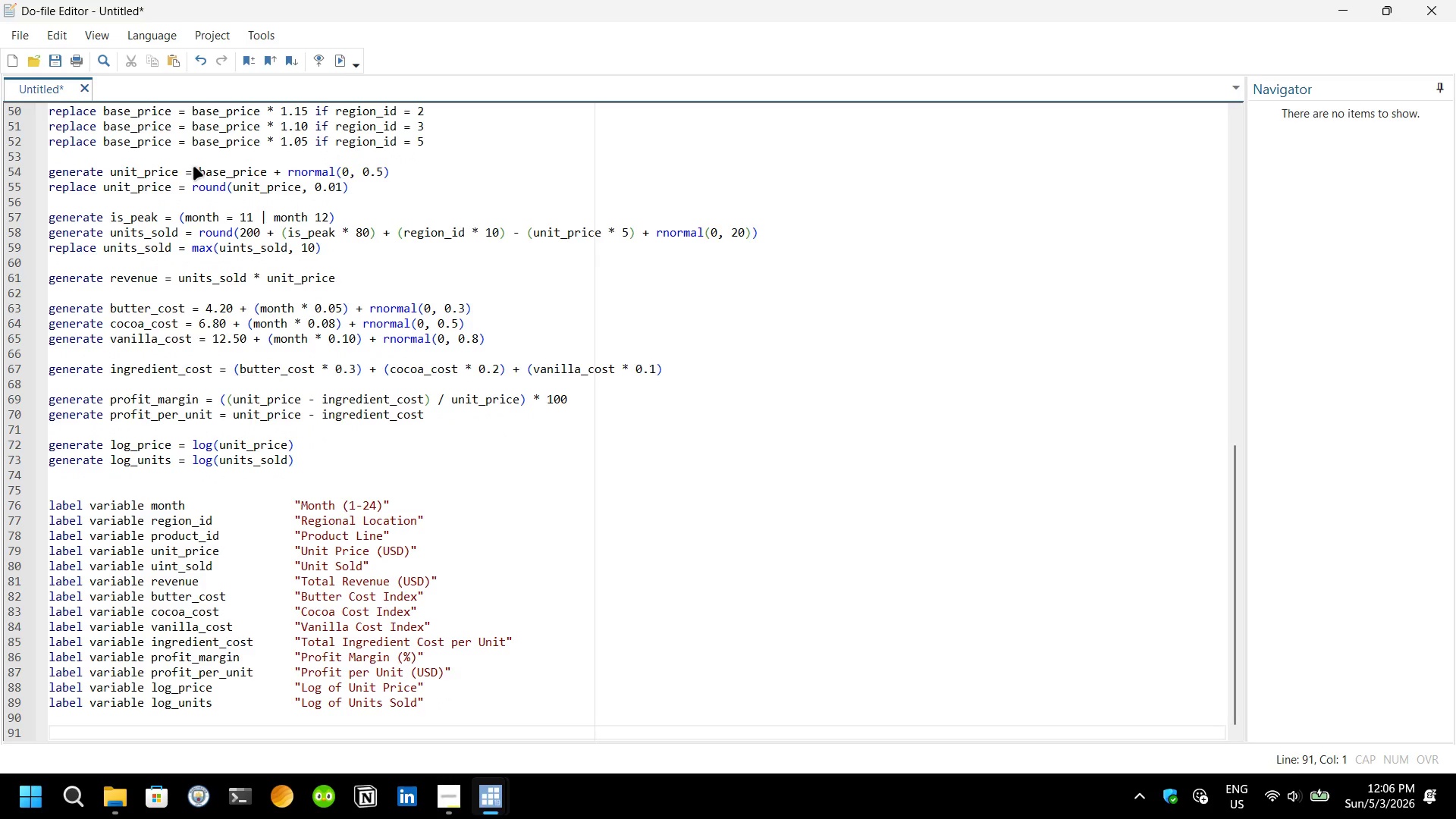 
type(save "data\gil)
 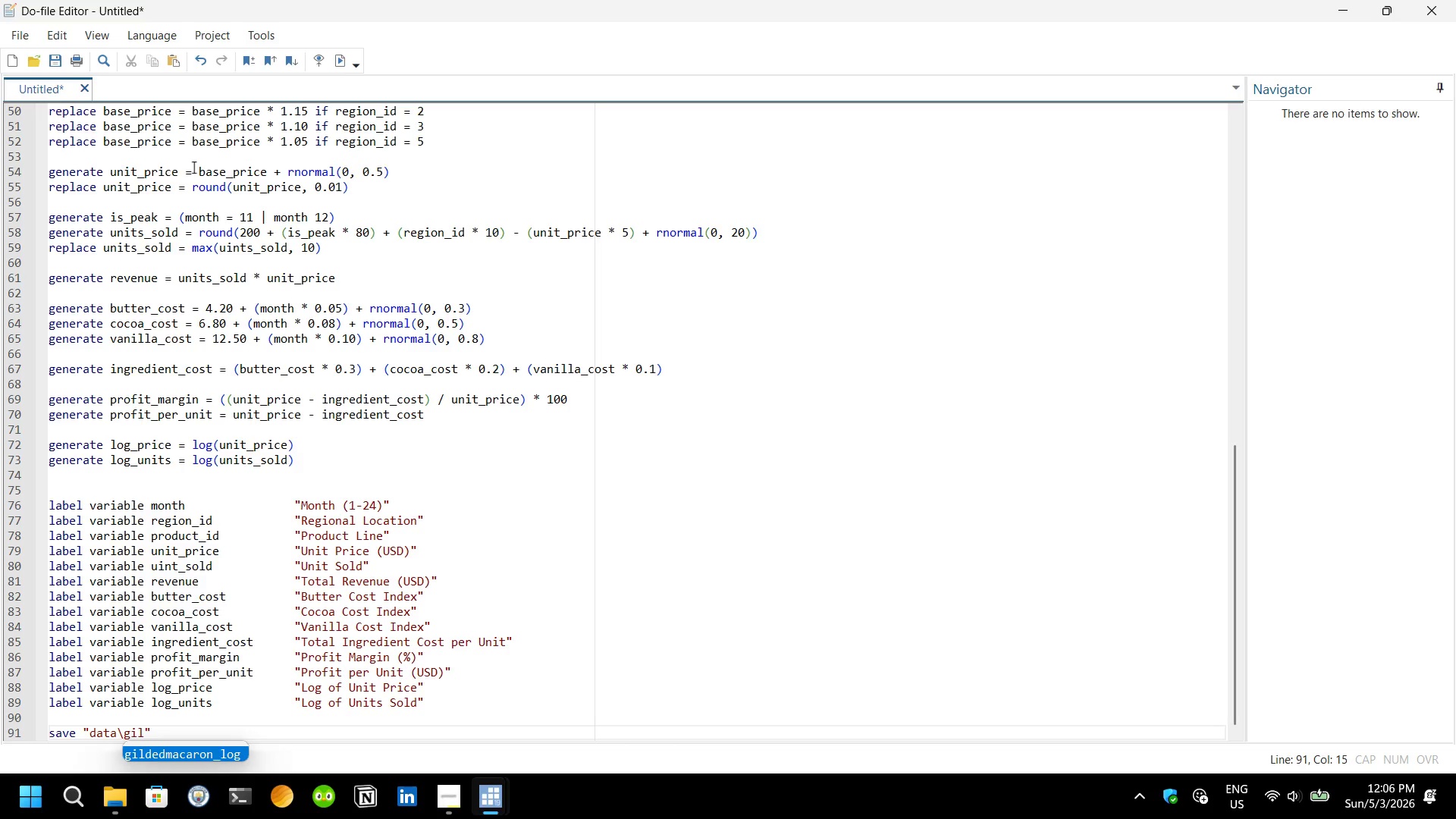 
wait(8.69)
 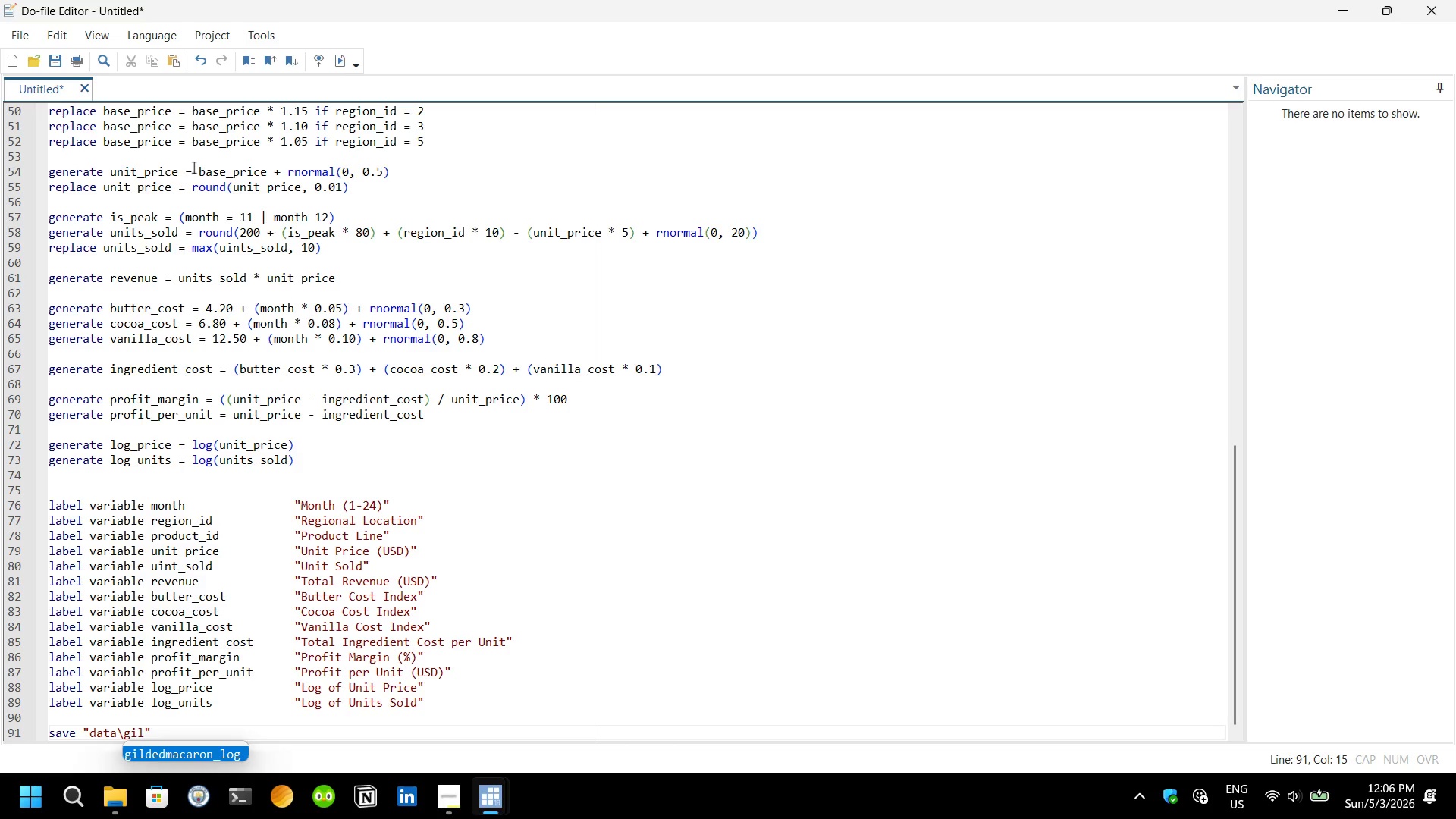 
type(de)
 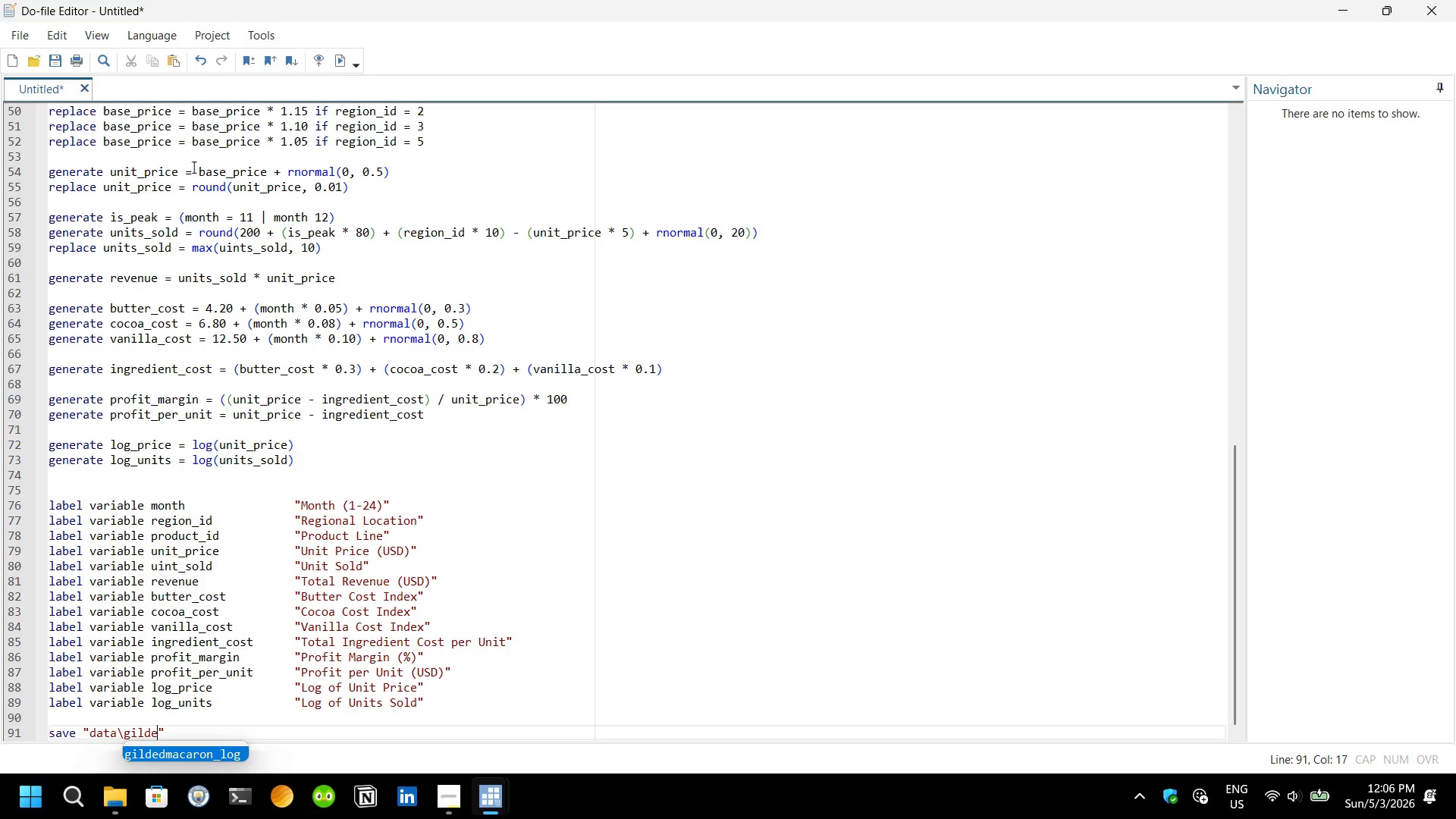 
type(dmacaron_data.dta)
 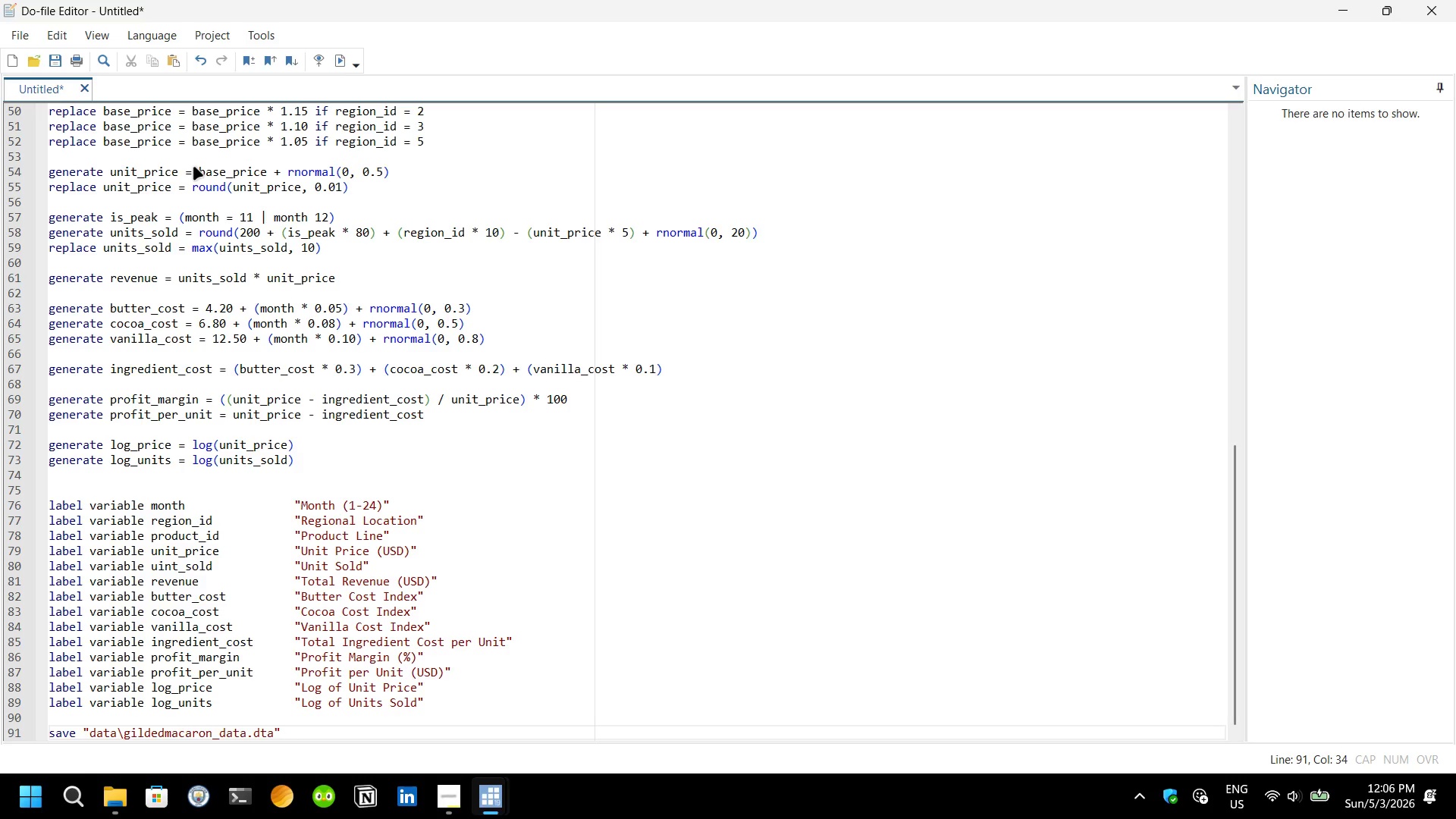 
key(ArrowRight)
 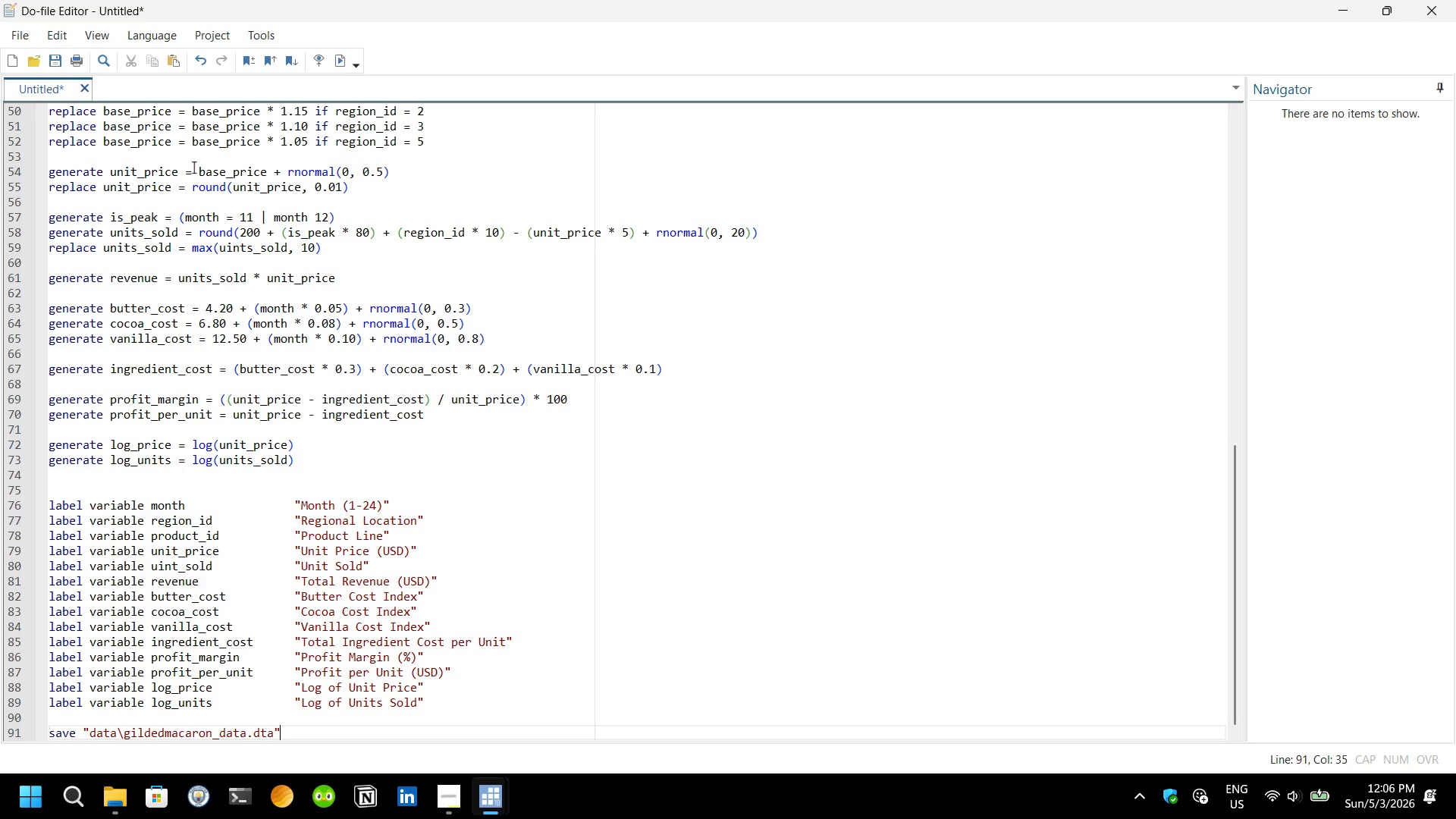 
type(, replae)
key(Backspace)
type(ce)
 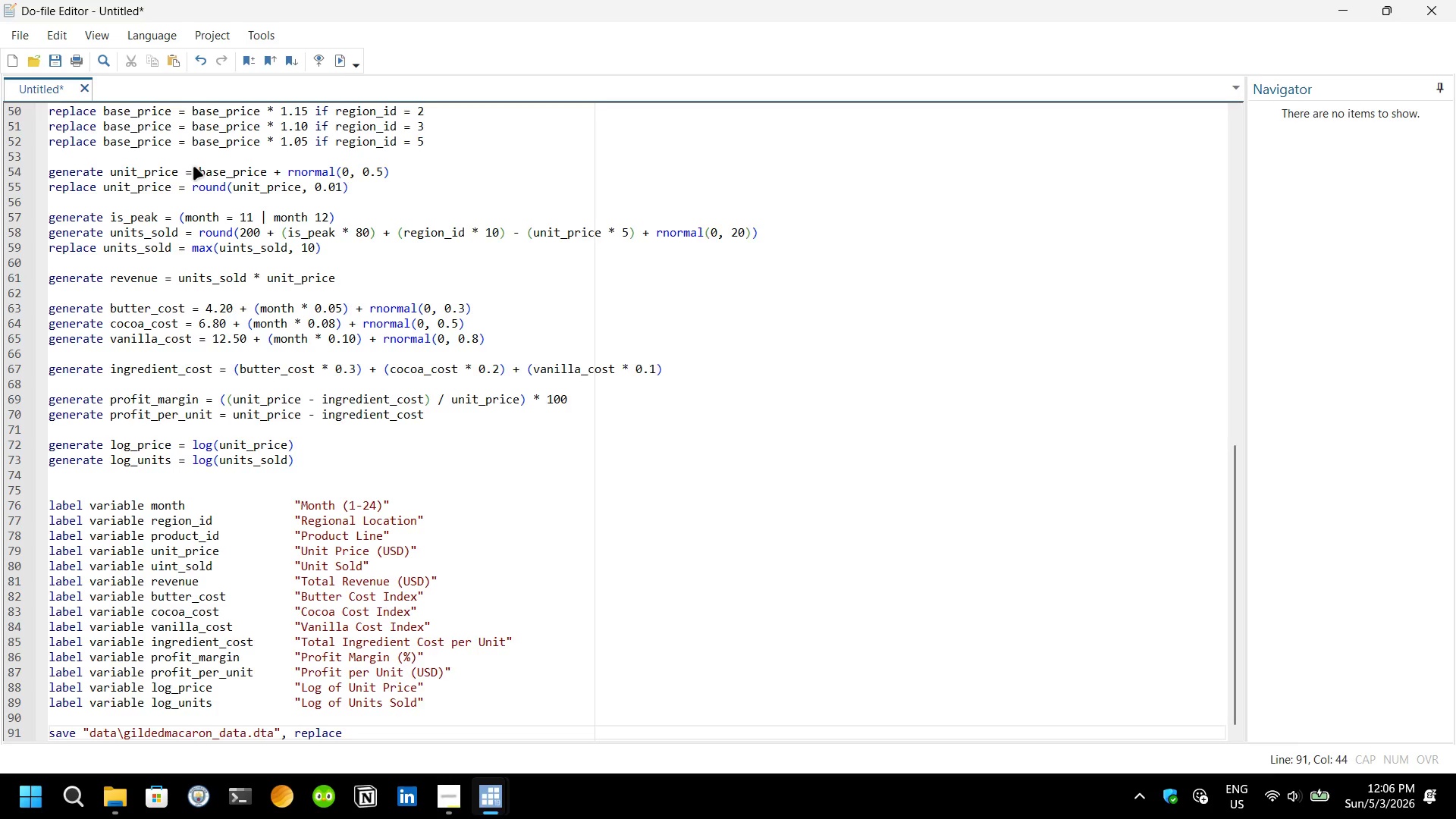 
key(Enter)
 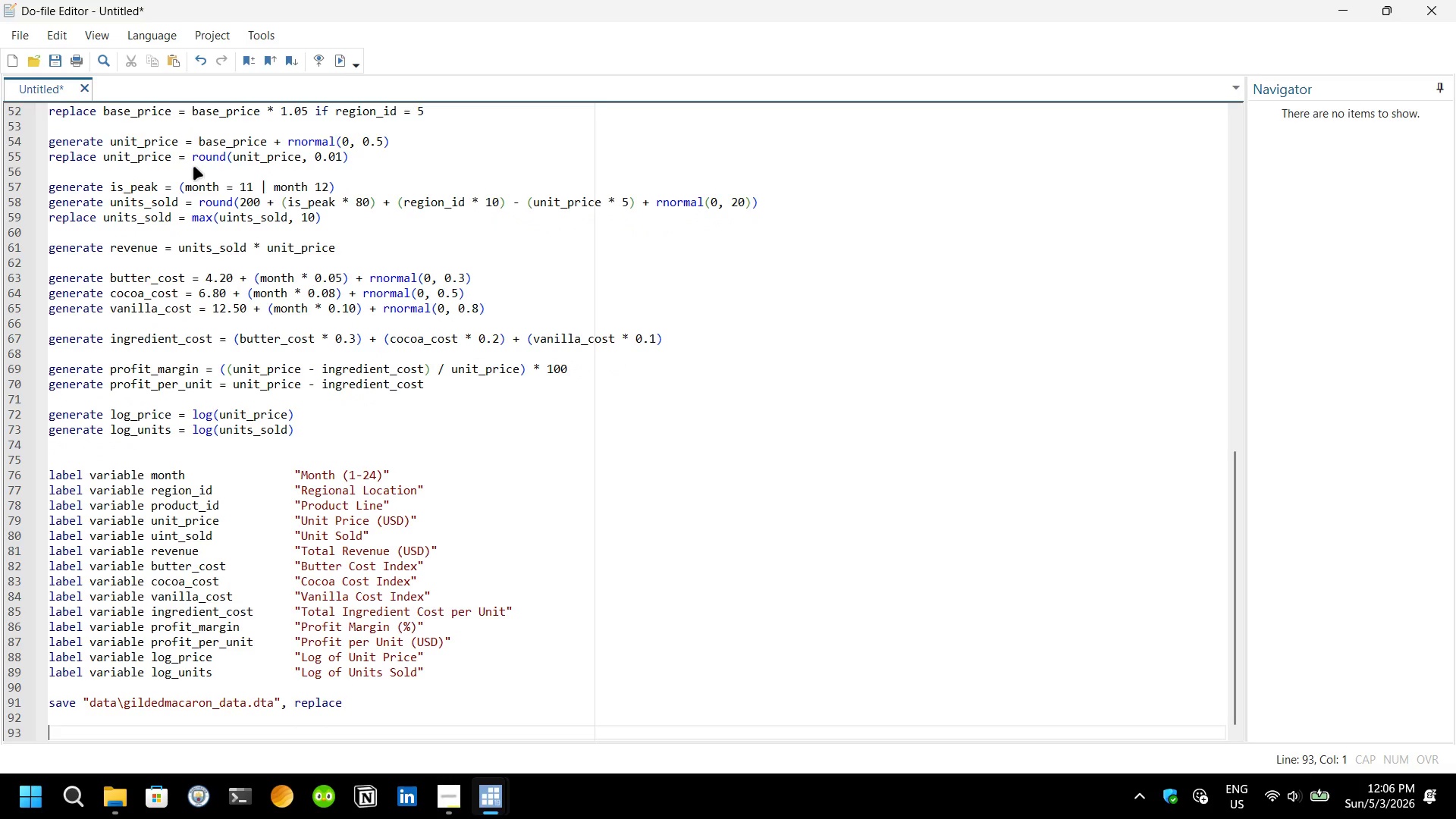 
key(Enter)
 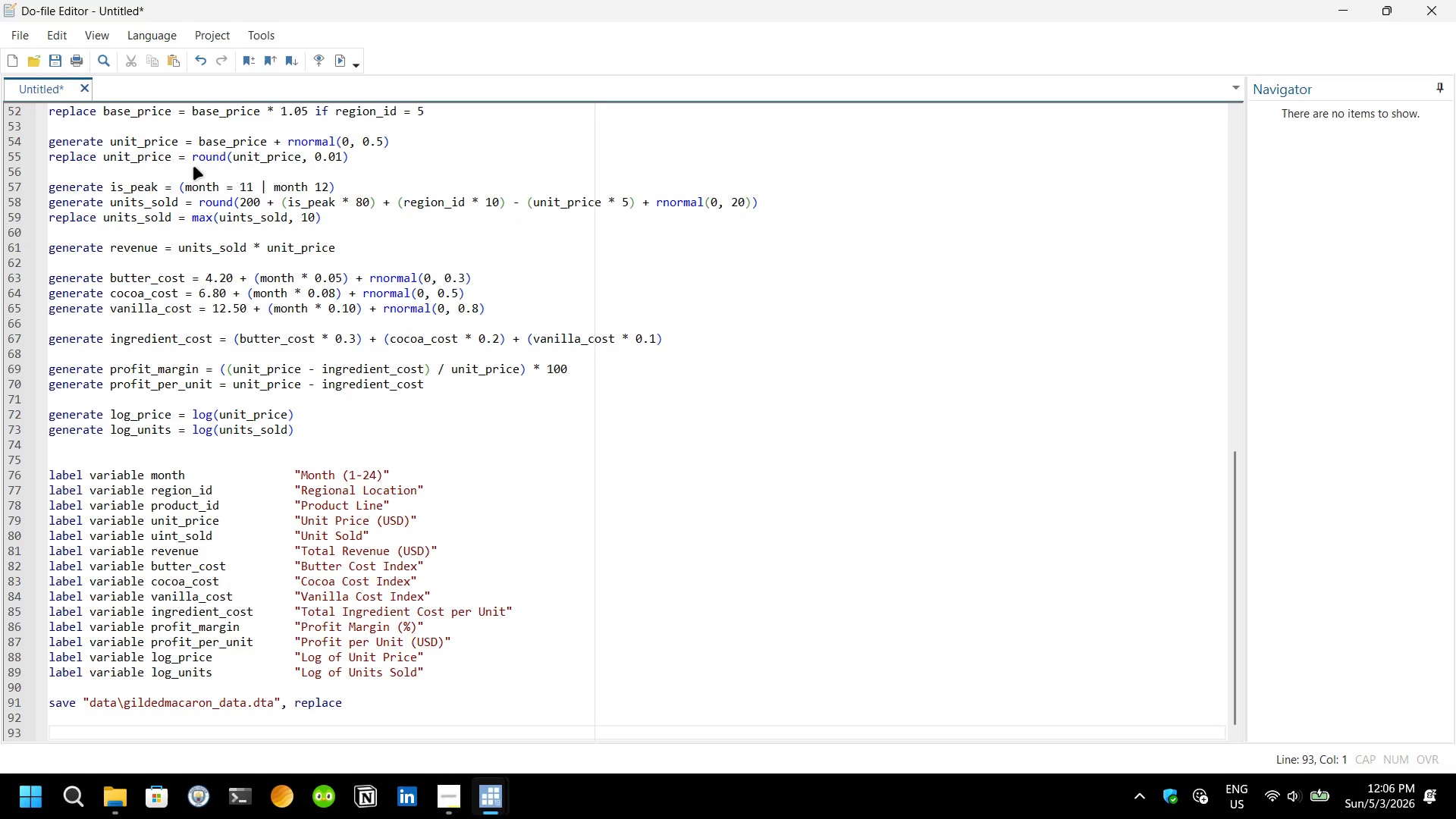 
hold_key(key=8, duration=1.53)
 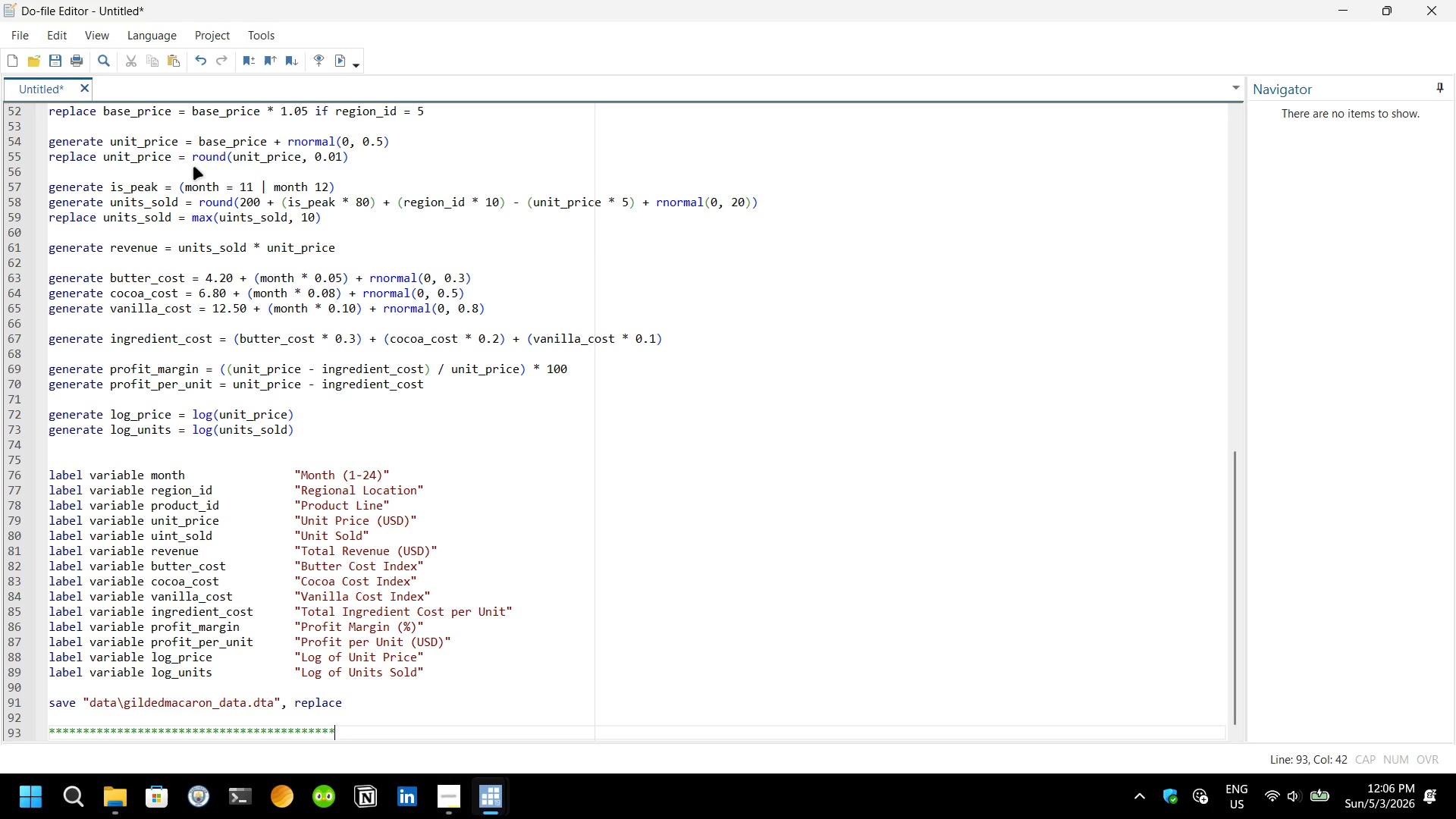 
hold_key(key=8, duration=1.5)
 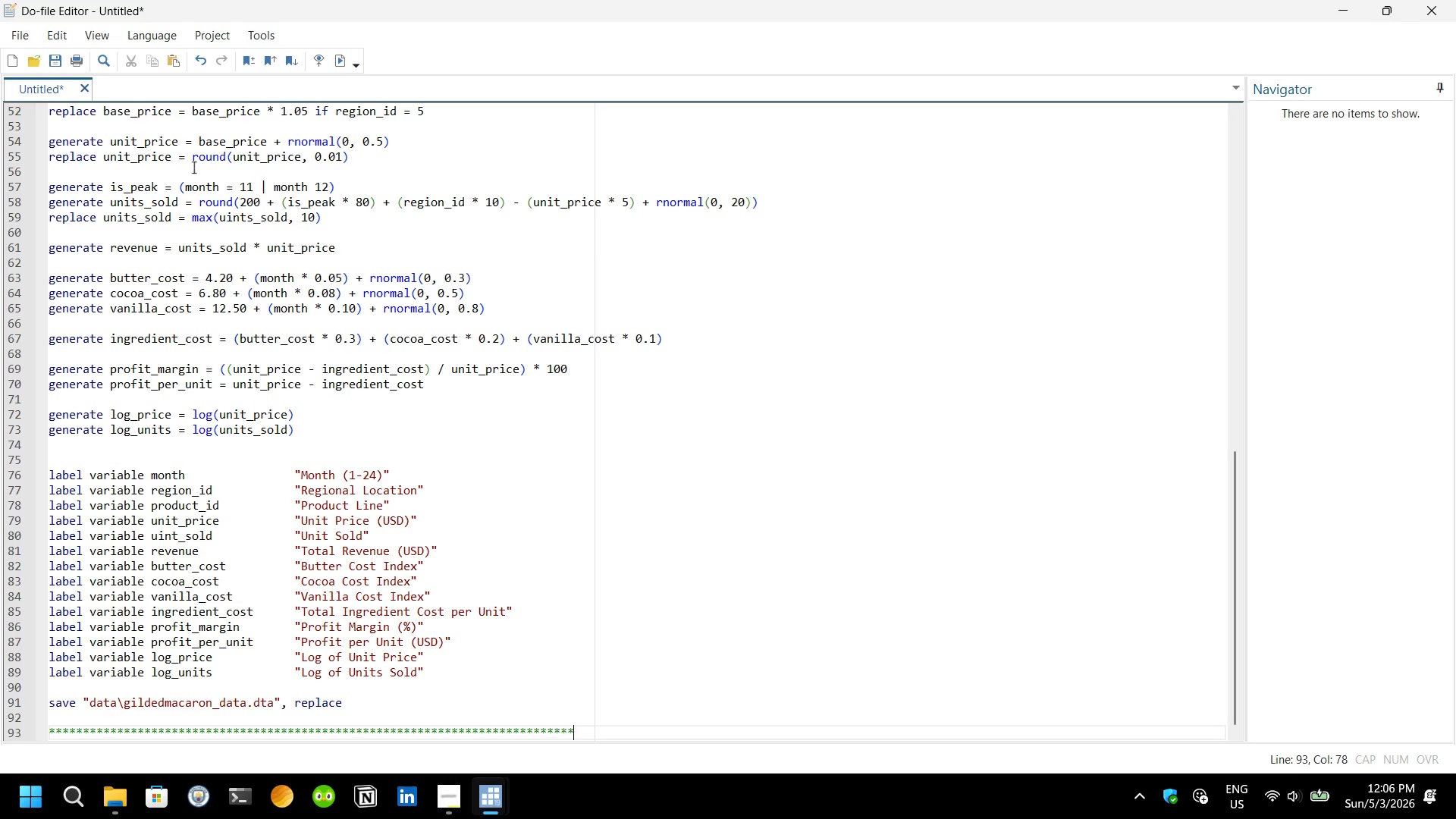 
hold_key(key=8, duration=0.56)
 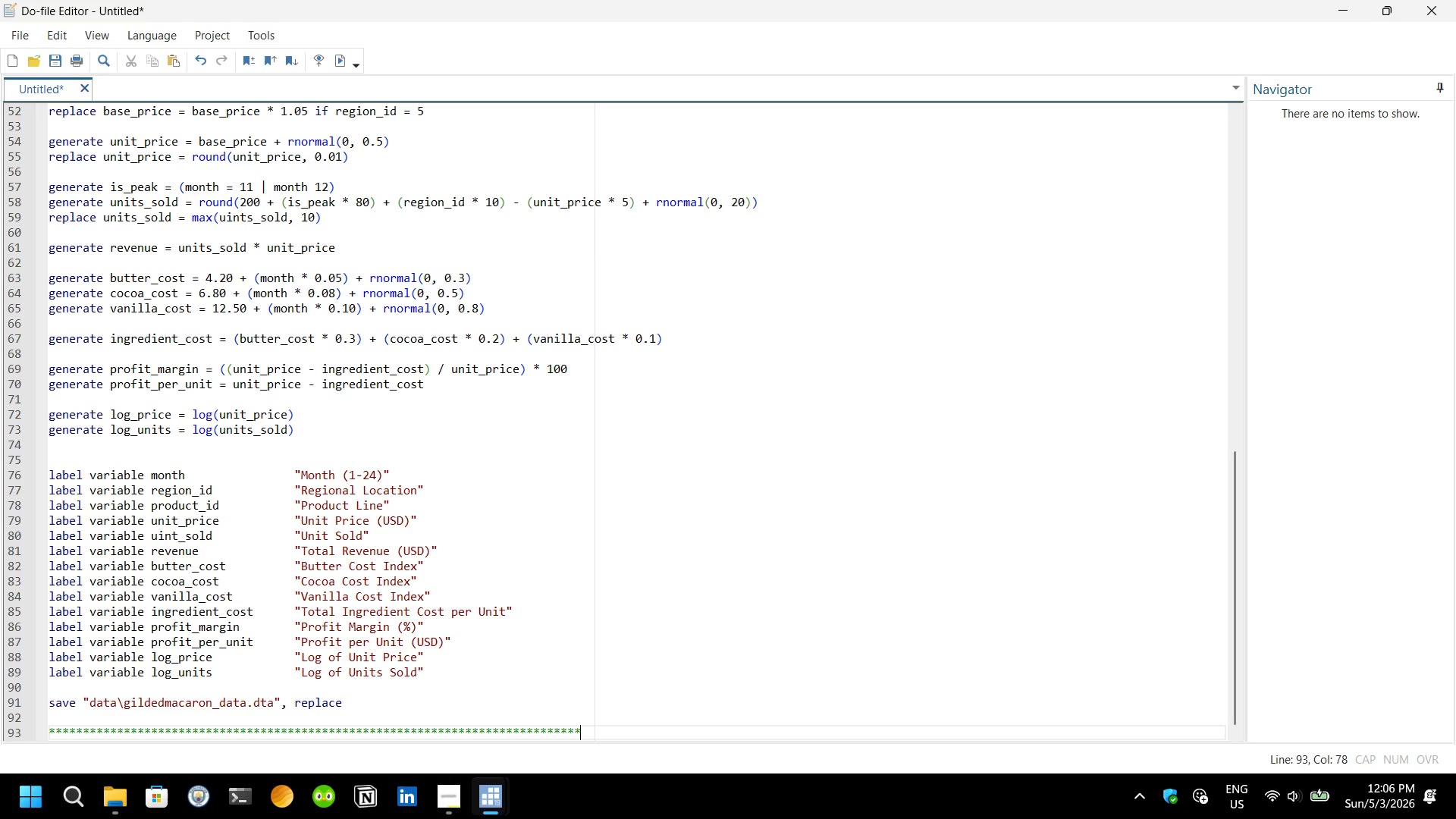 
type(**)
 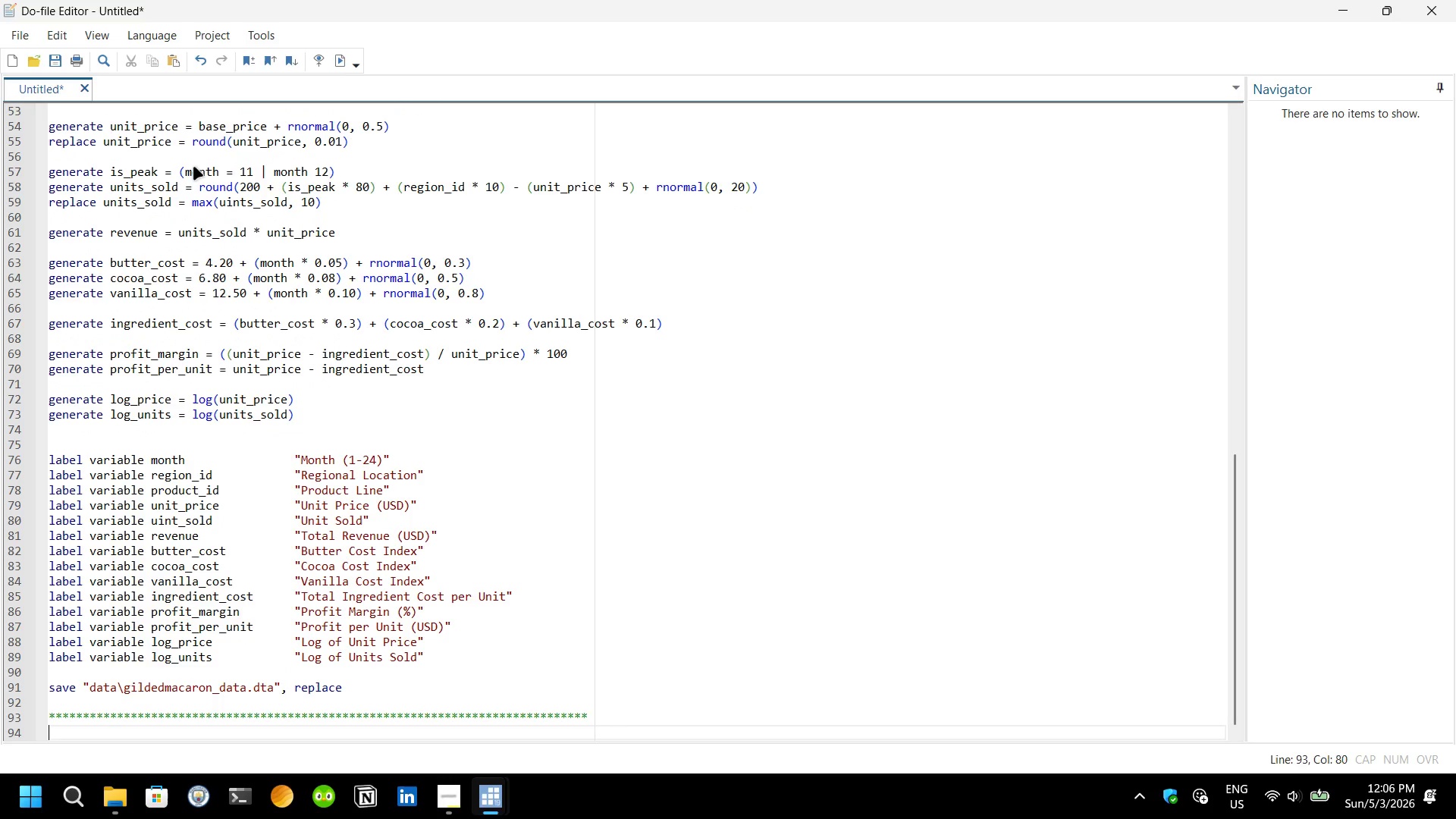 
key(Enter)
 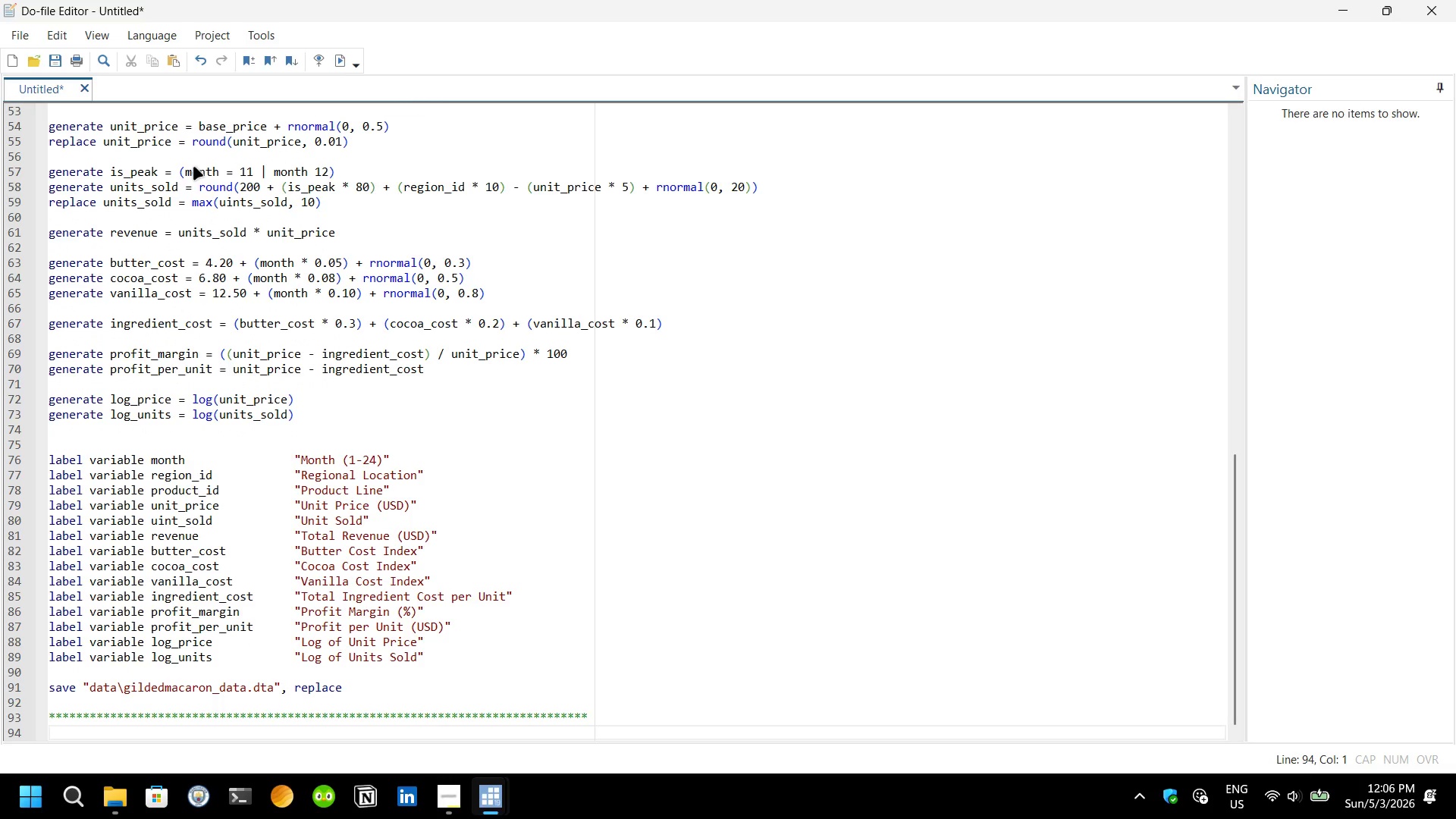 
type(*STEP 4 )
 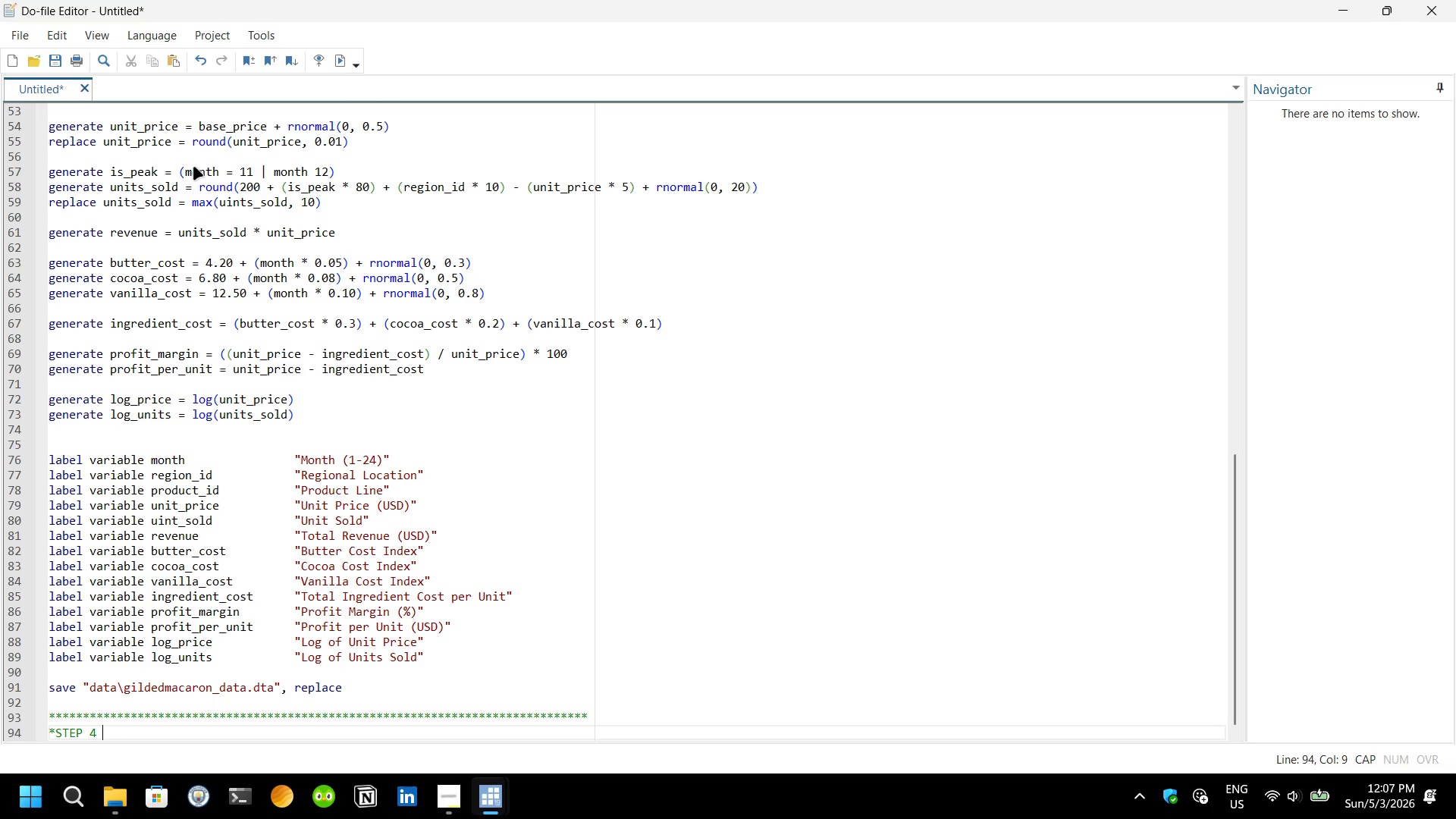 
type(- EXPLORE DATA)
 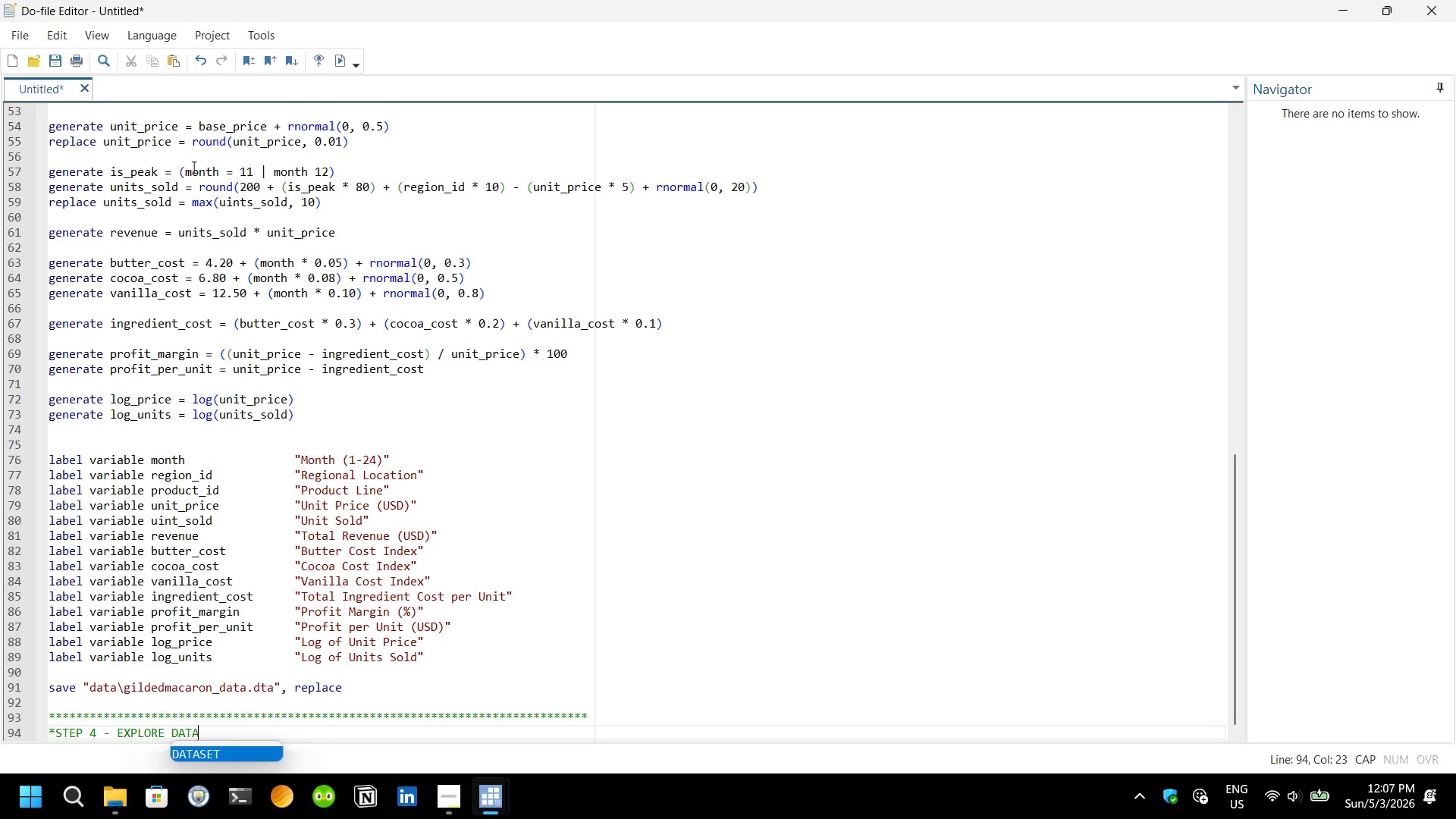 
key(Enter)
 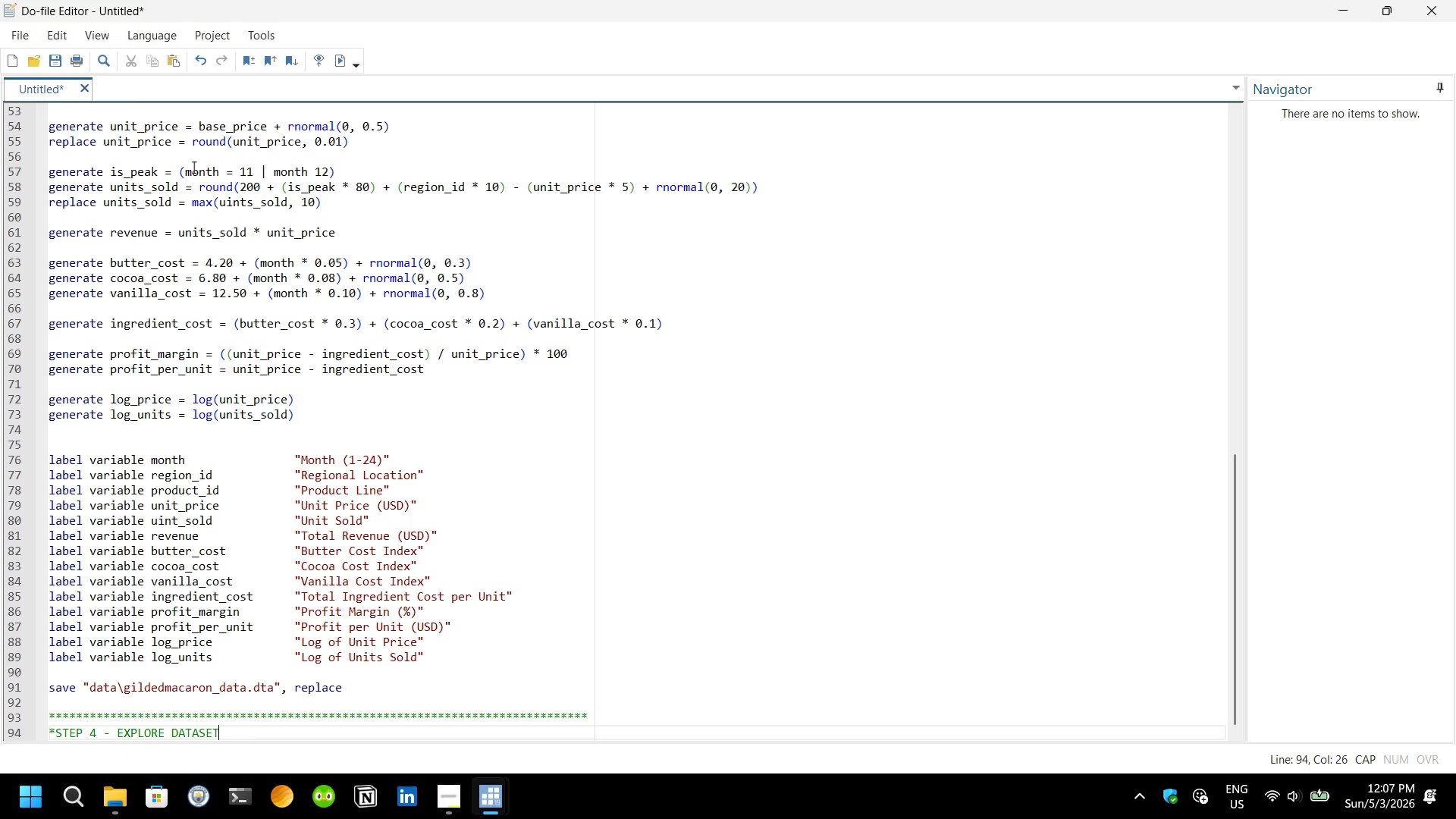 
key(Enter)
 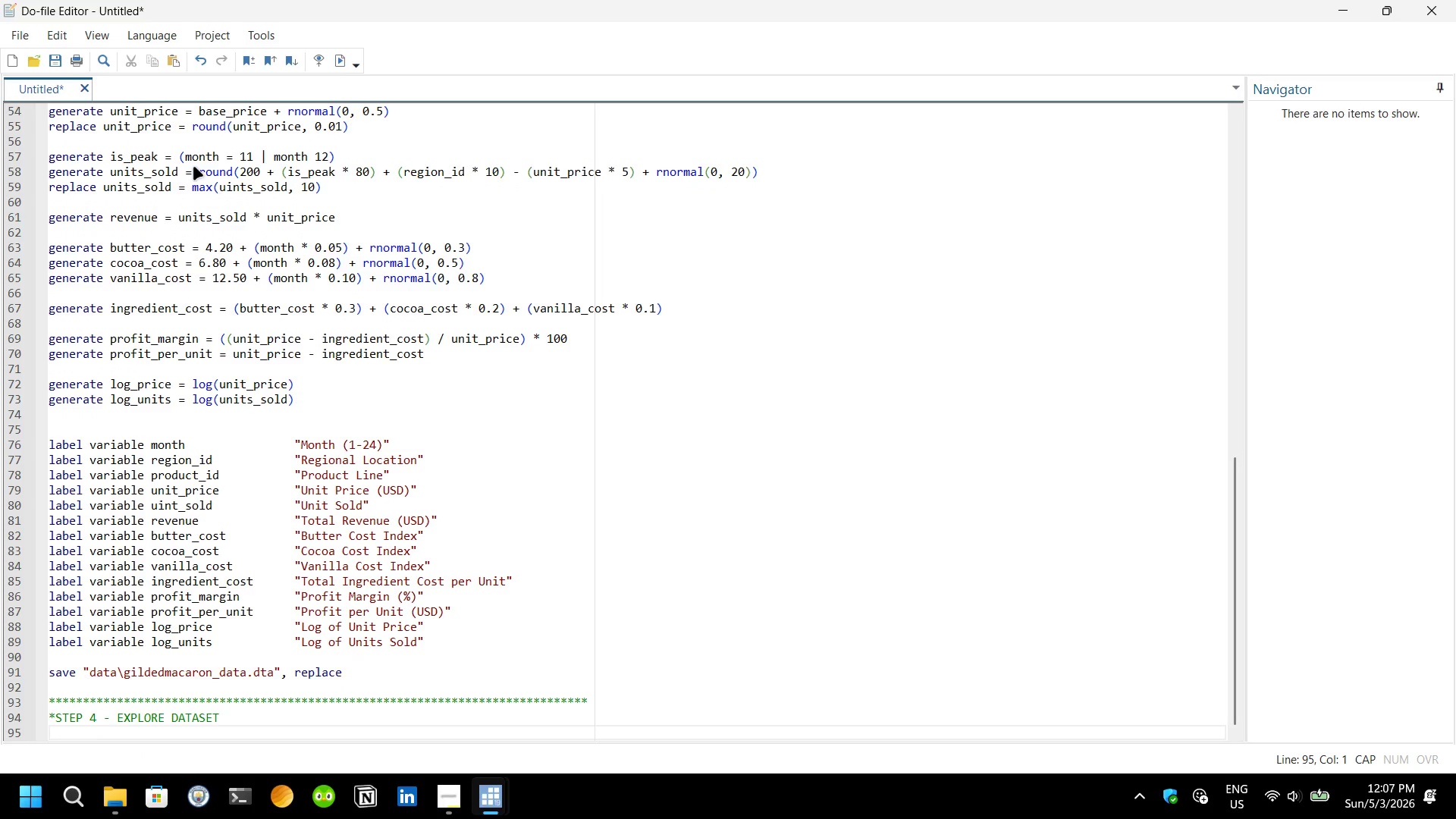 
key(Backspace)
 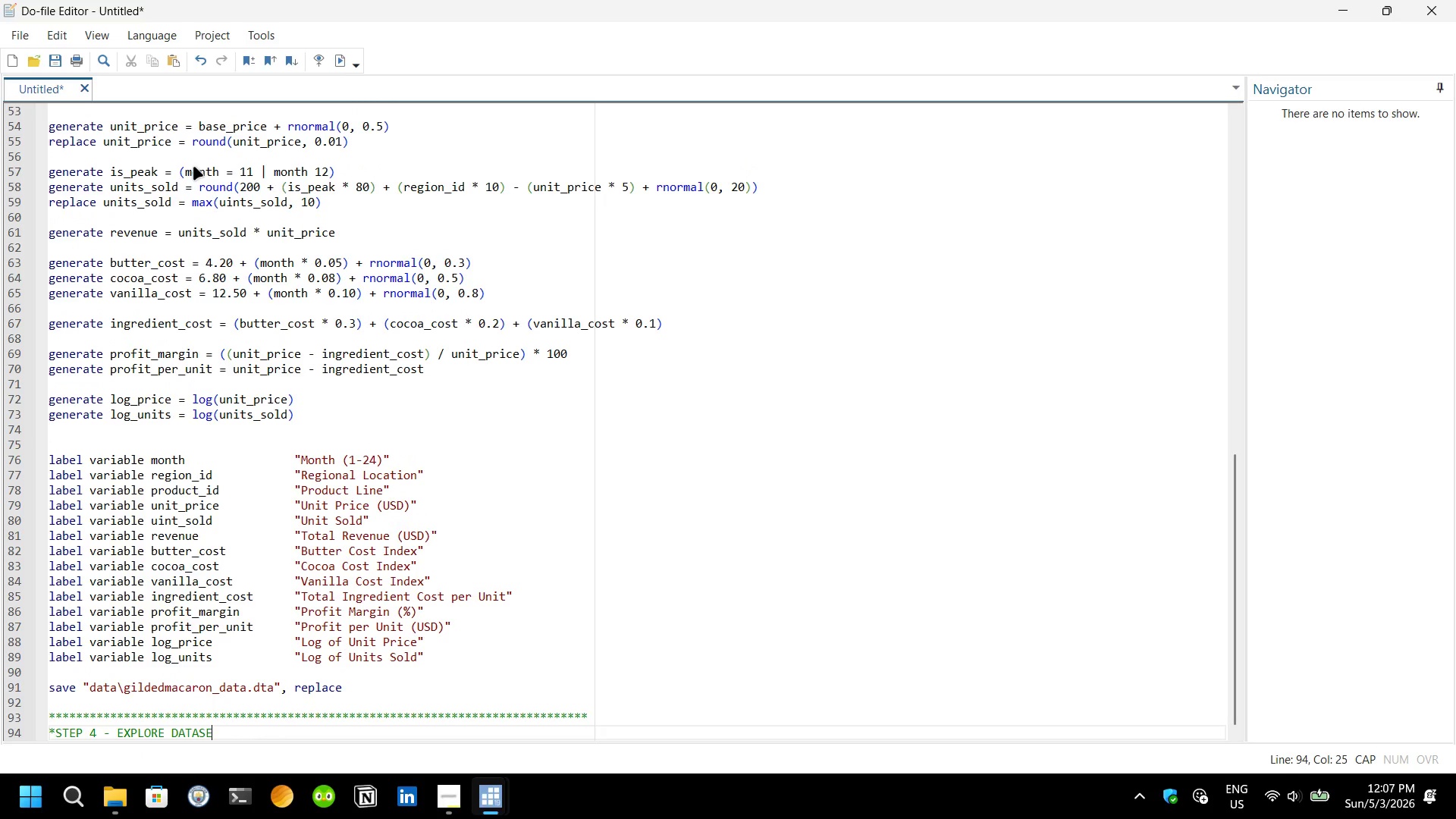 
key(Backspace)
 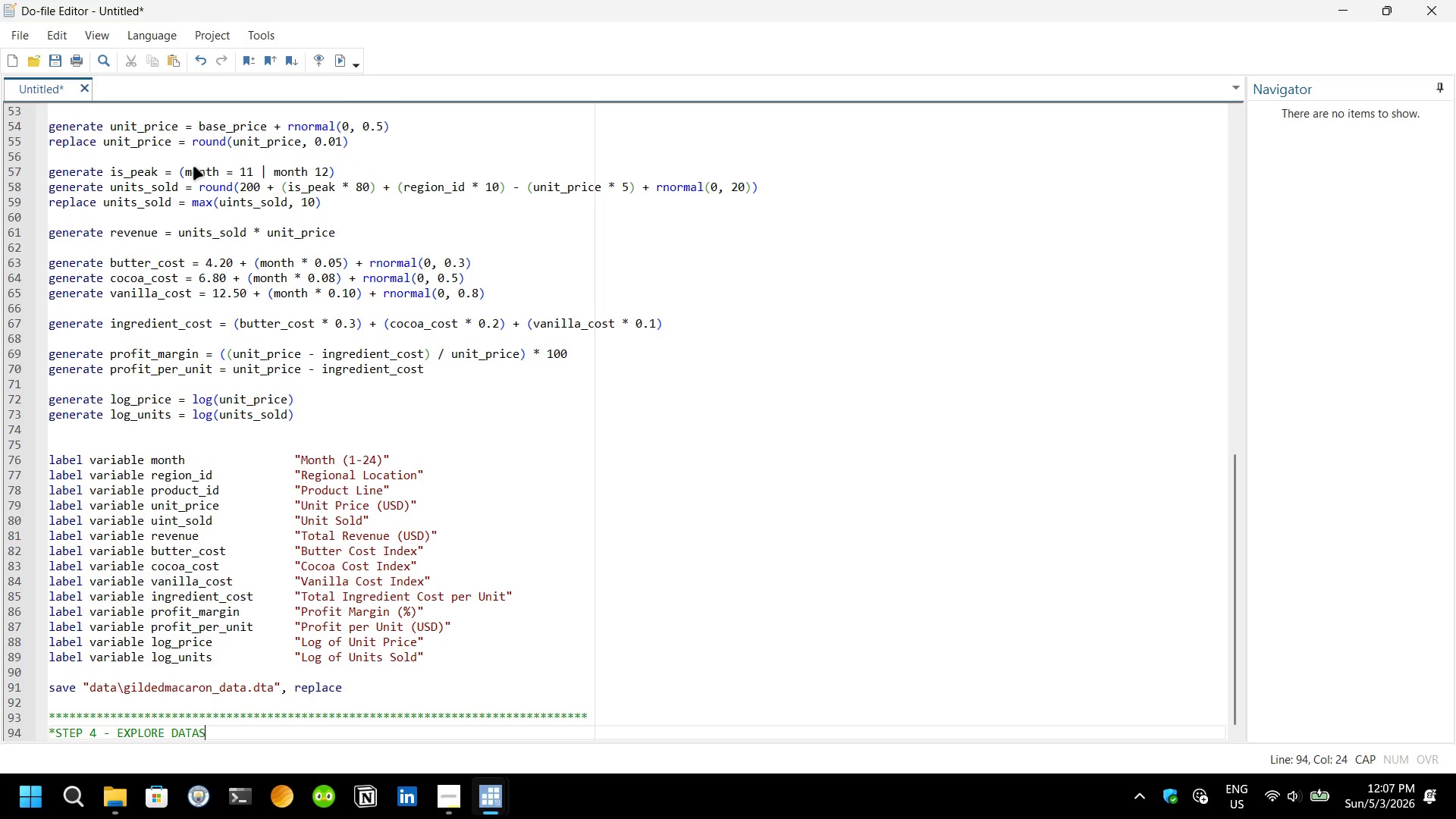 
key(Backspace)
 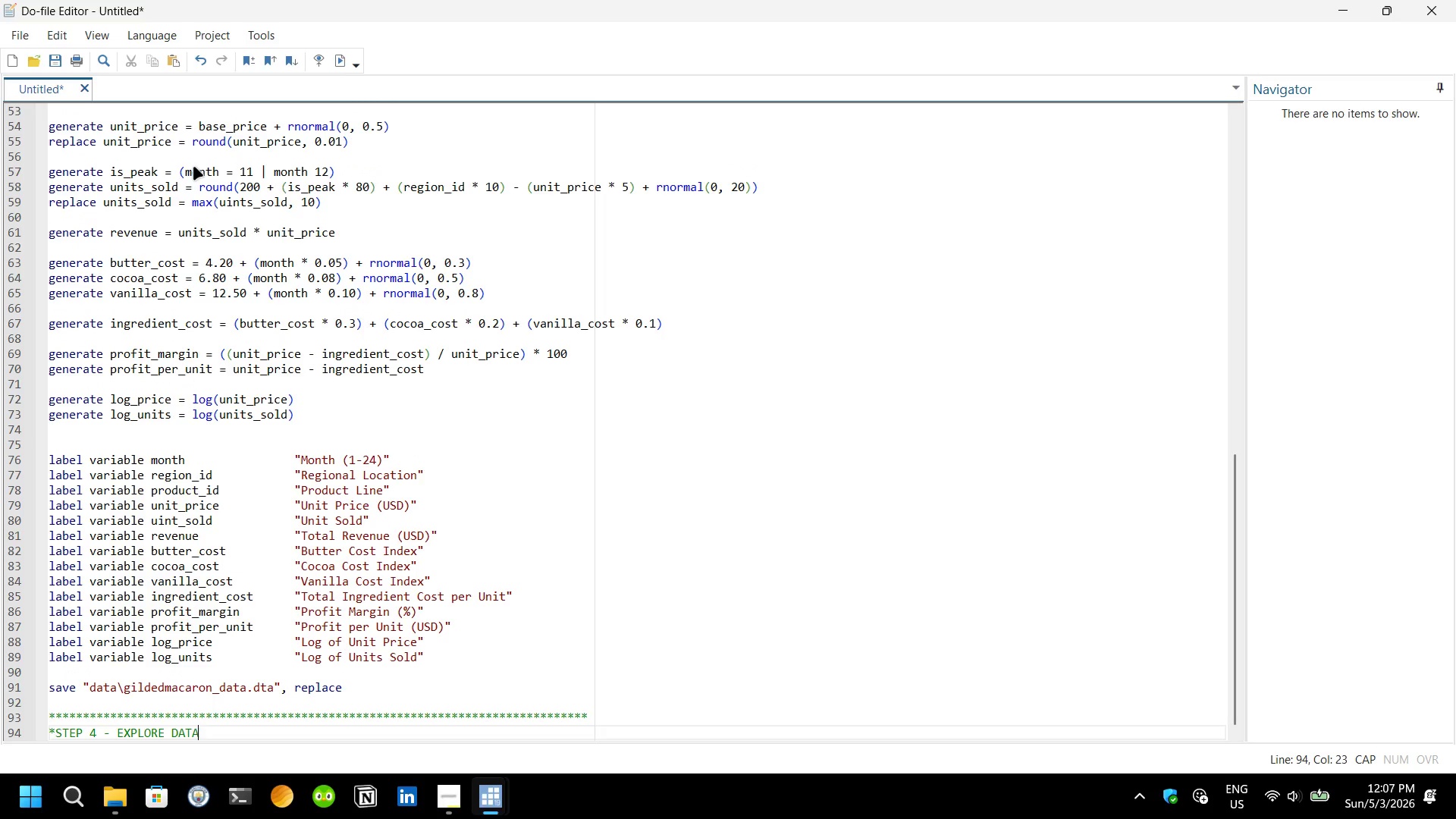 
key(Backspace)
 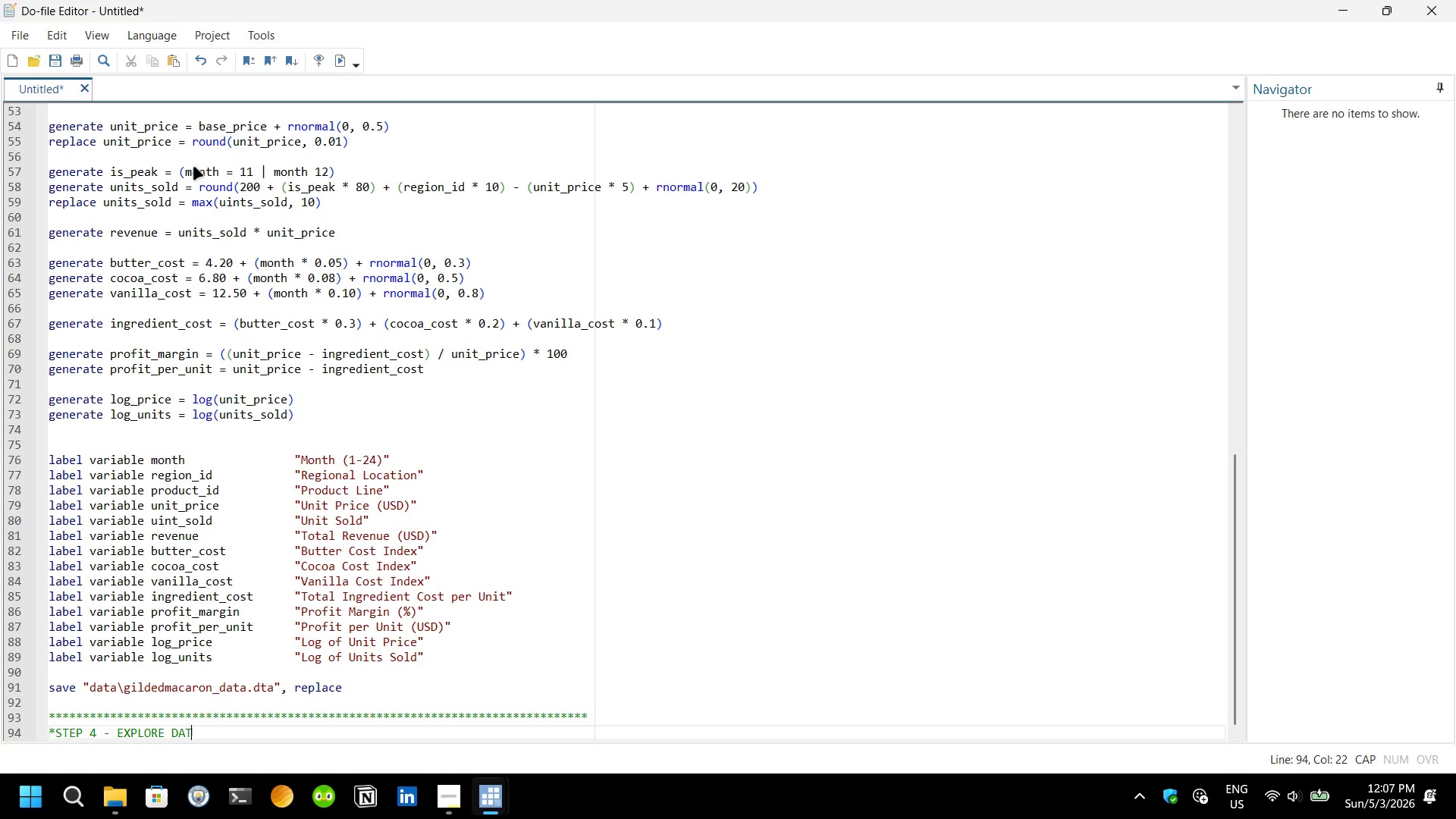 
key(Backspace)
 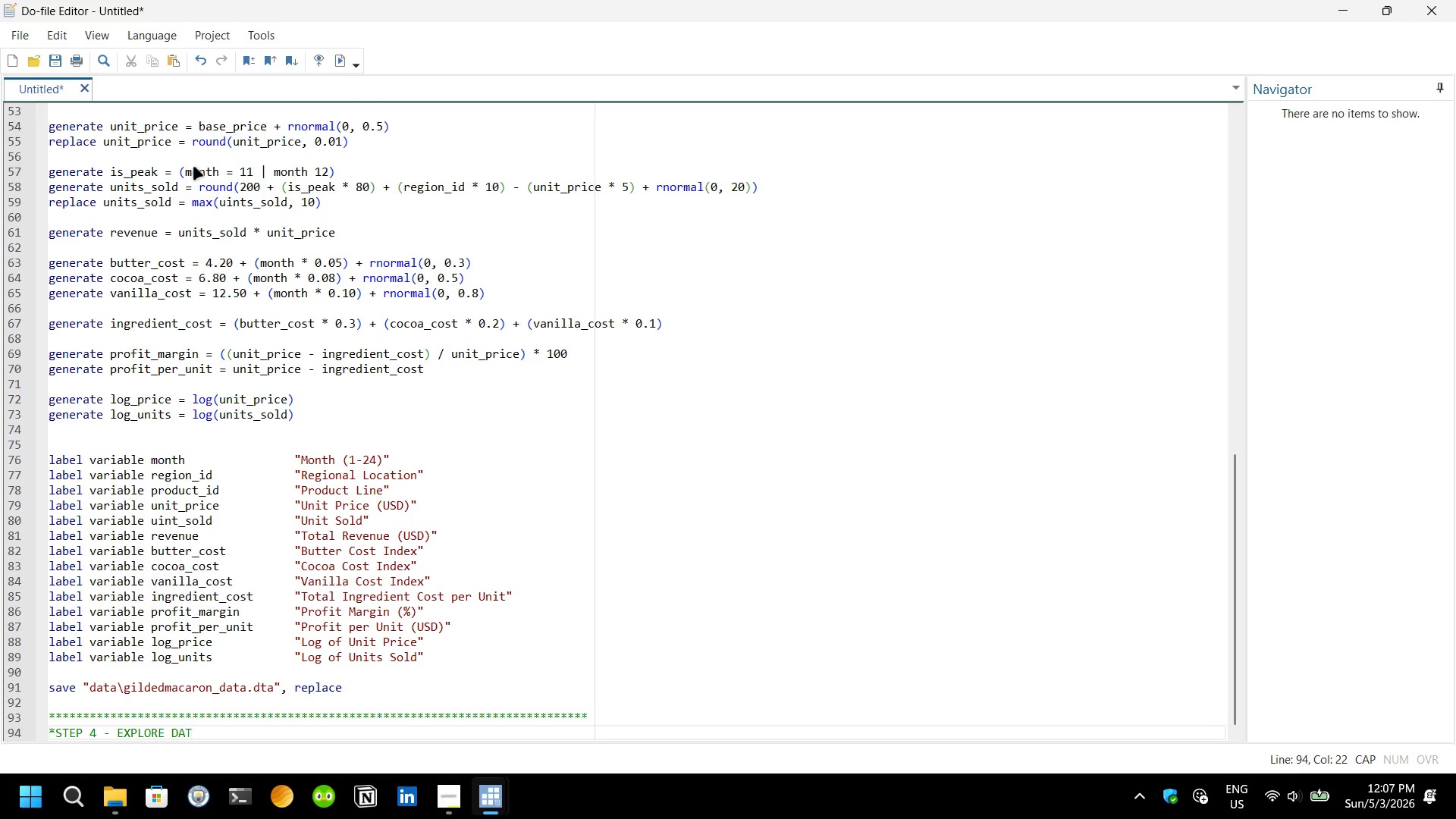 
key(A)
 